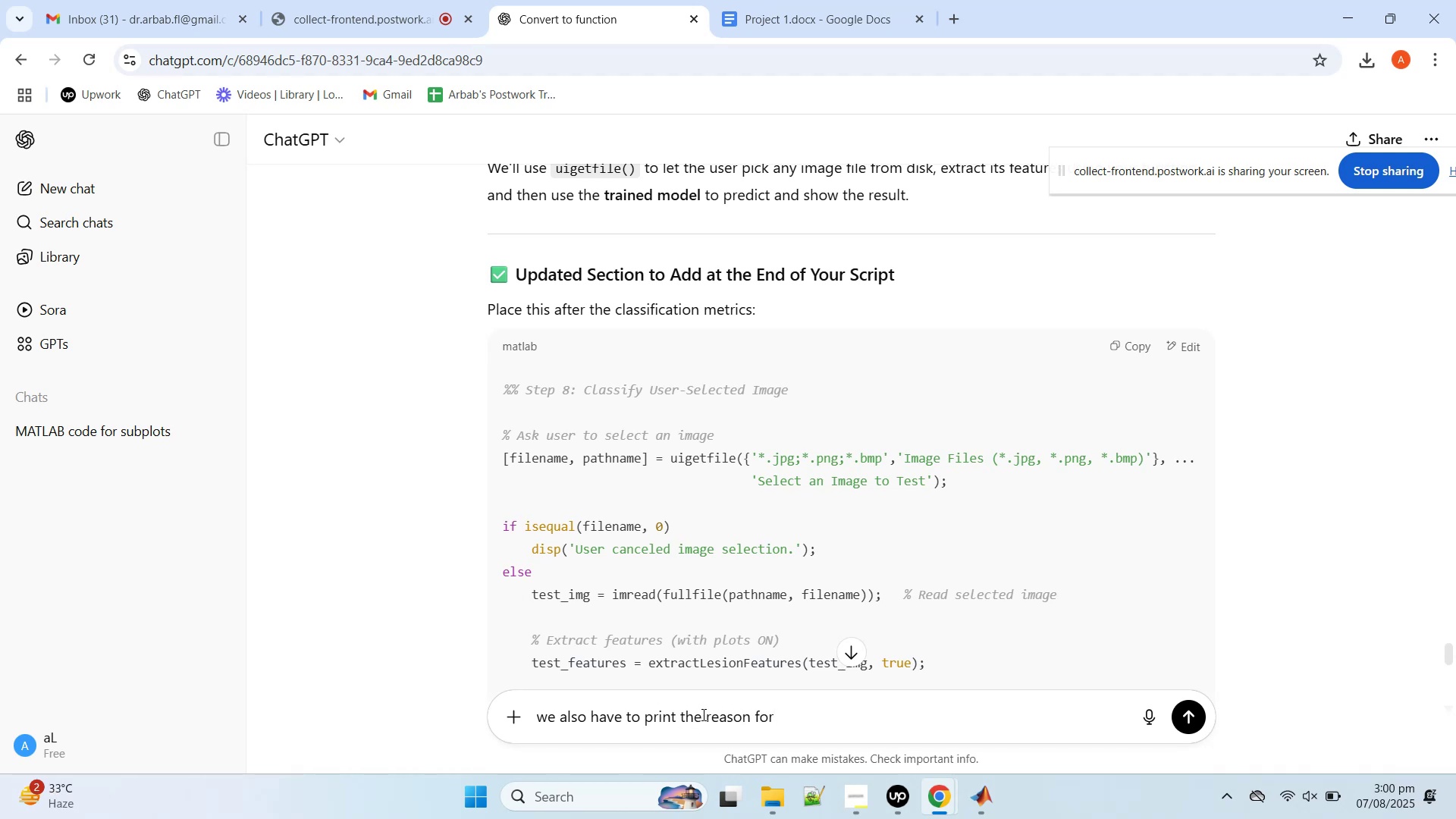 
key(Shift+Enter)
 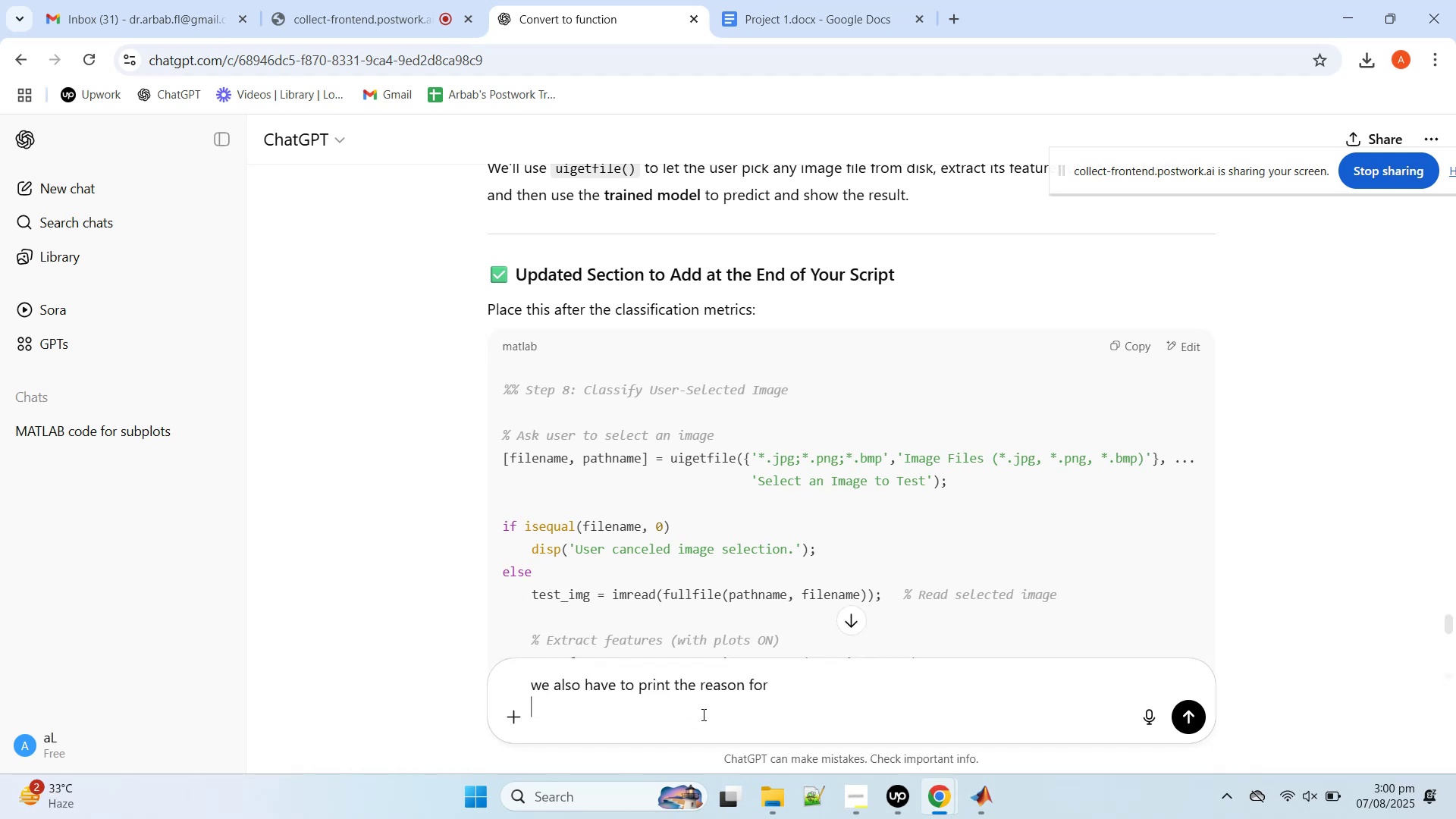 
key(Control+V)
 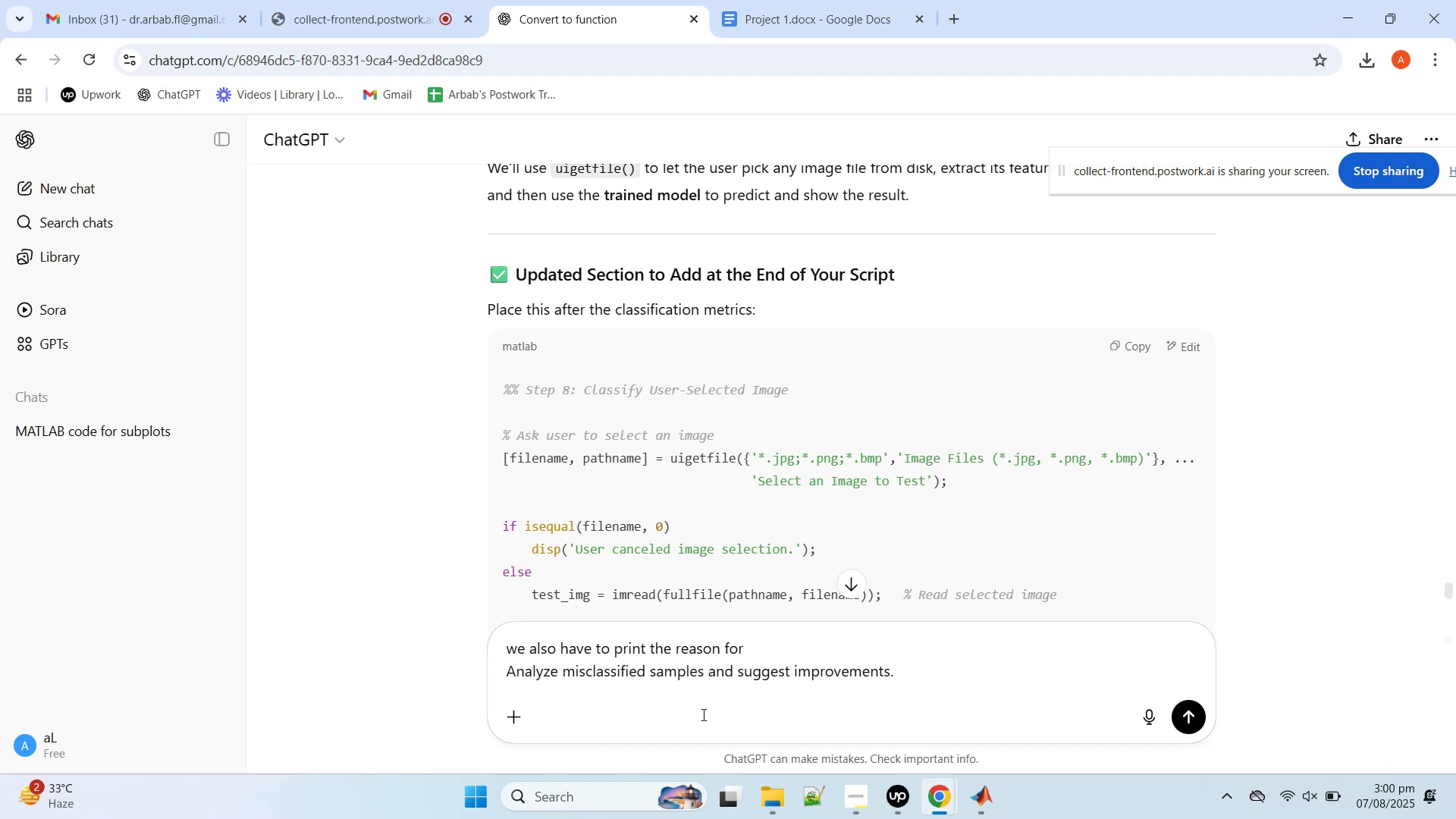 
key(Shift+Enter)
 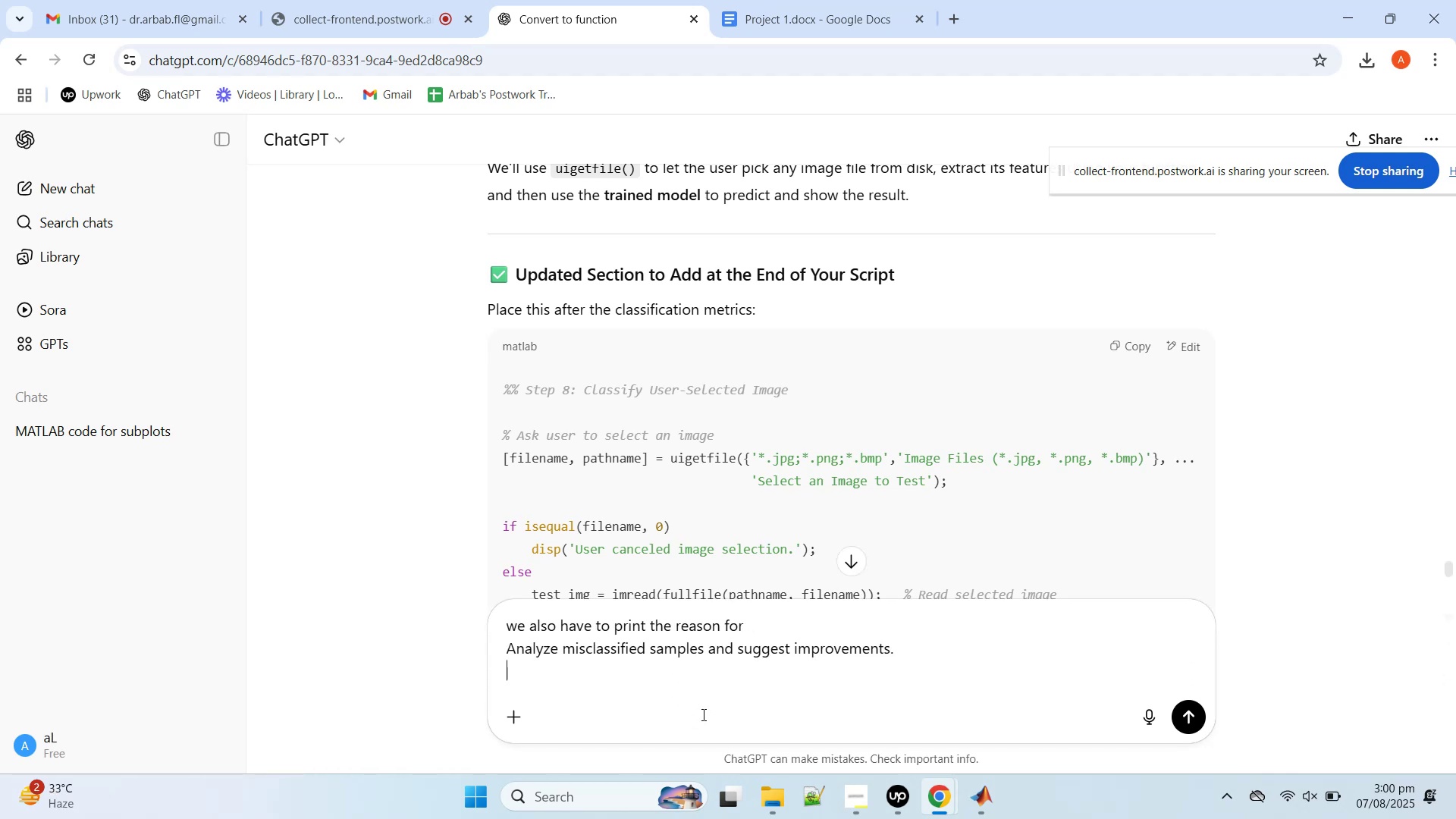 
key(Shift+Enter)
 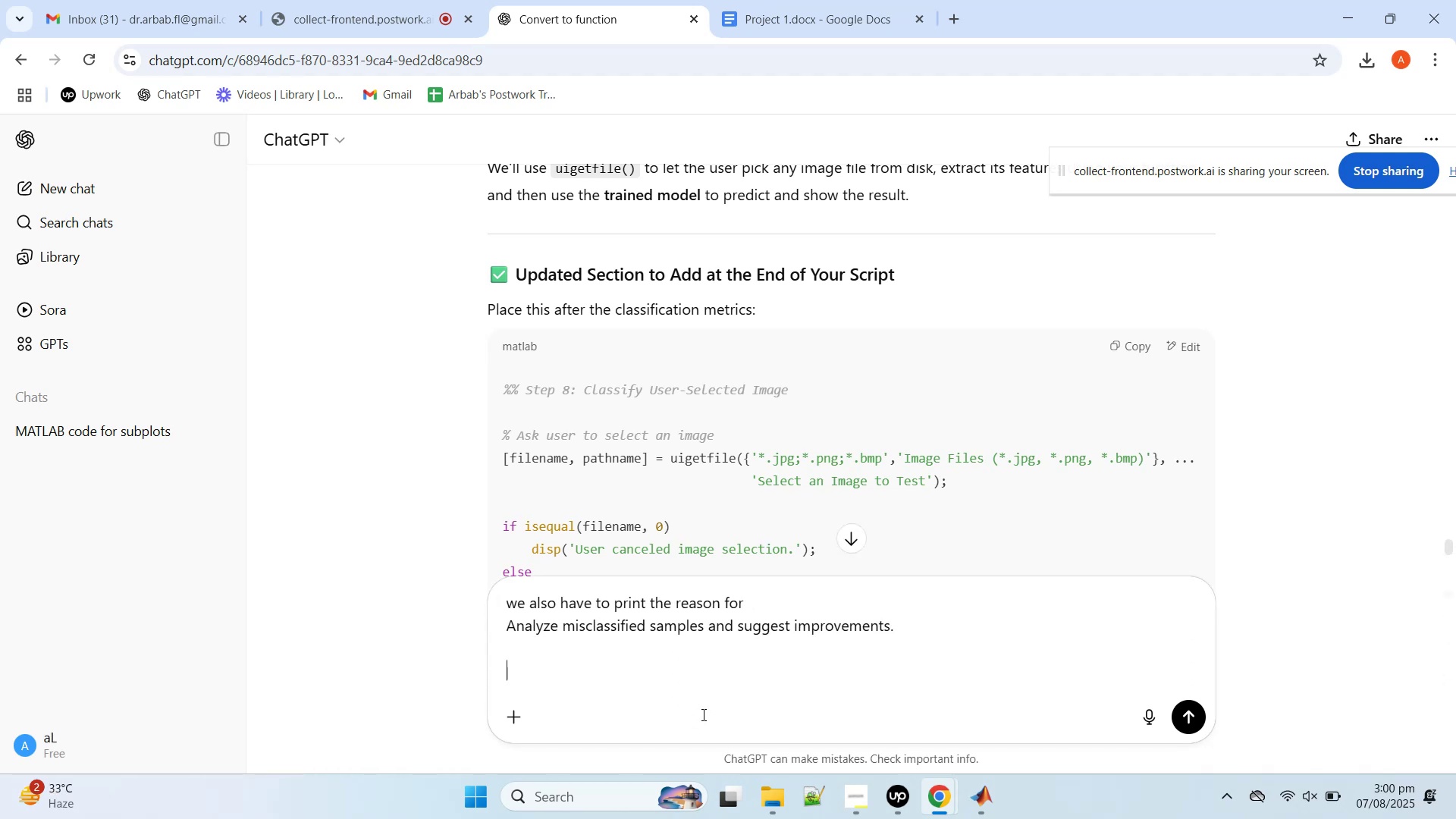 
key(Shift+Enter)
 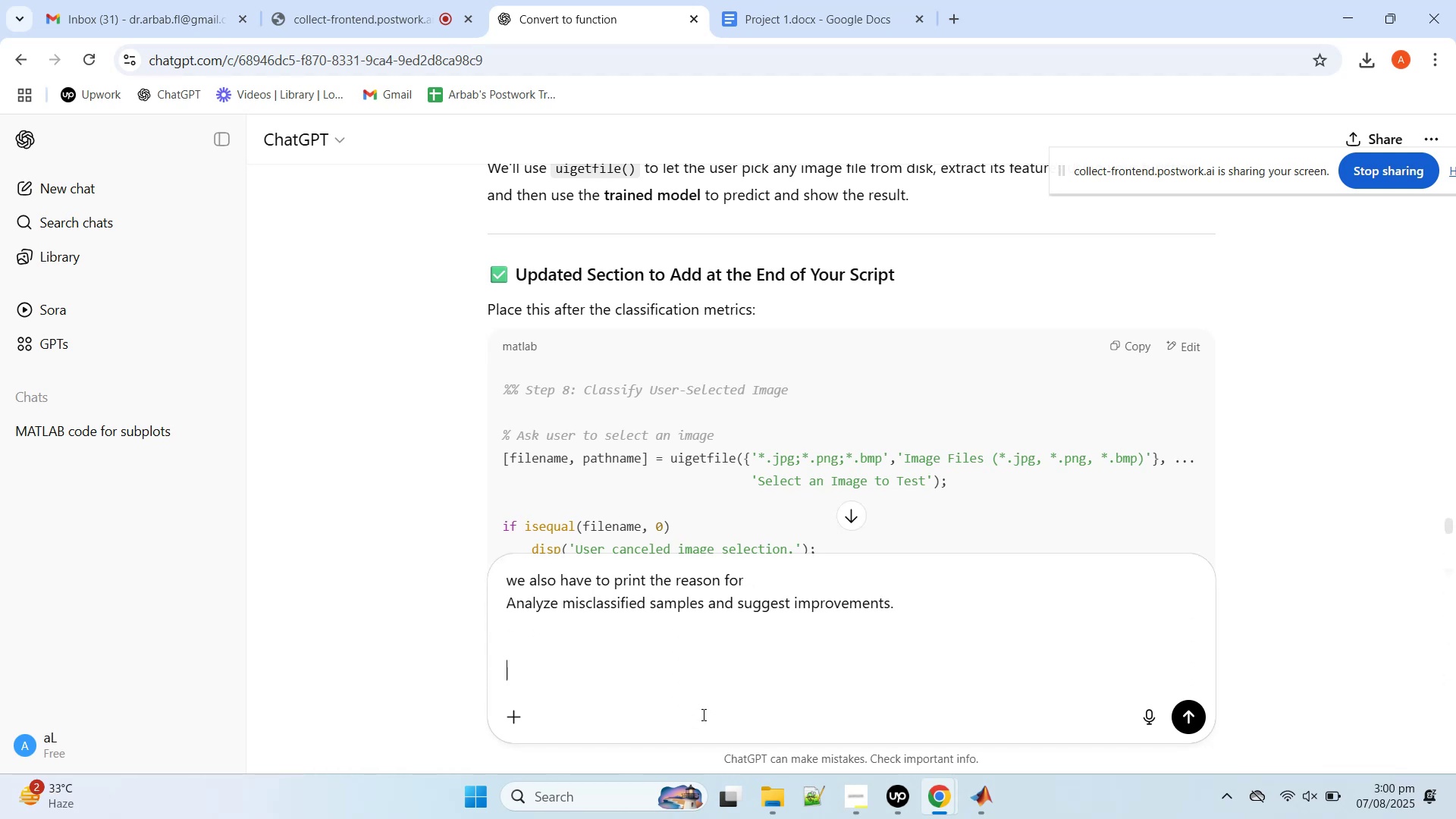 
type(It can be due to the clasisifd)
key(Backspace)
key(Backspace)
key(Backspace)
key(Backspace)
key(Backspace)
type(sification using tradiotnal methods and alos )
key(Backspace)
key(Backspace)
key(Backspace)
type(so because of )
 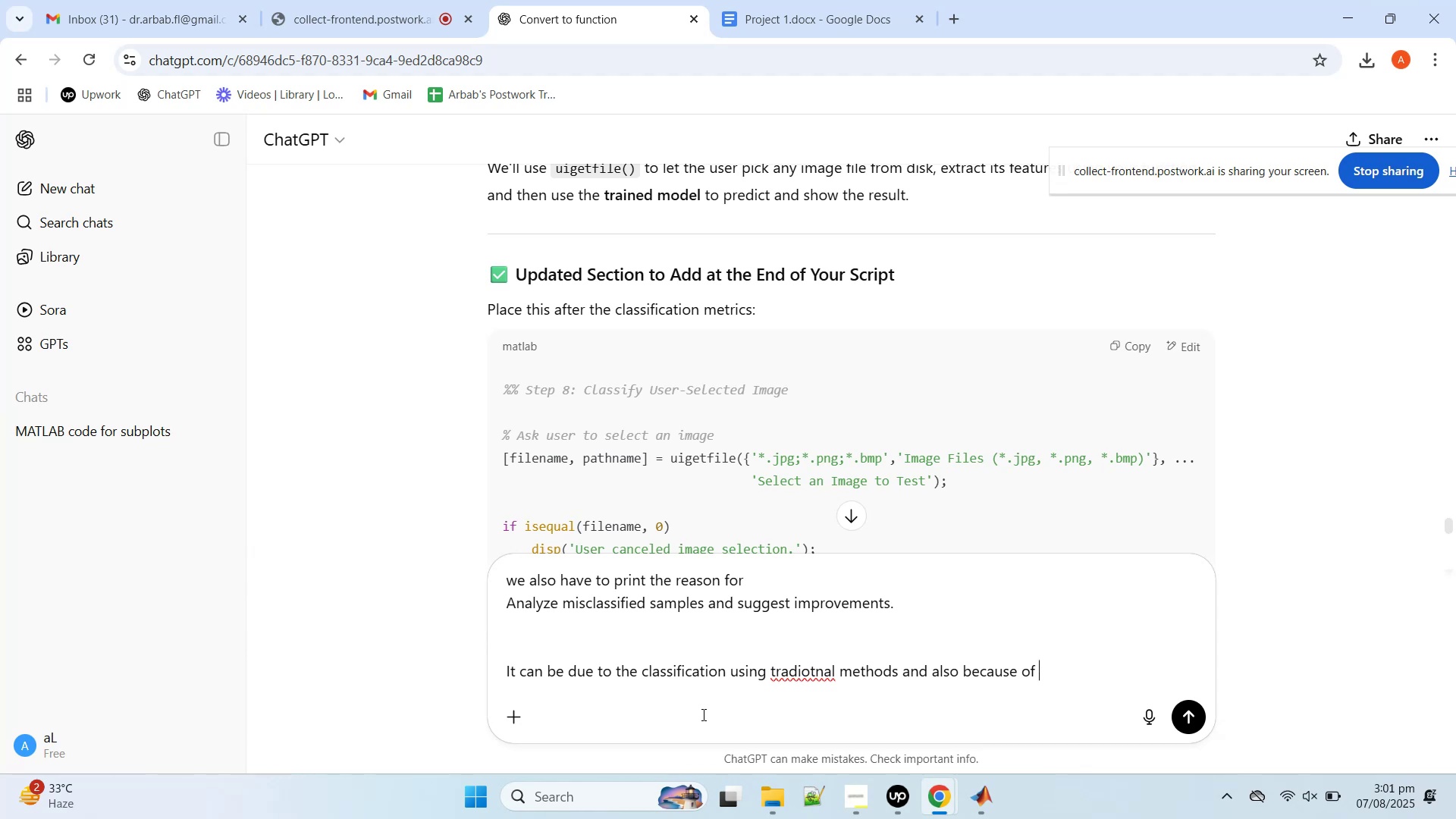 
wait(7.6)
 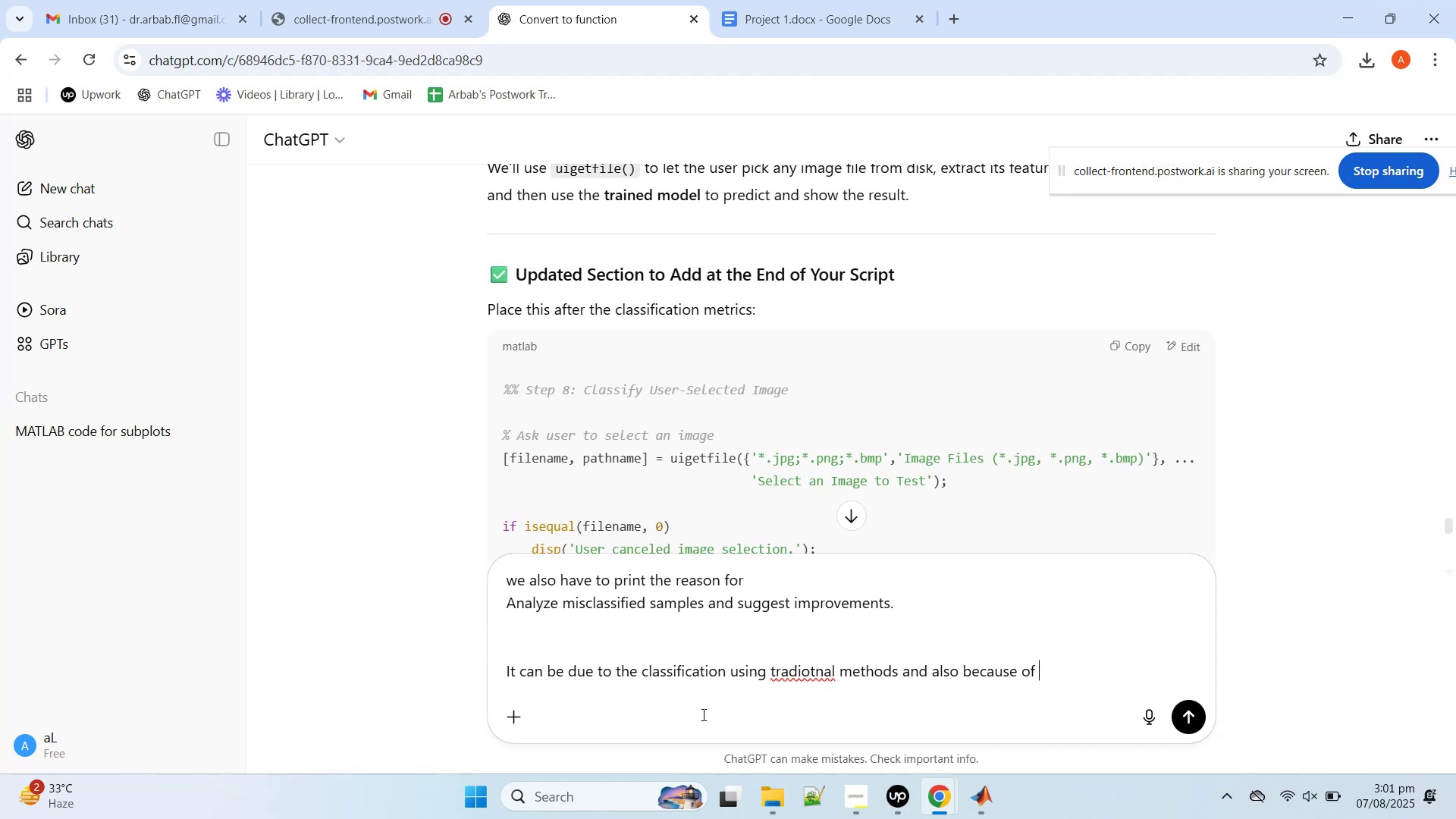 
type(low number of sampled images)
 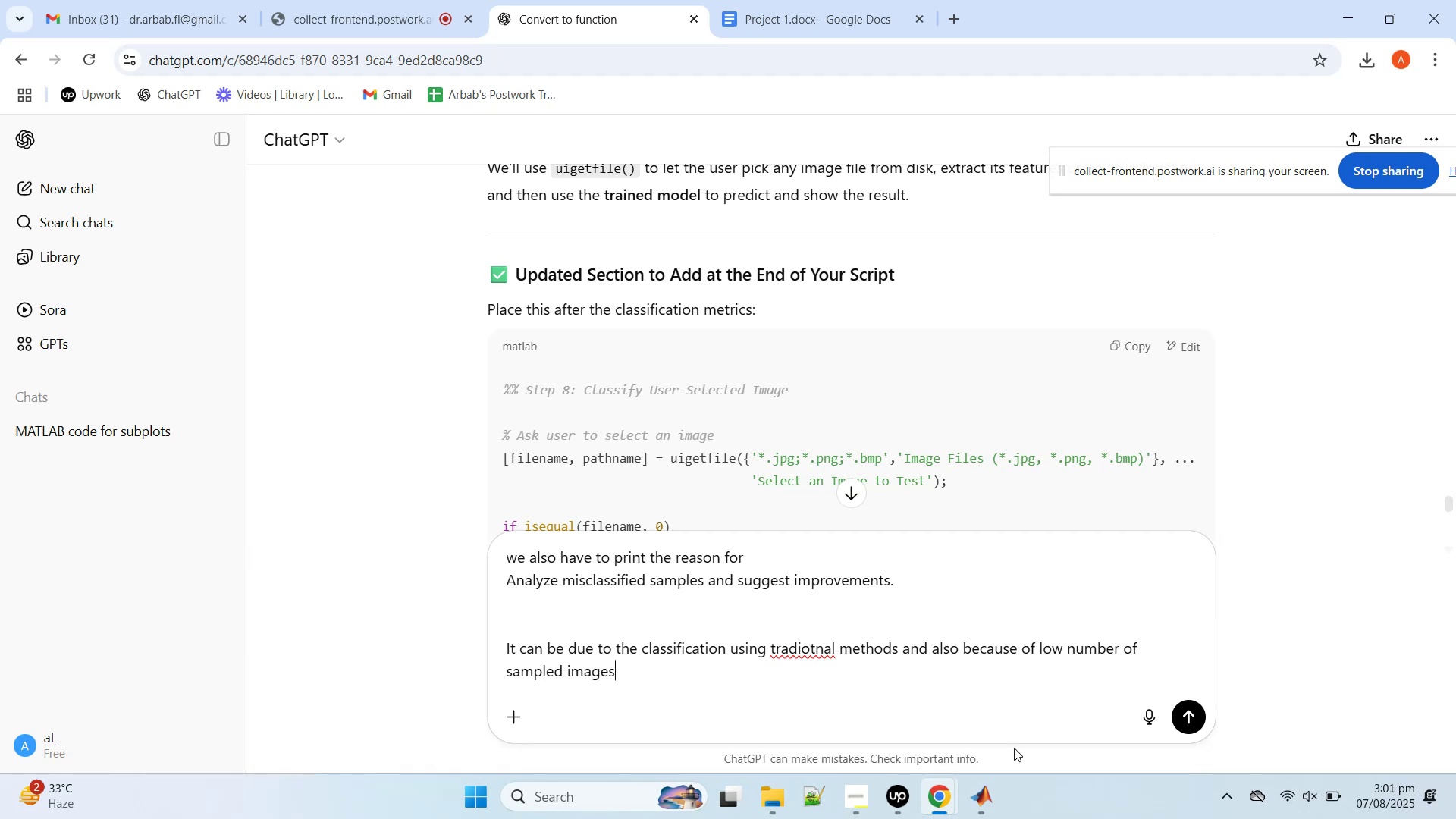 
left_click([1185, 716])
 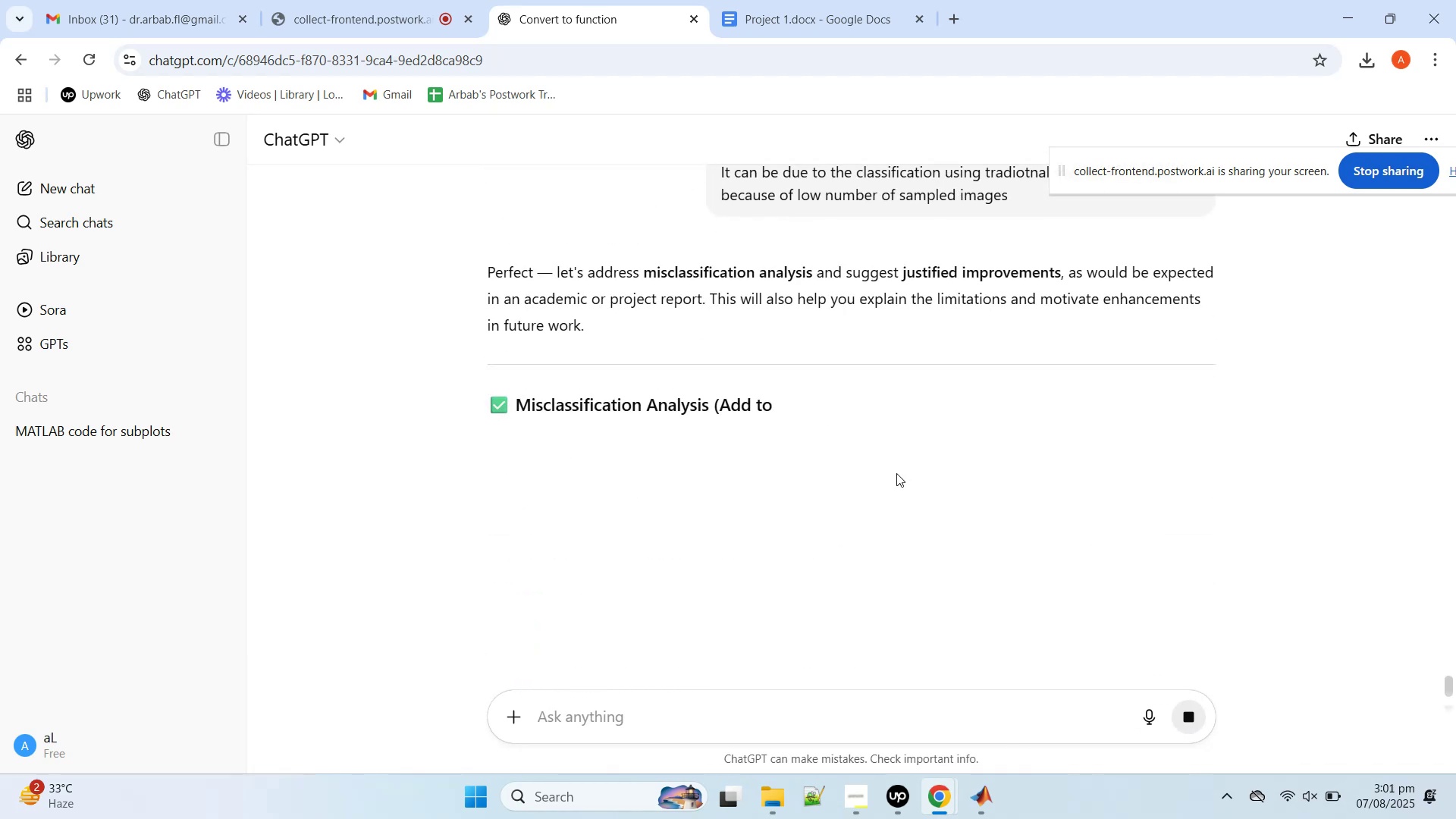 
scroll: coordinate [965, 451], scroll_direction: down, amount: 7.0
 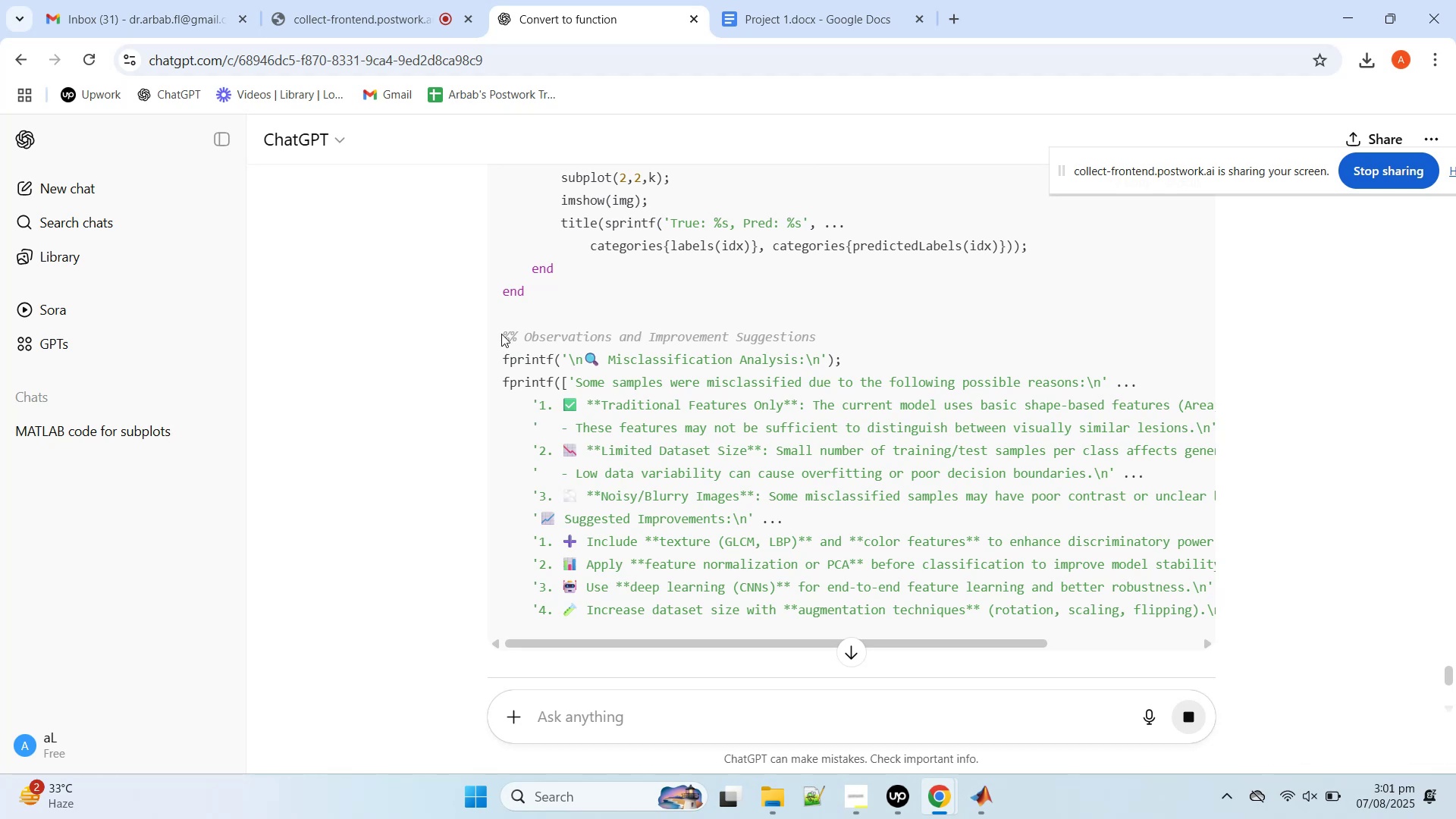 
scroll: coordinate [945, 352], scroll_direction: up, amount: 5.0
 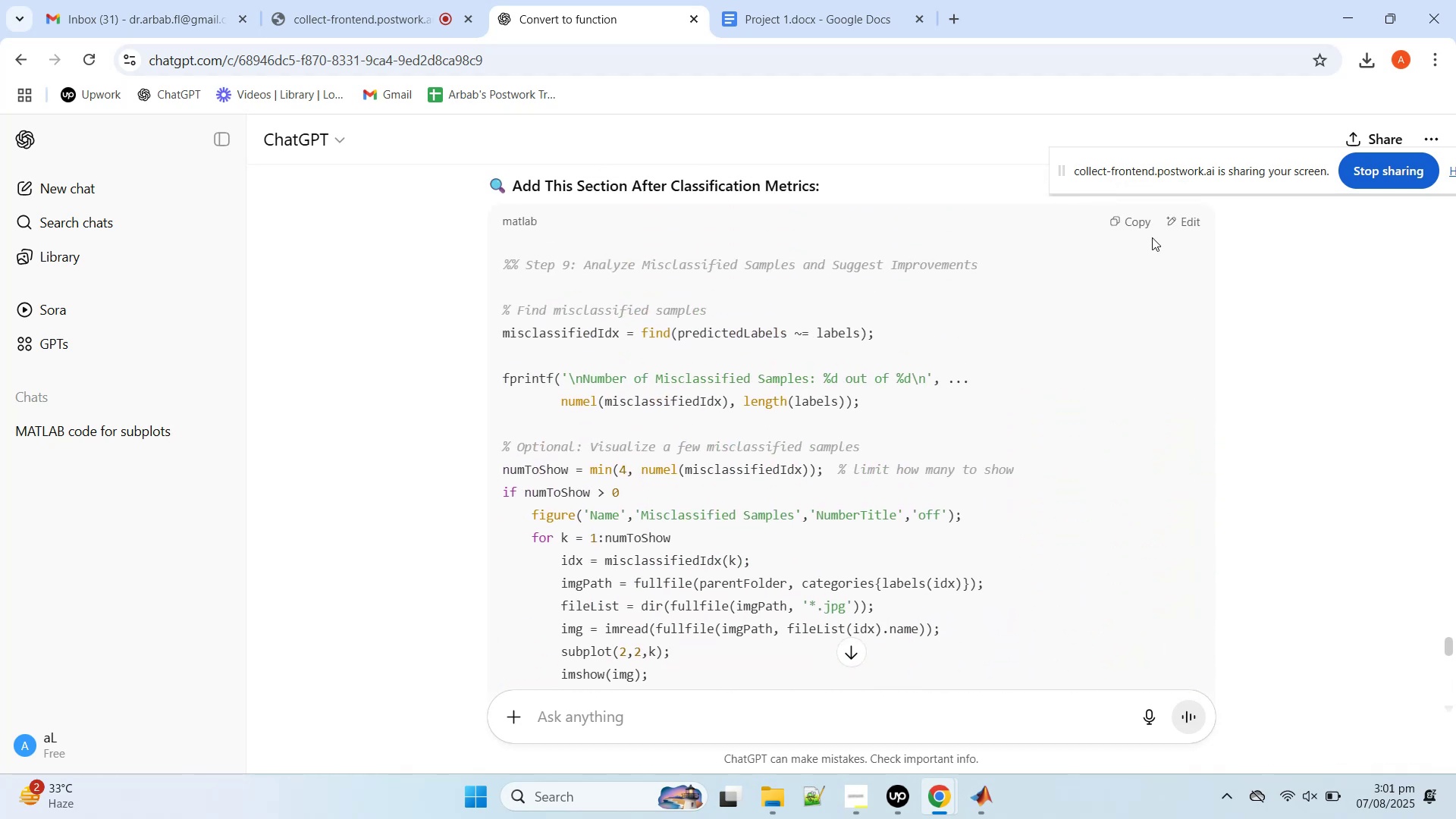 
left_click([1145, 228])
 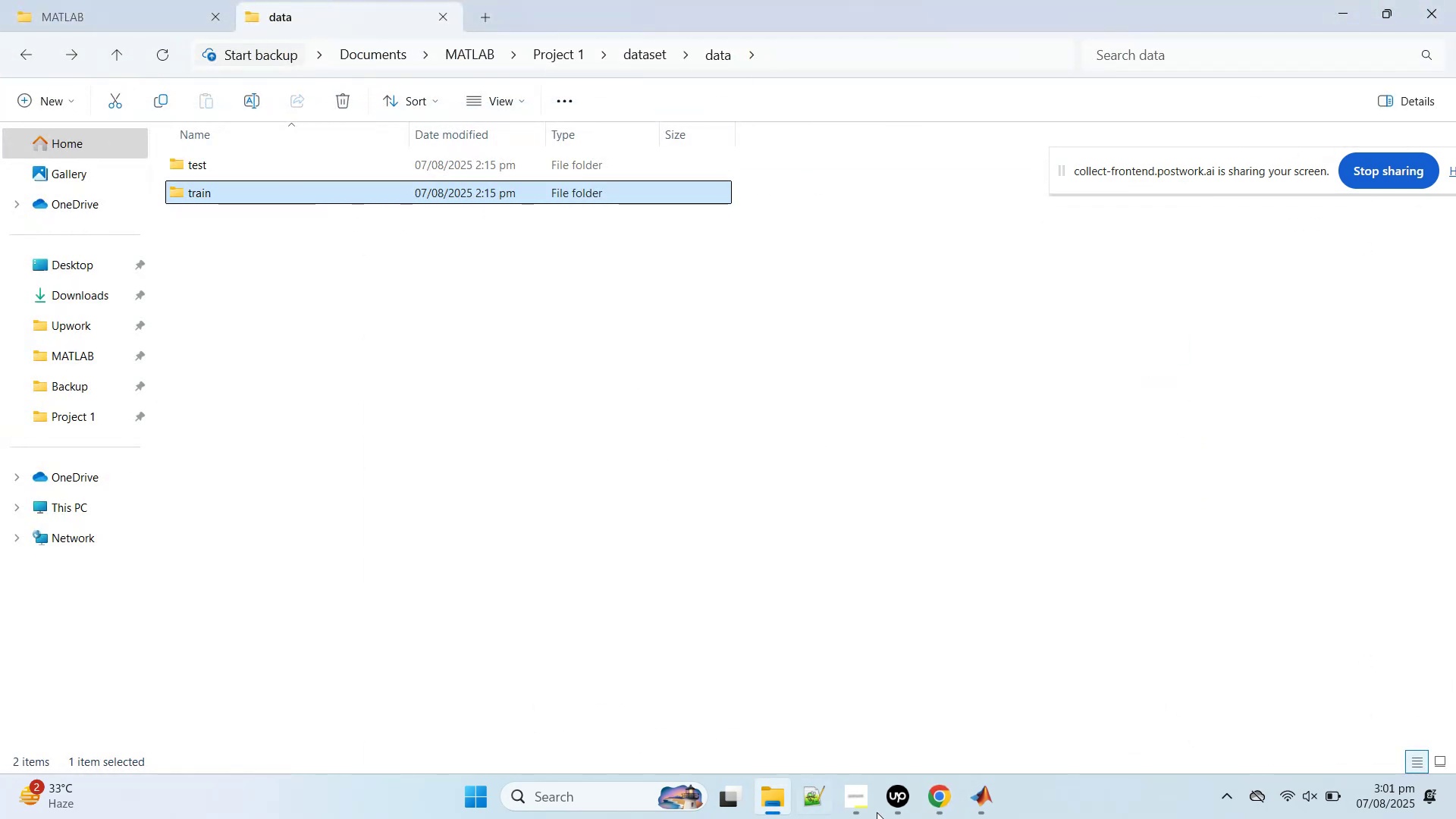 
left_click([960, 799])
 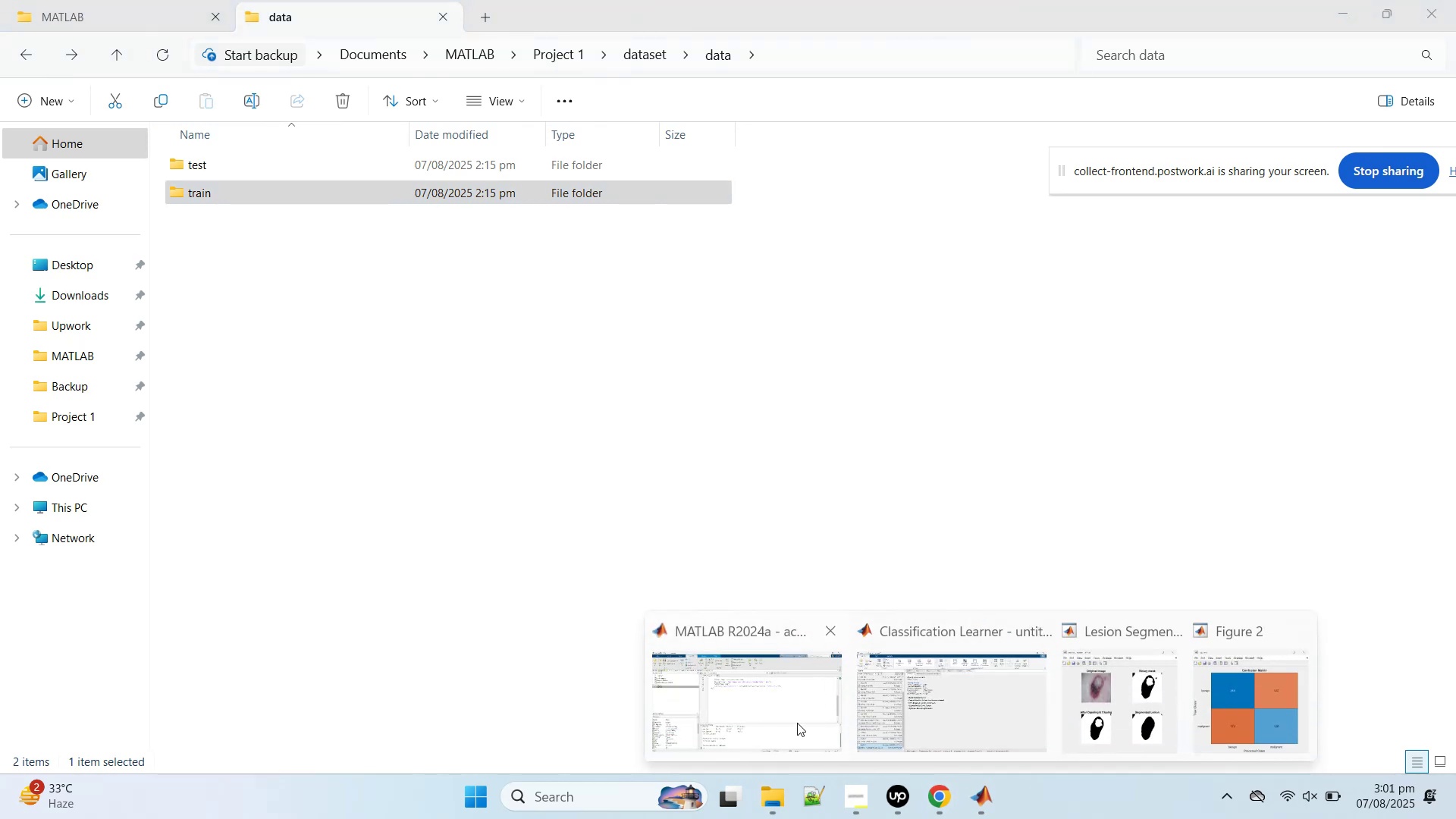 
left_click([797, 723])
 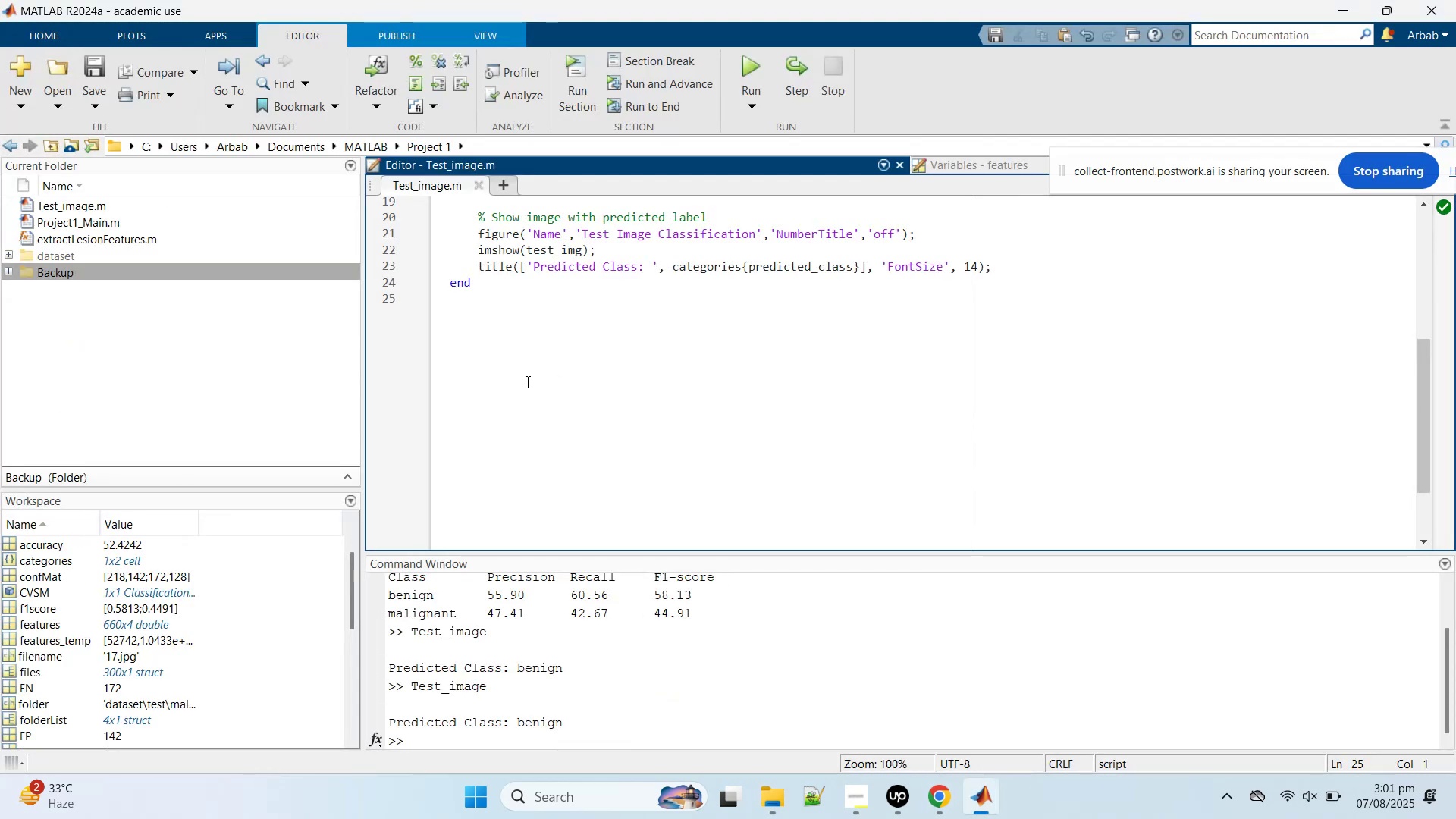 
left_click([523, 391])
 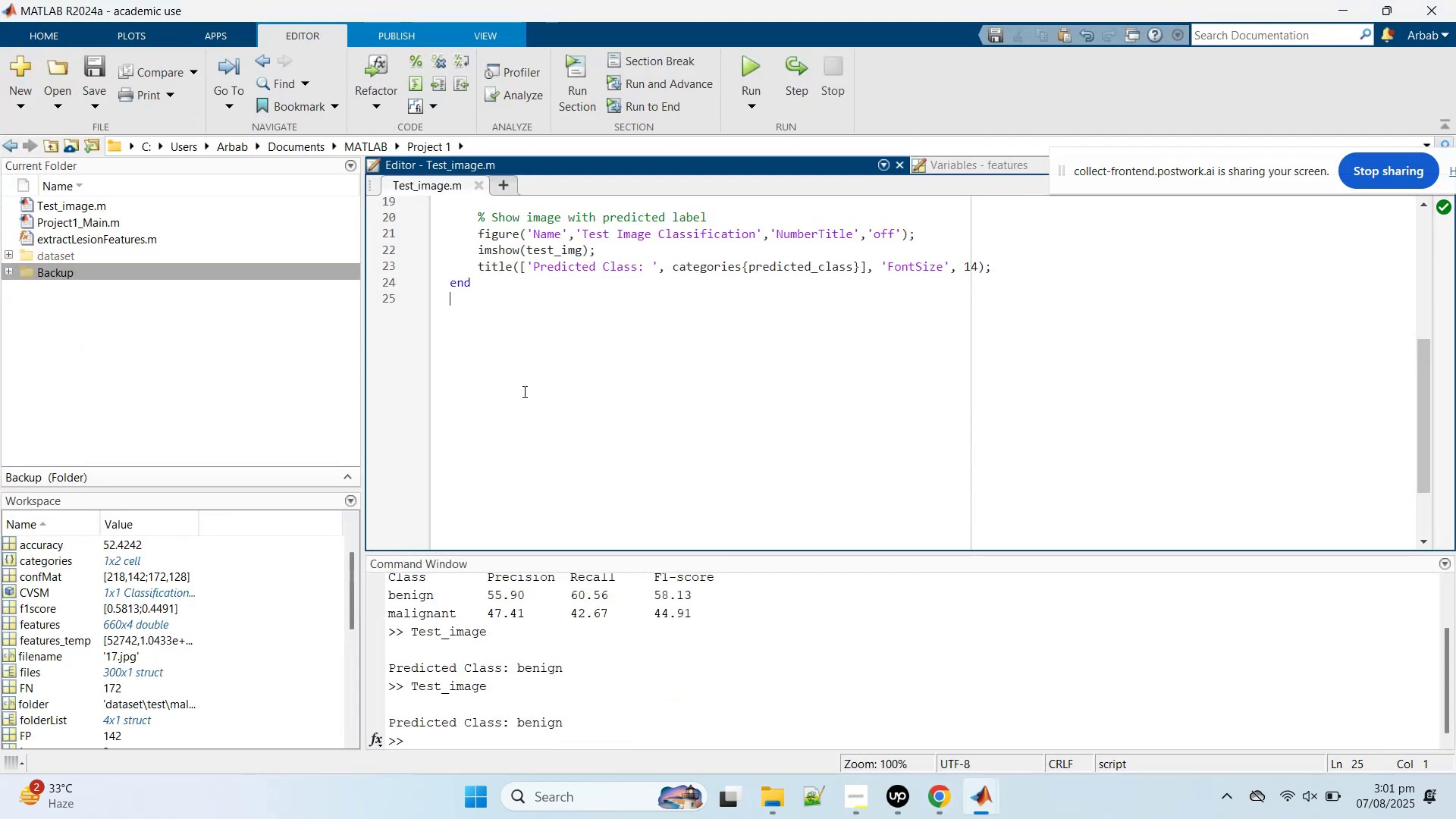 
key(Enter)
 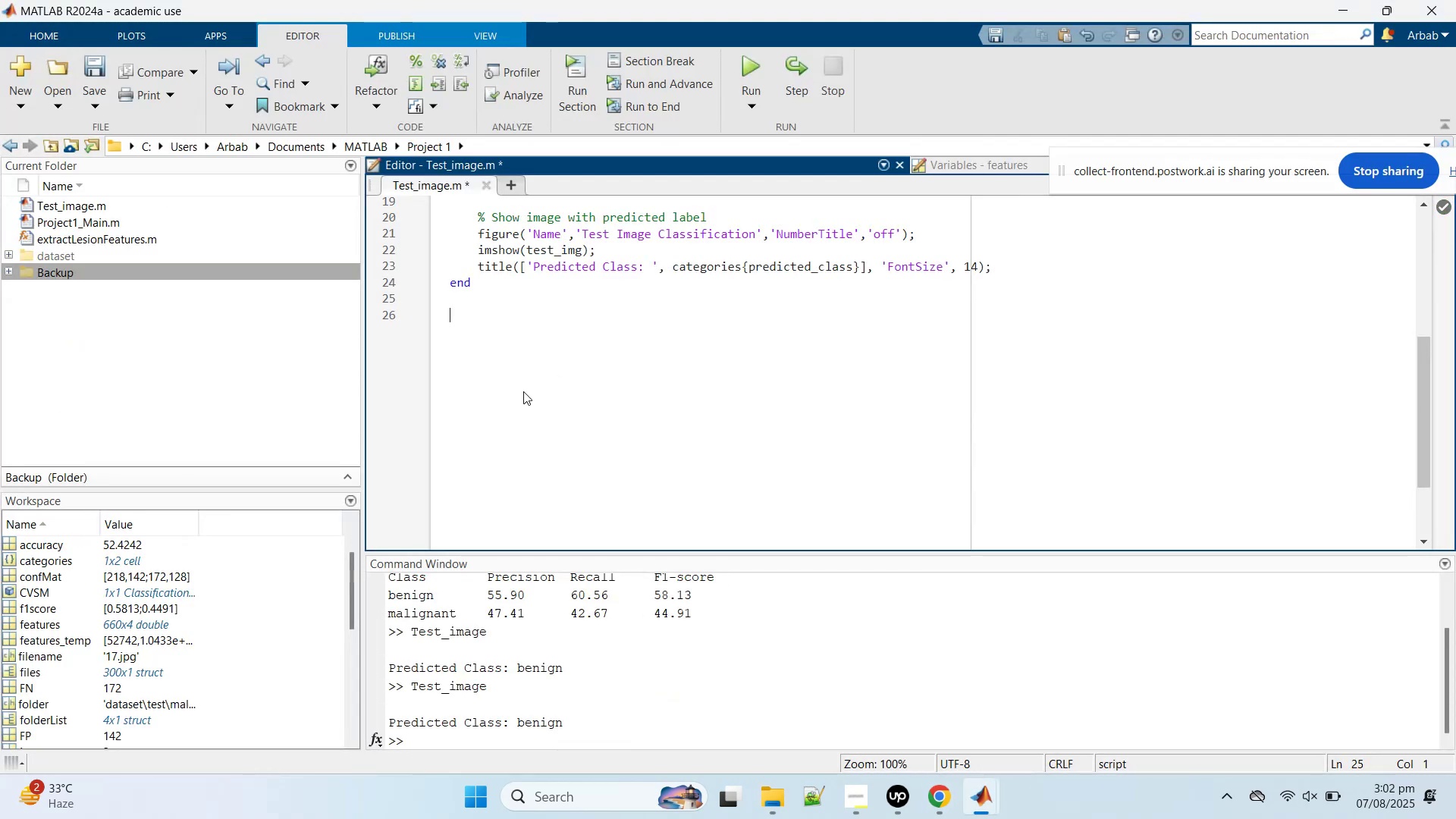 
key(Enter)
 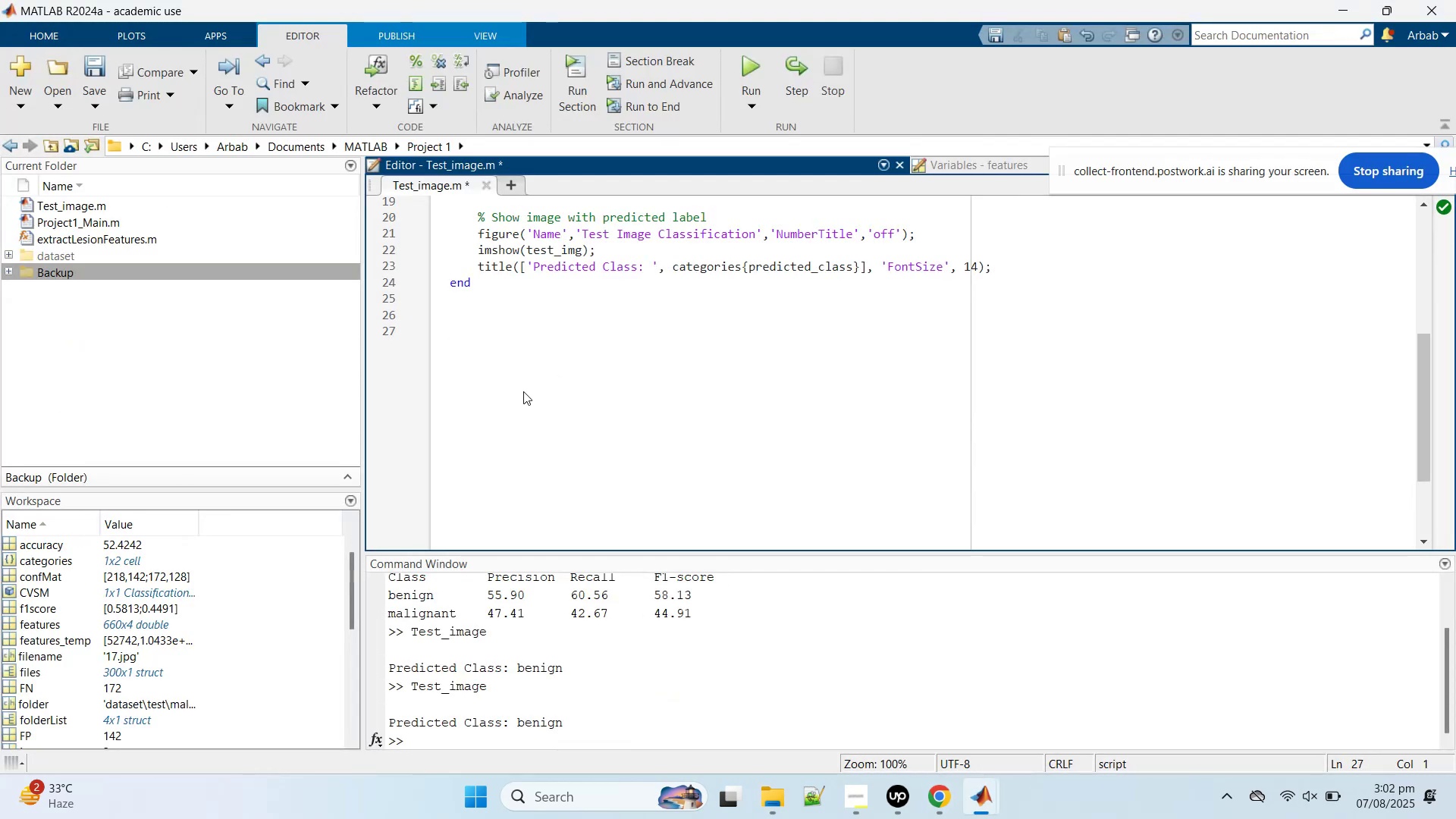 
key(Control+A)
 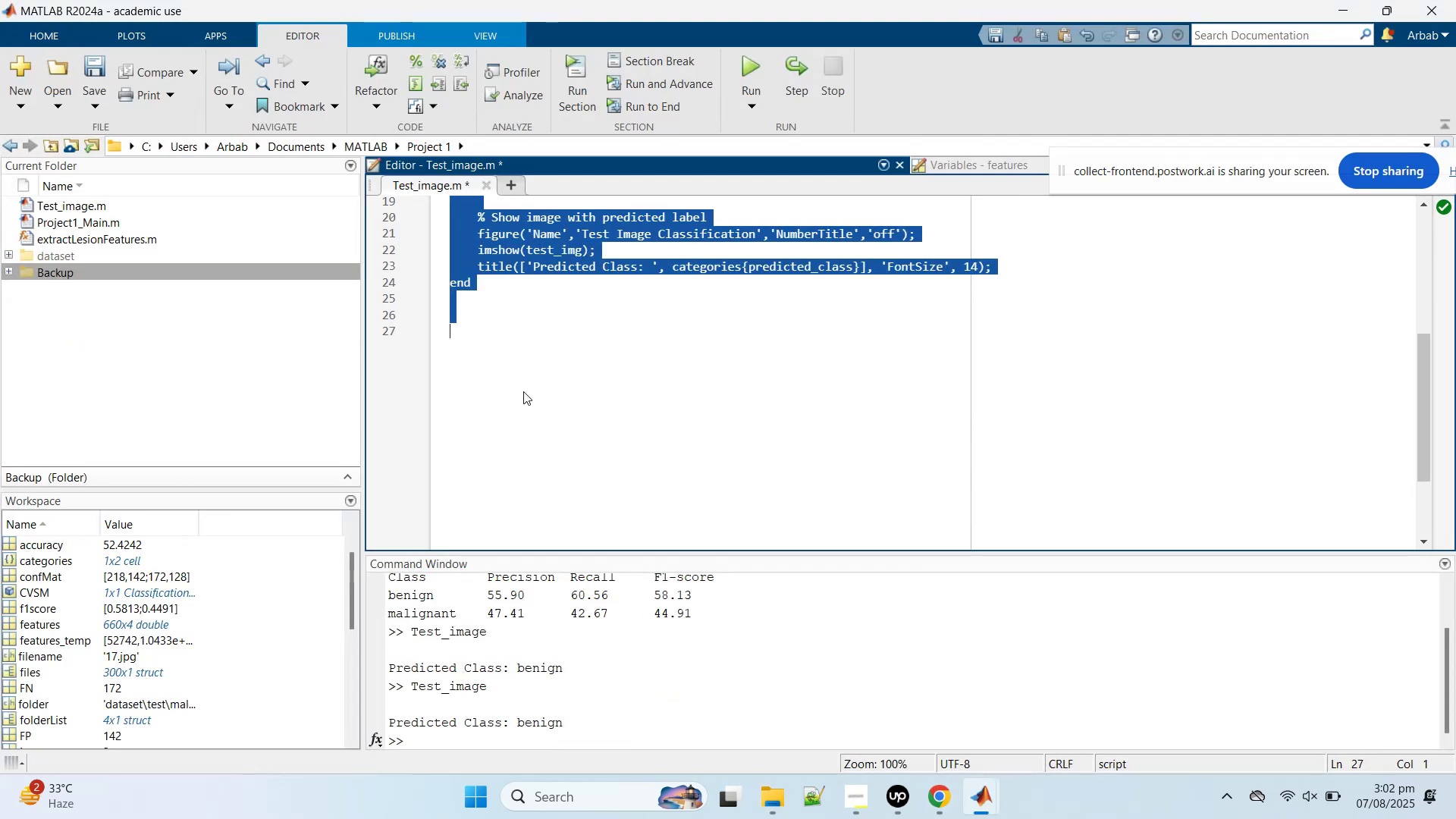 
key(Control+V)
 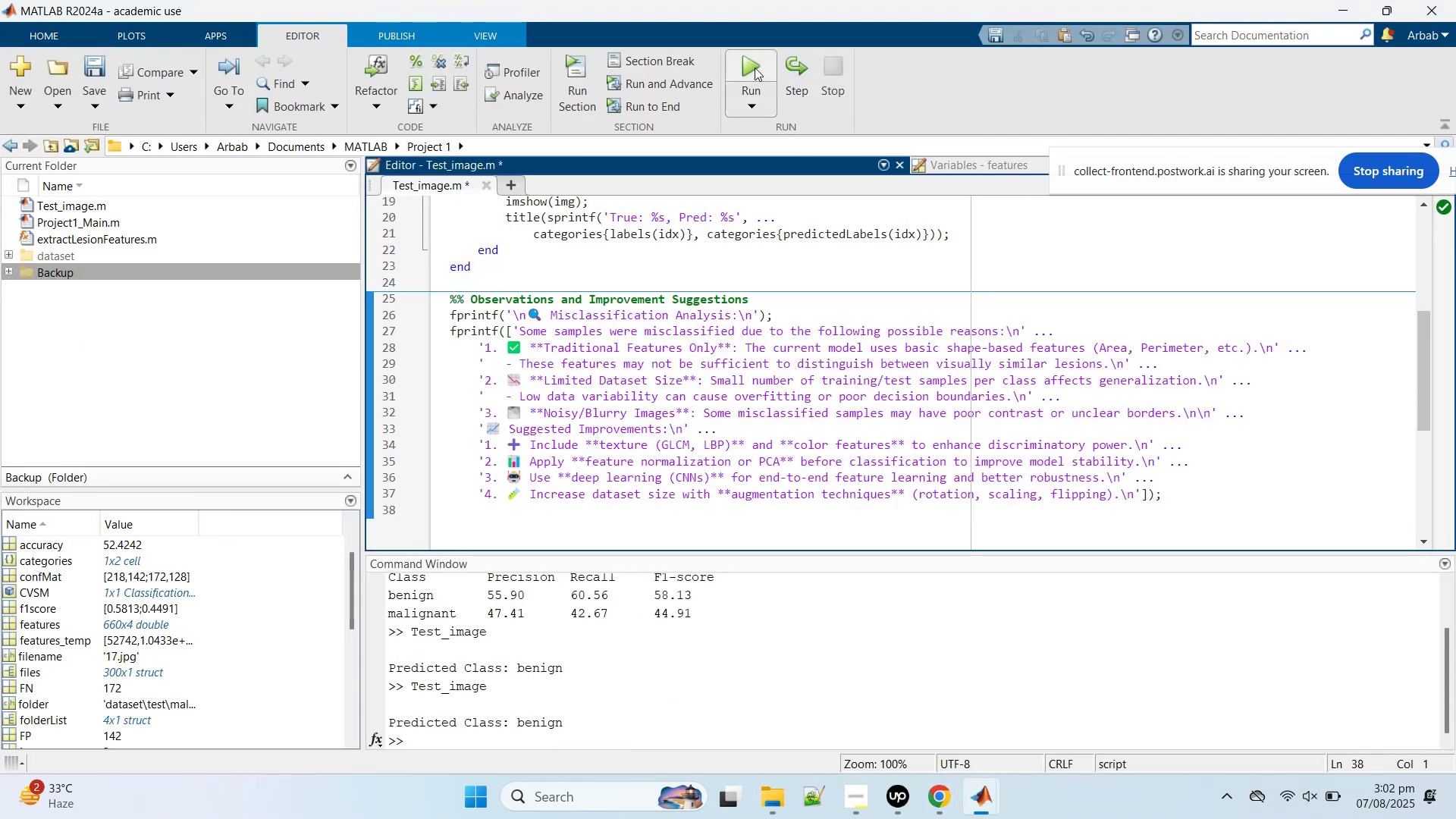 
left_click([751, 61])
 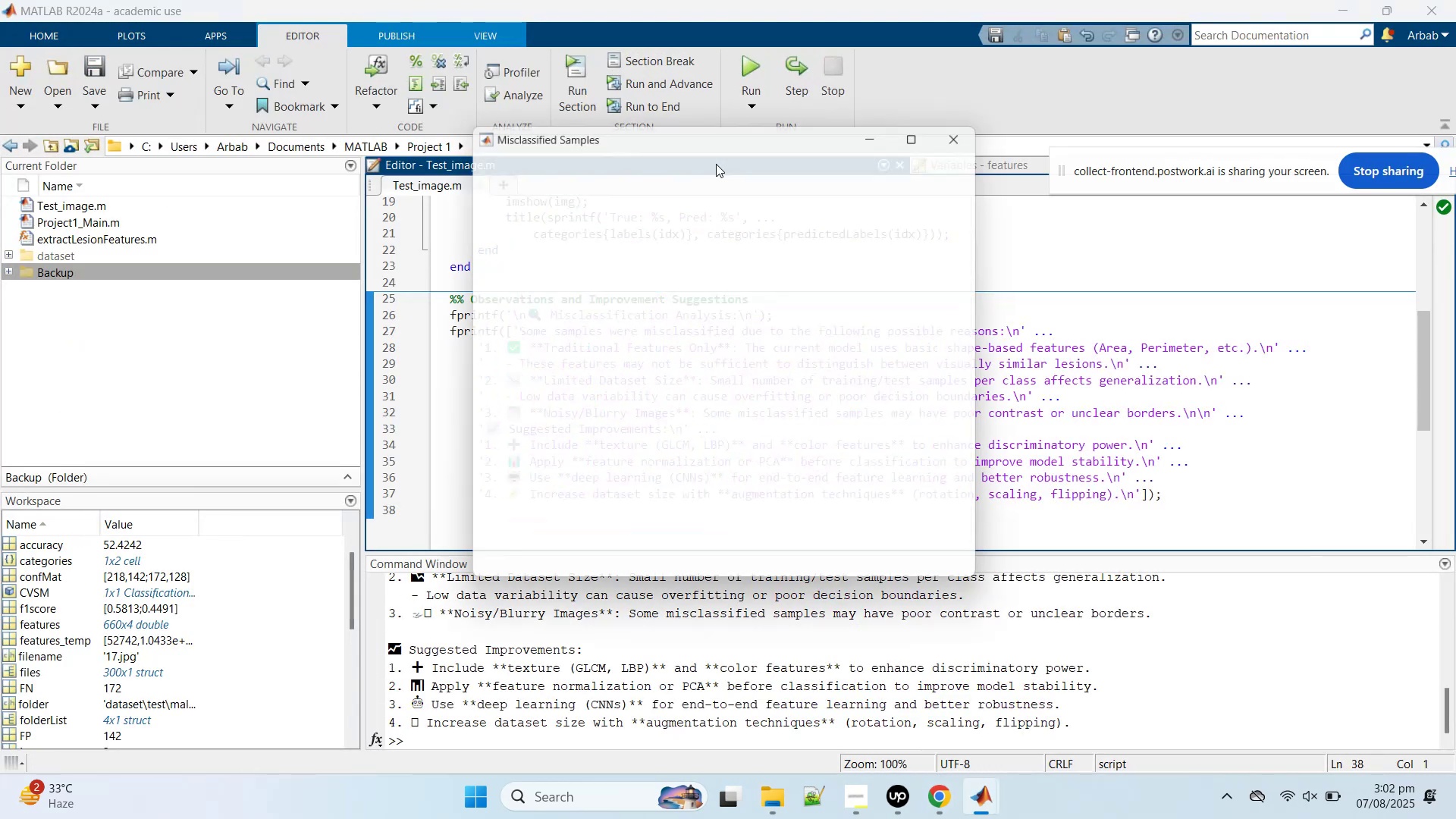 
mouse_move([695, 509])
 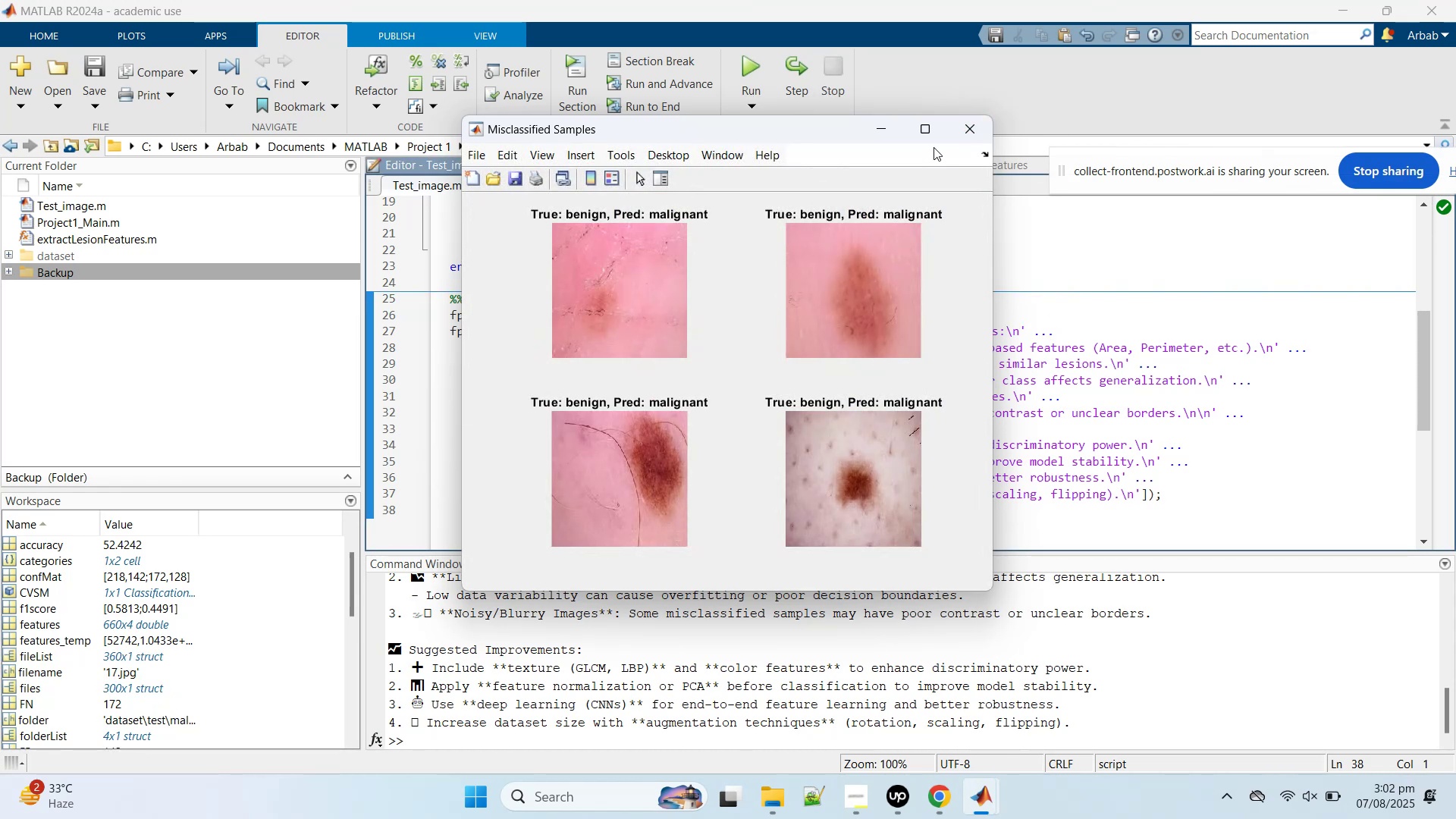 
wait(5.18)
 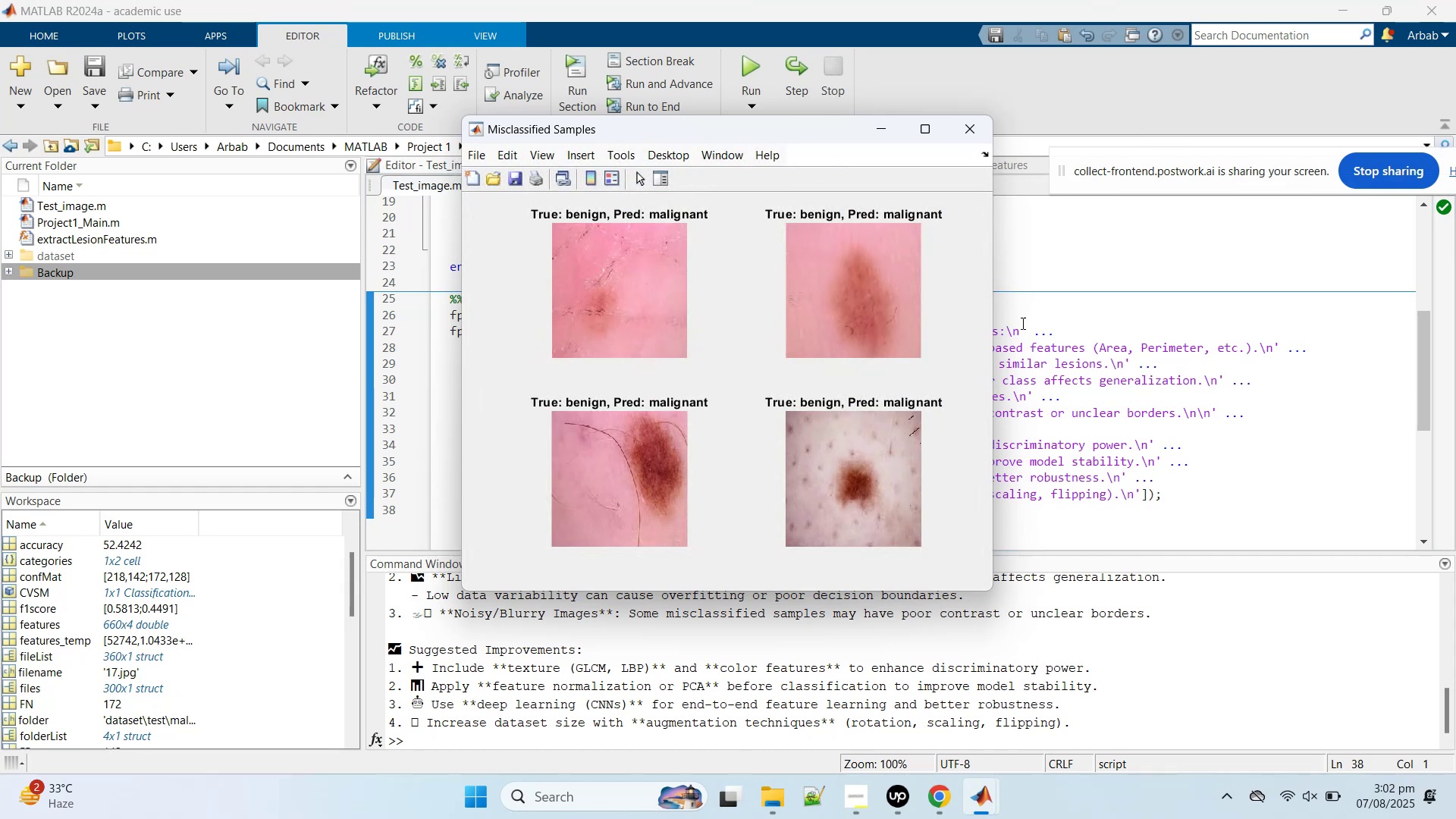 
left_click([716, 316])
 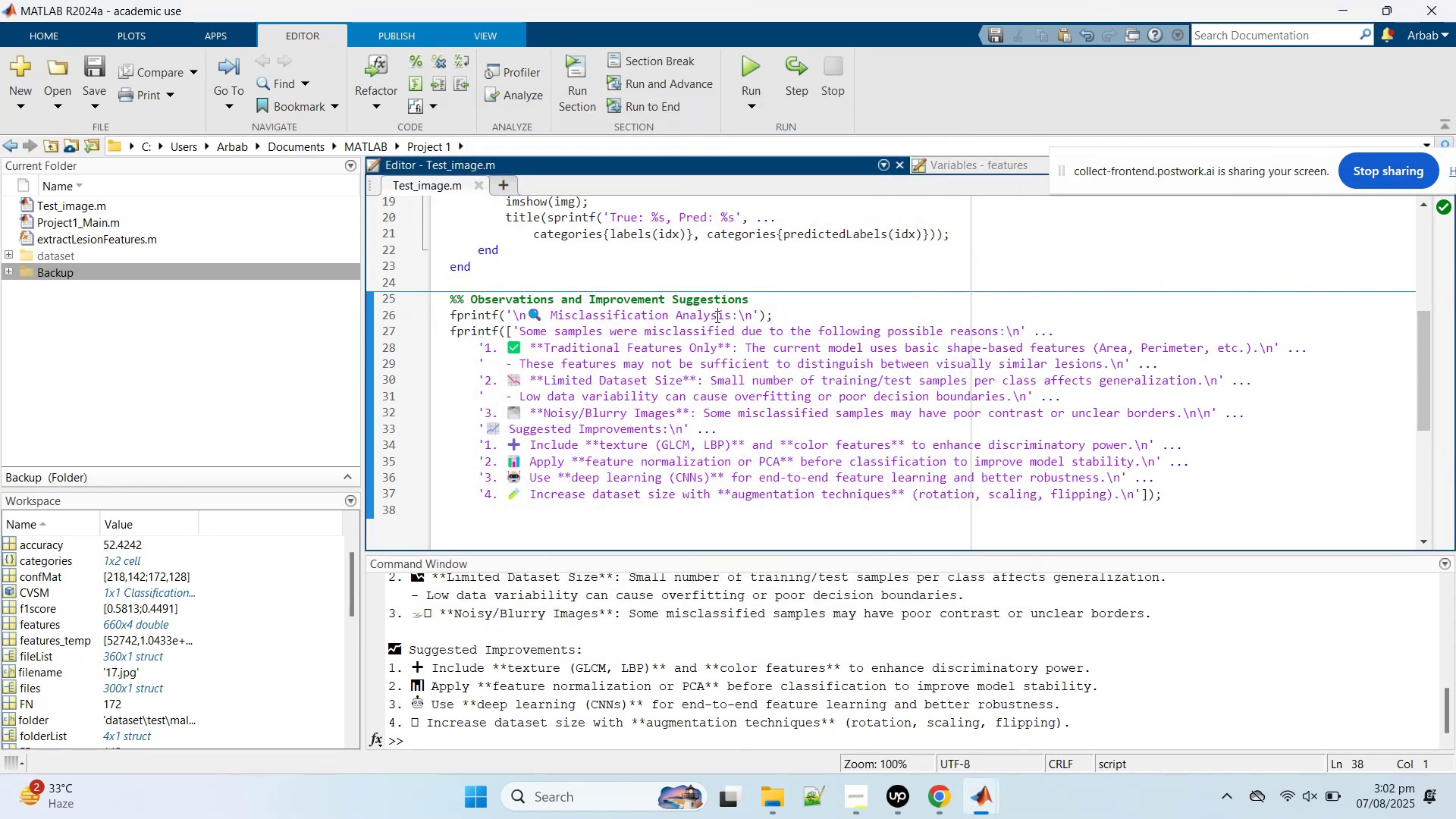 
key(Control+Z)
 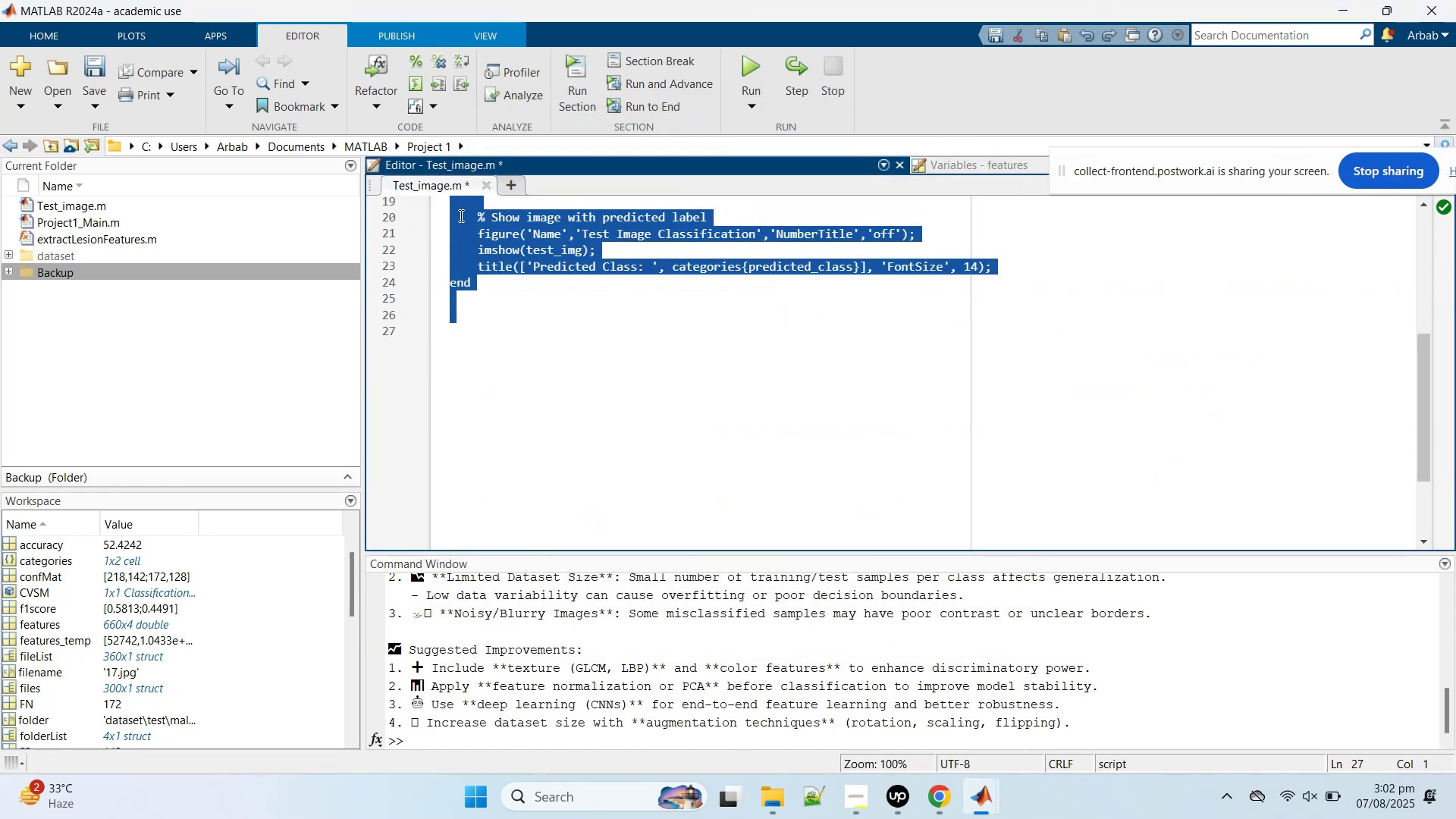 
hold_key(key=ControlLeft, duration=0.79)
 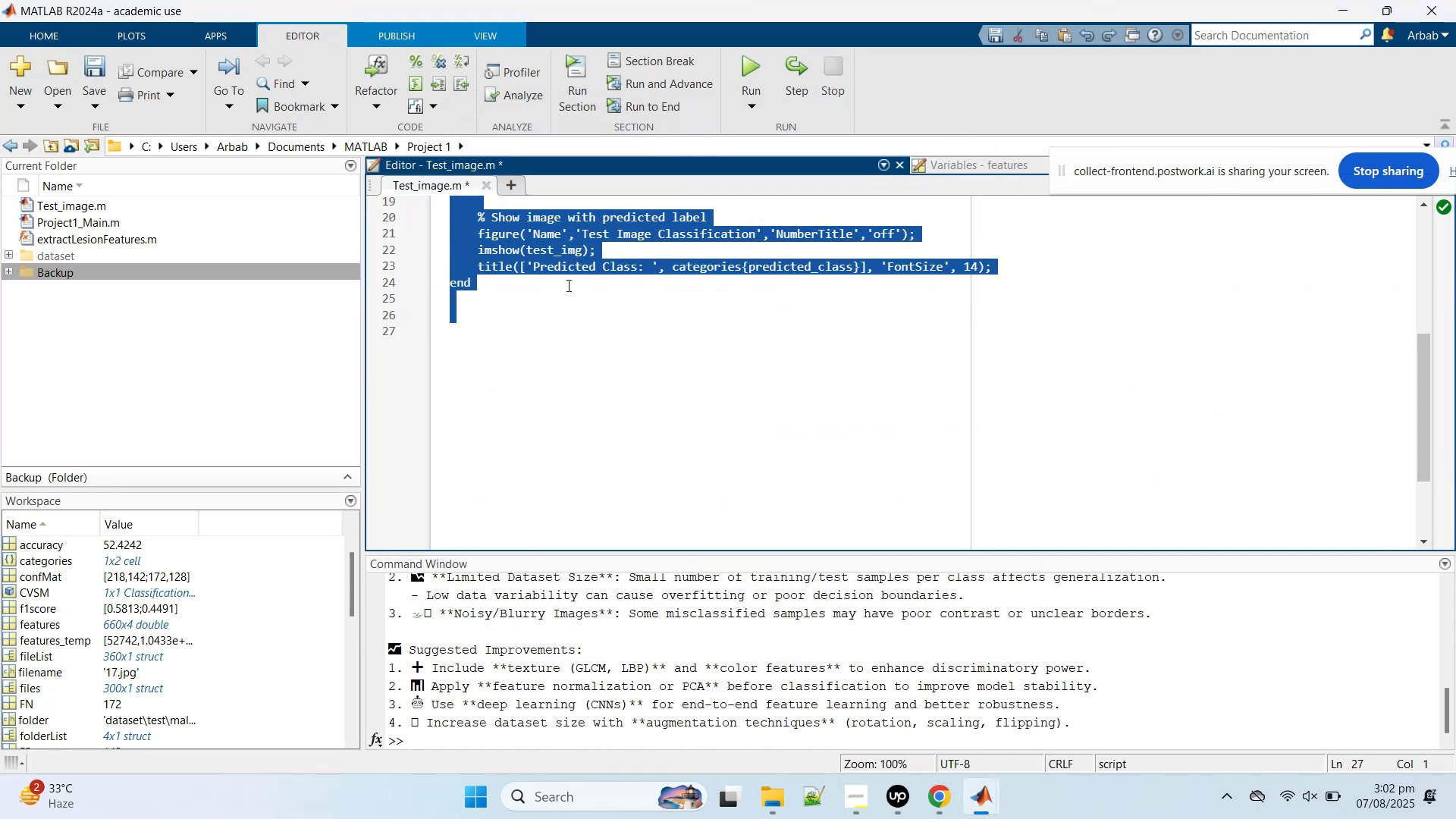 
scroll: coordinate [567, 287], scroll_direction: up, amount: 13.0
 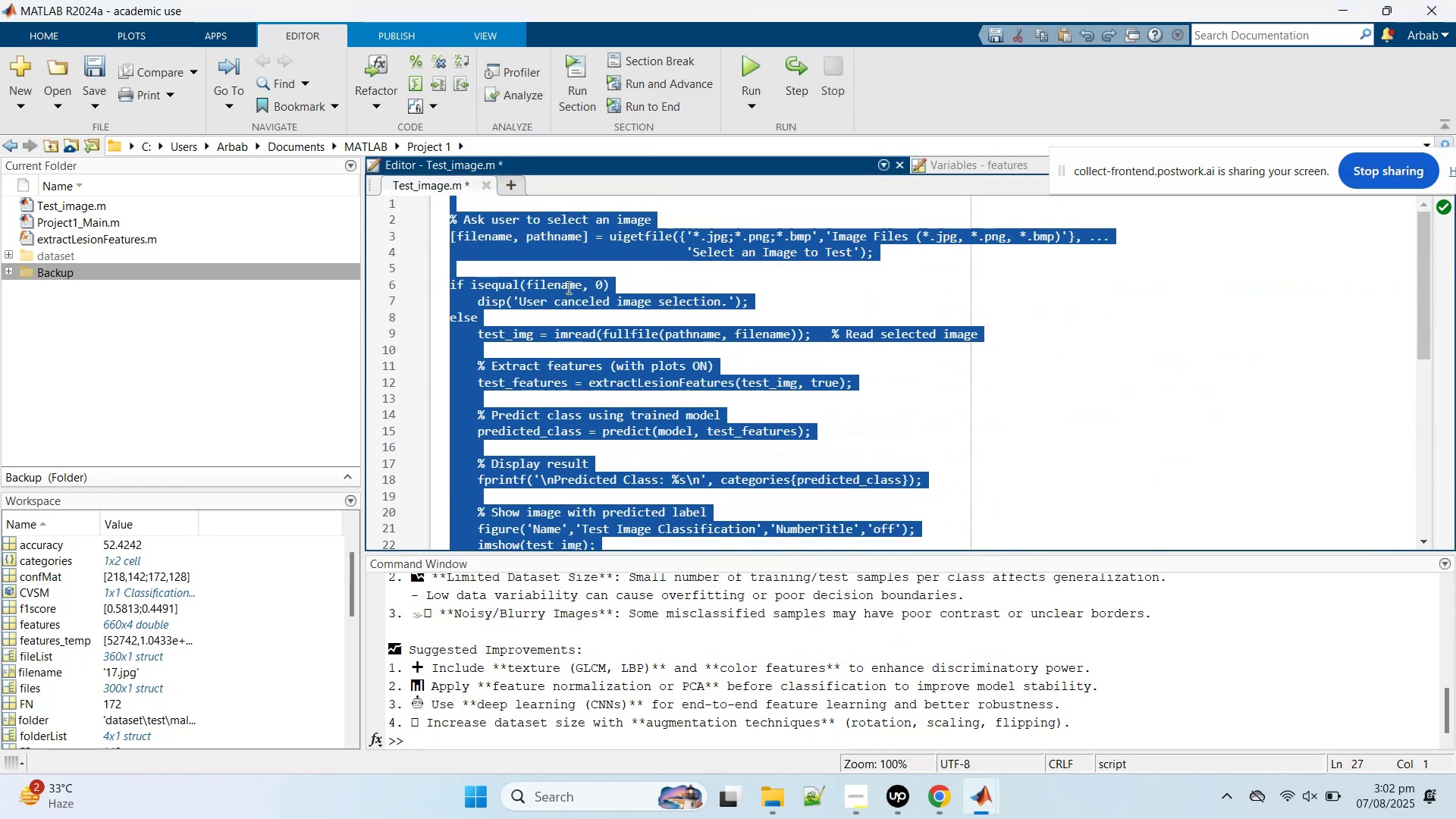 
key(Control+S)
 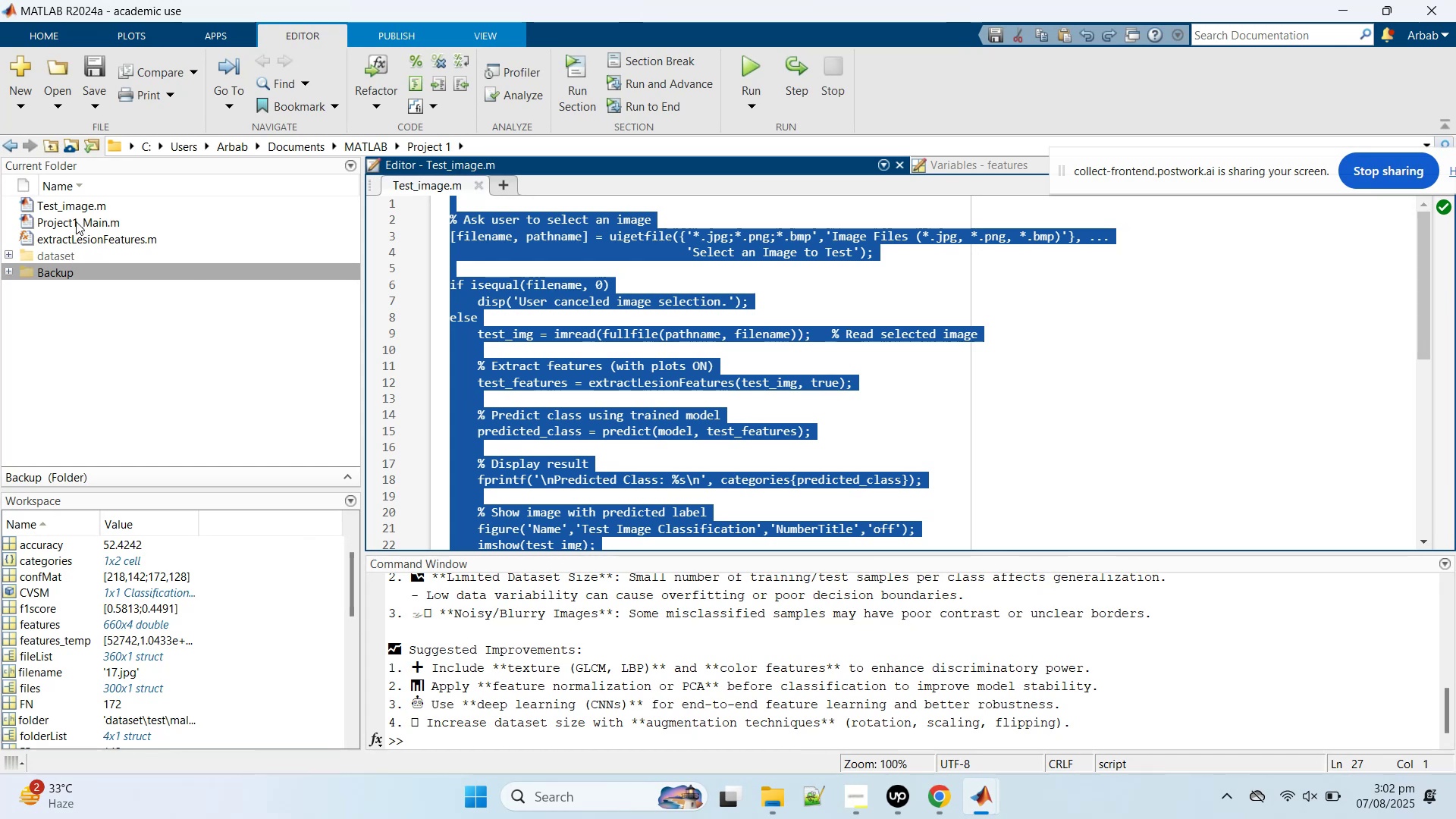 
double_click([81, 231])
 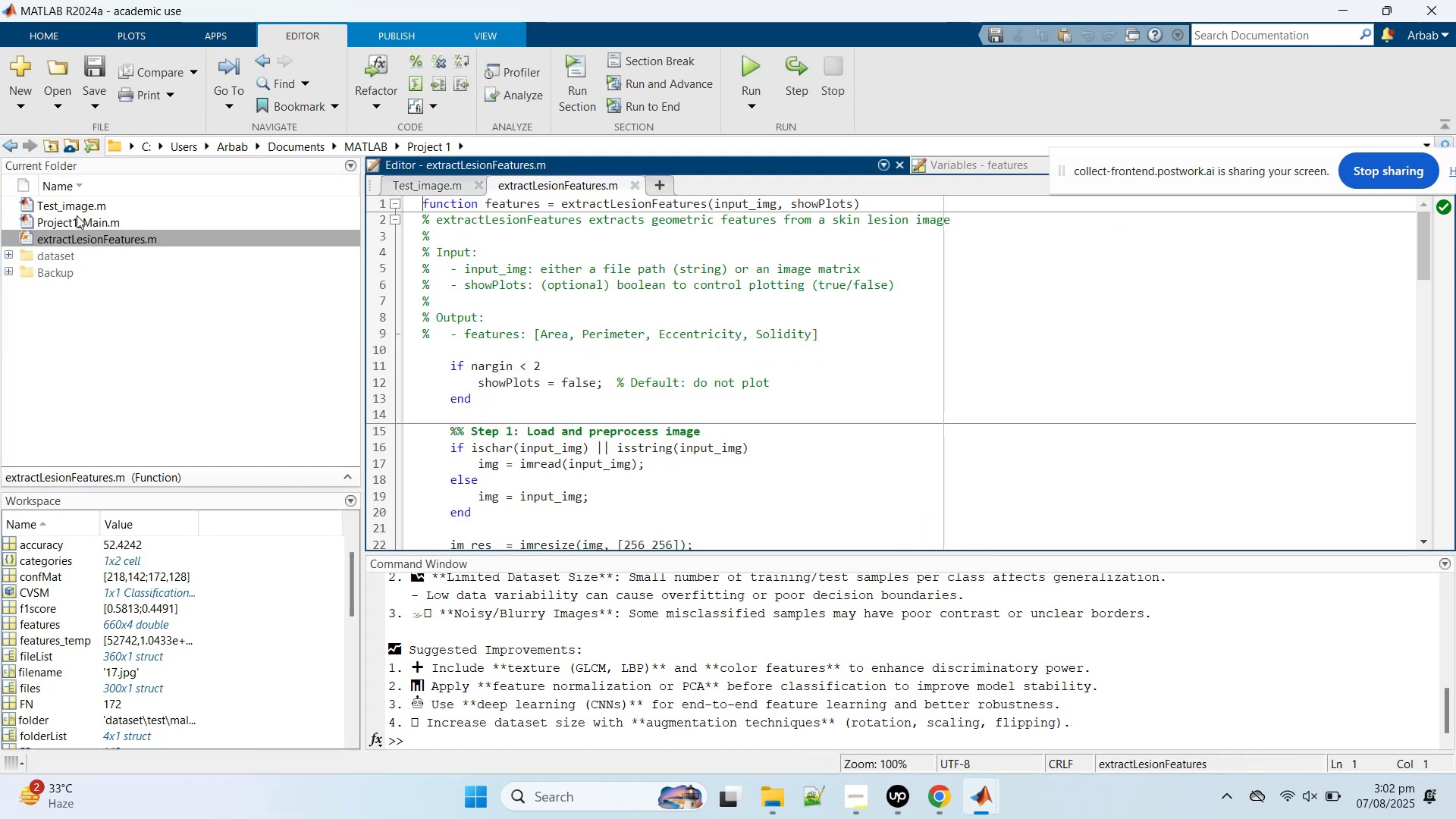 
double_click([77, 215])
 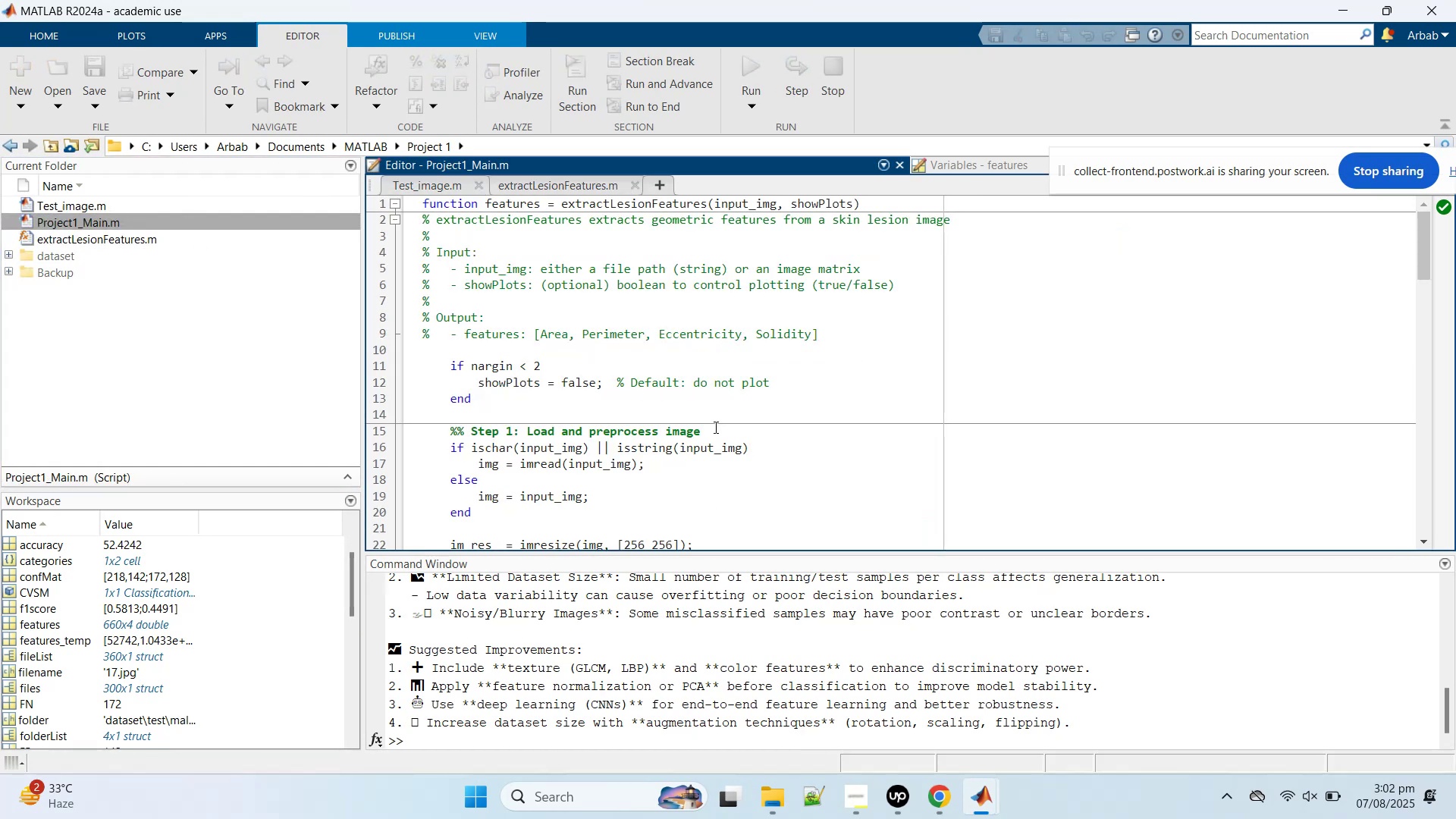 
scroll: coordinate [713, 422], scroll_direction: down, amount: 18.0
 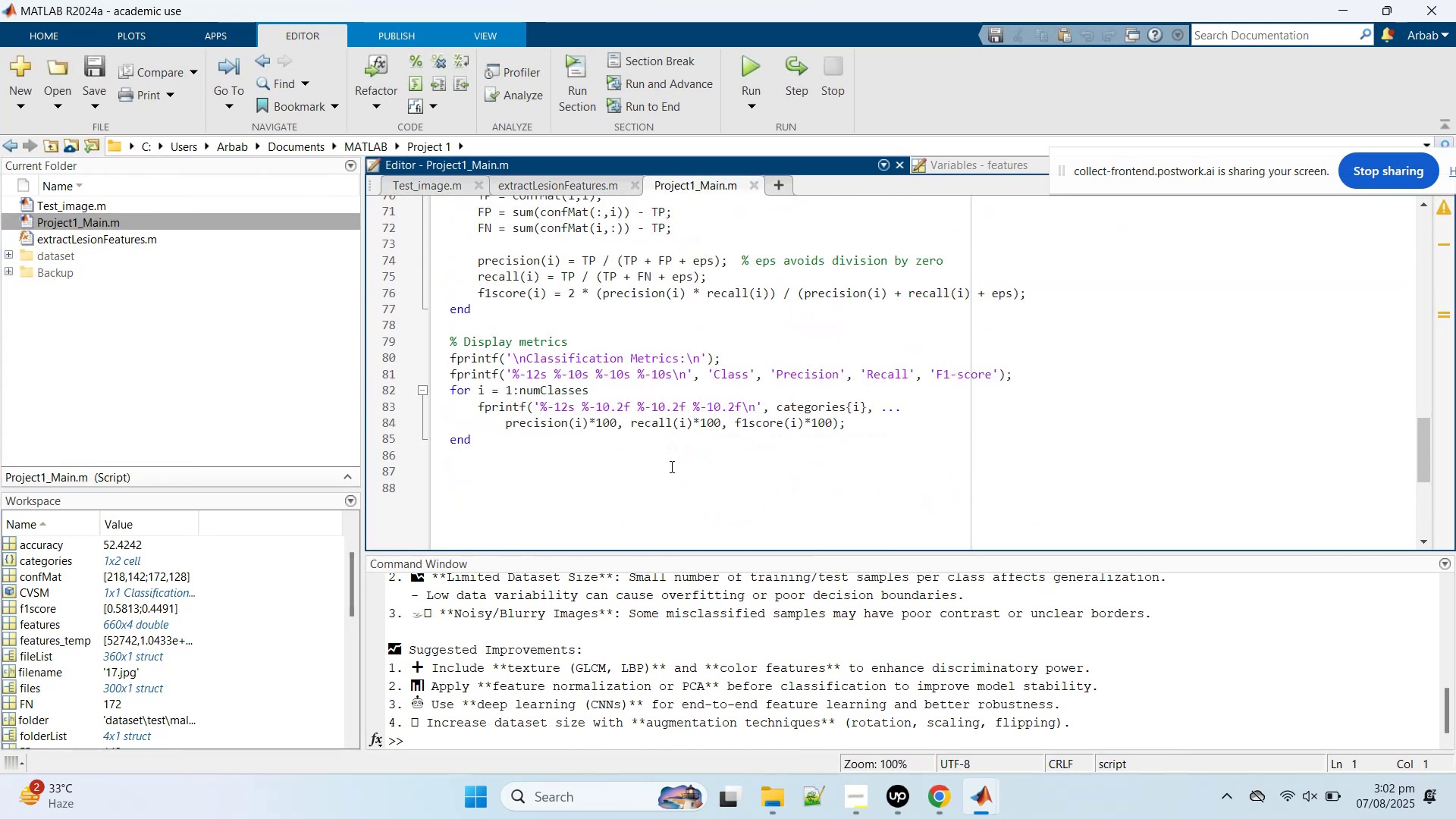 
left_click([614, 494])
 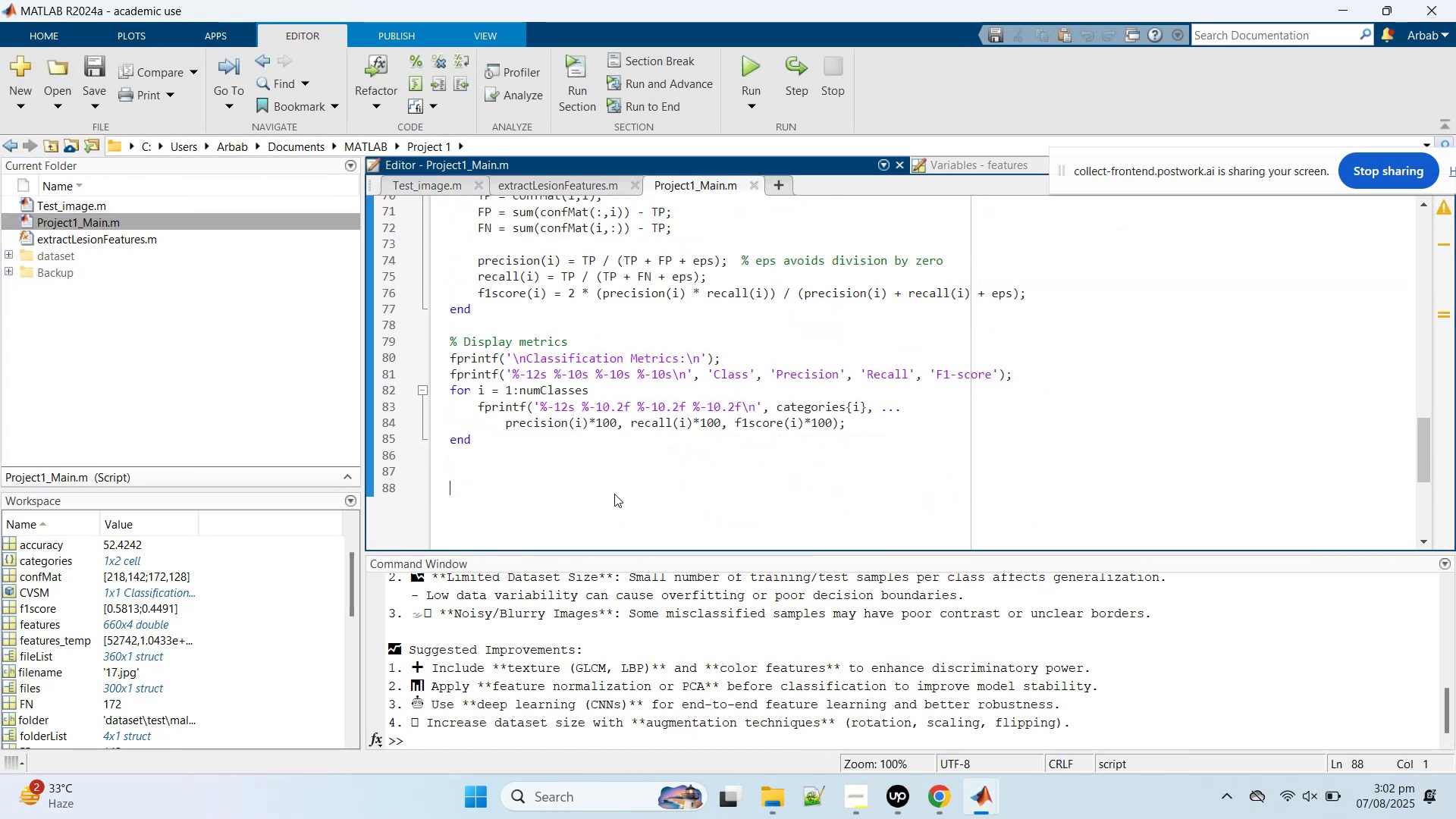 
key(Control+V)
 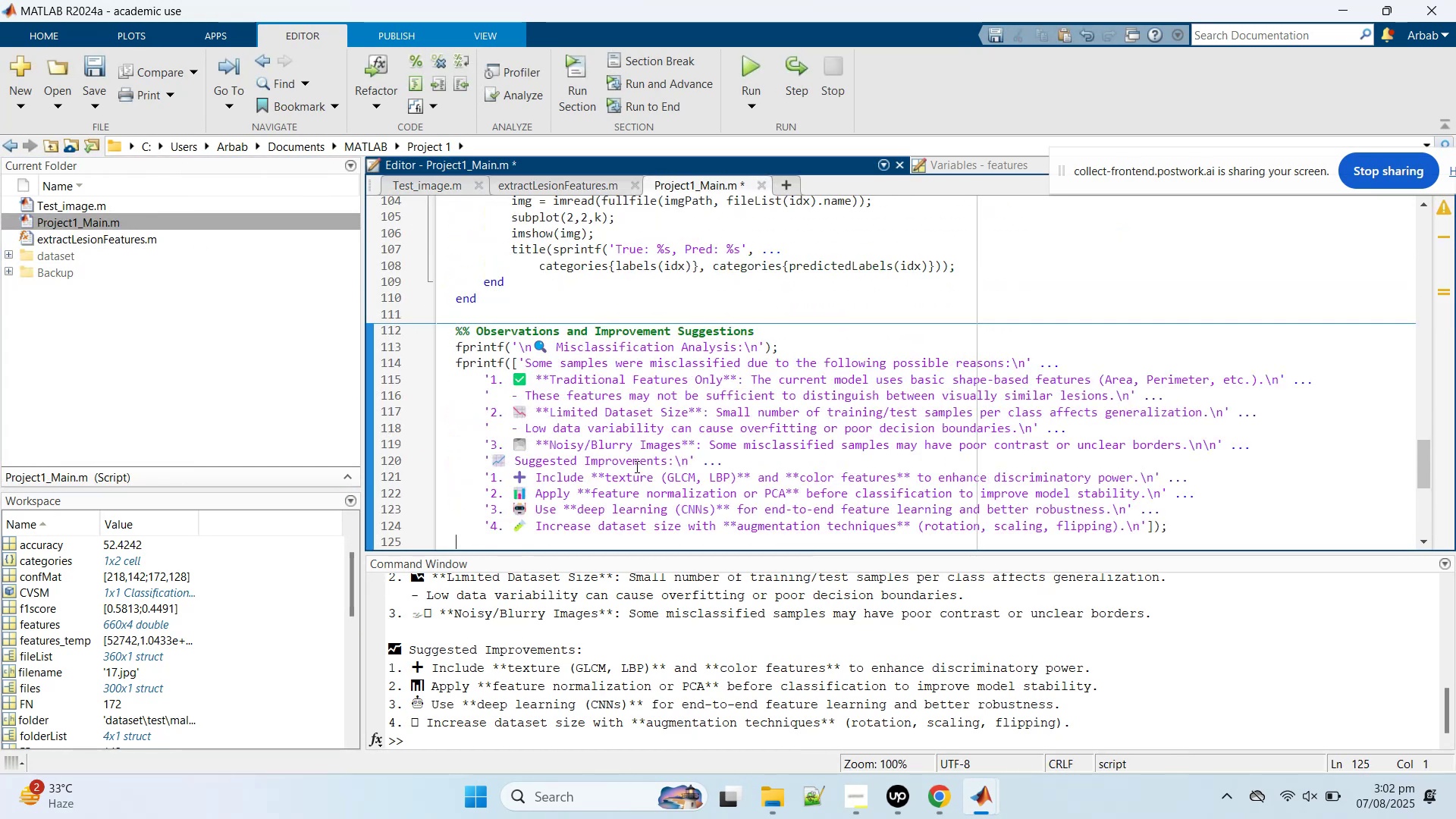 
key(Control+S)
 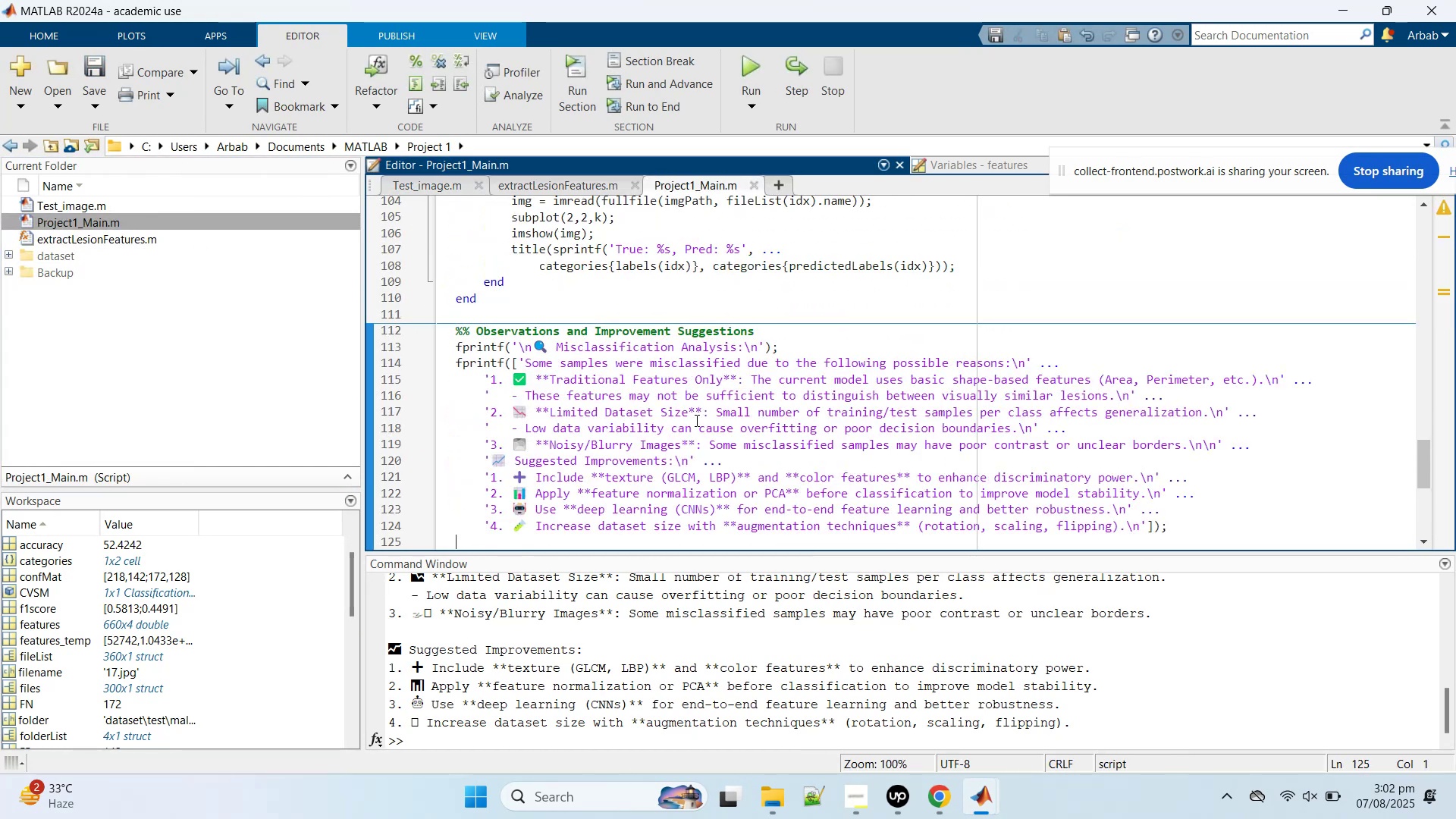 
scroll: coordinate [698, 421], scroll_direction: up, amount: 3.0
 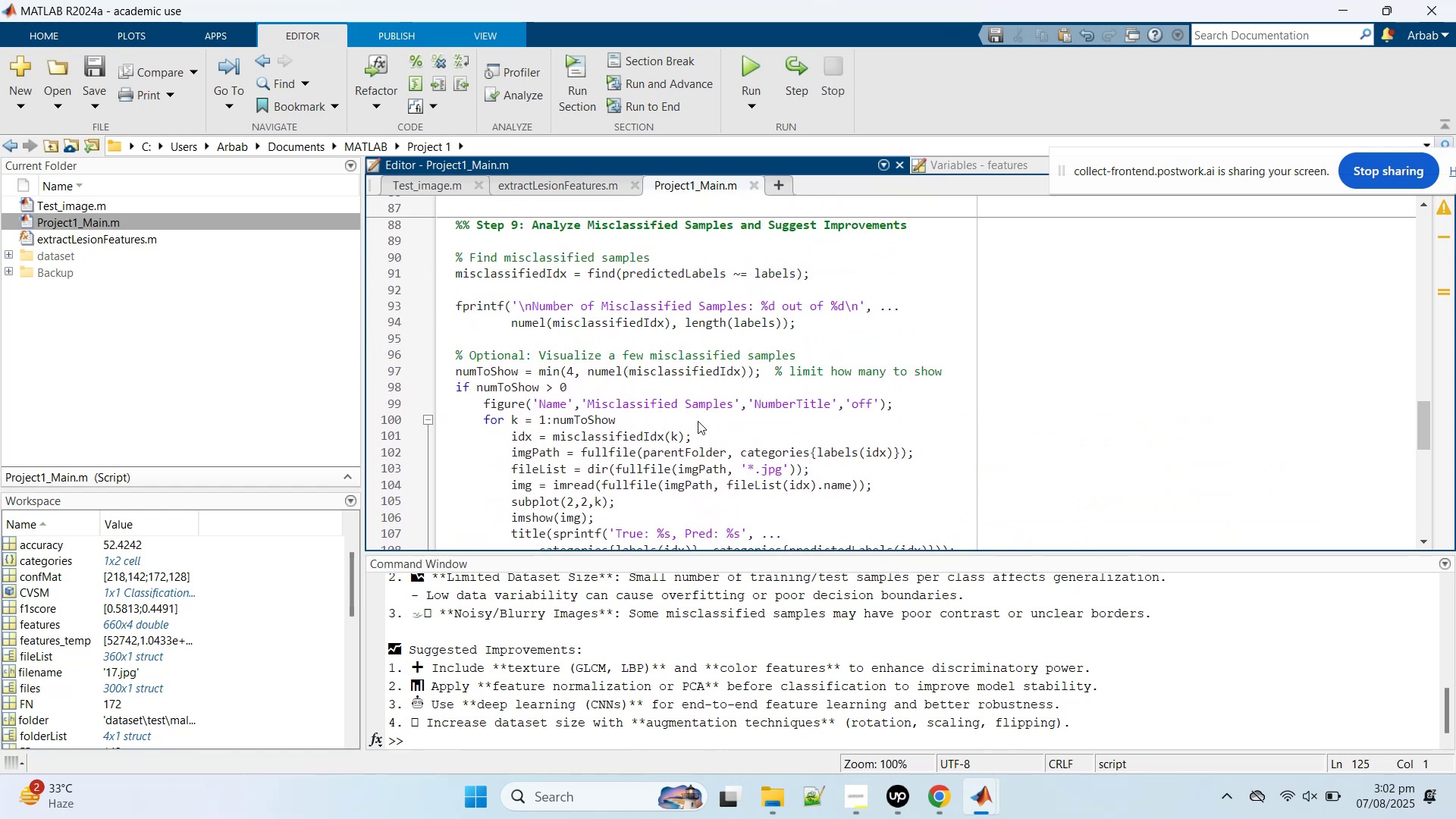 
scroll: coordinate [698, 421], scroll_direction: down, amount: 1.0
 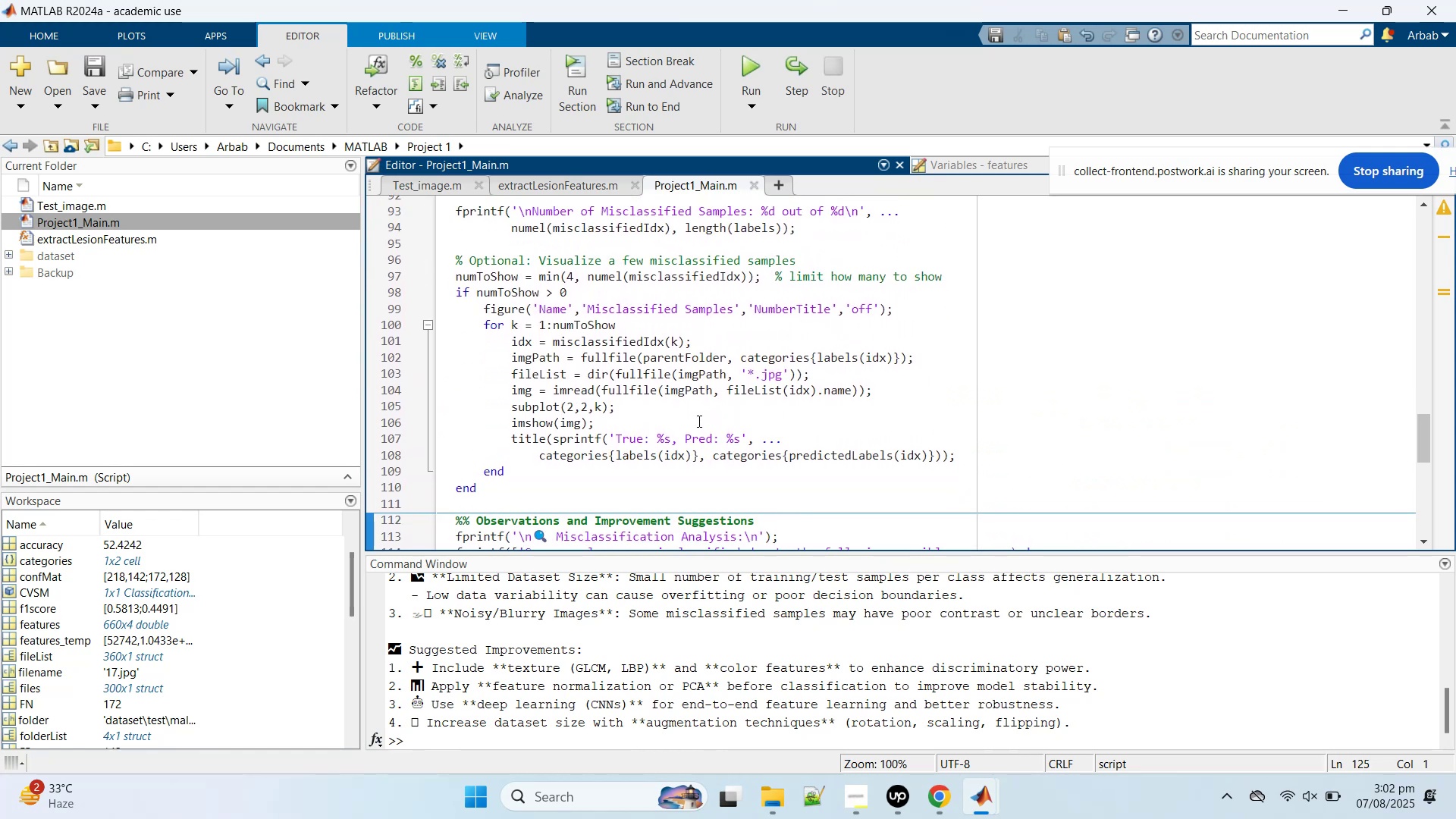 
left_click([698, 421])
 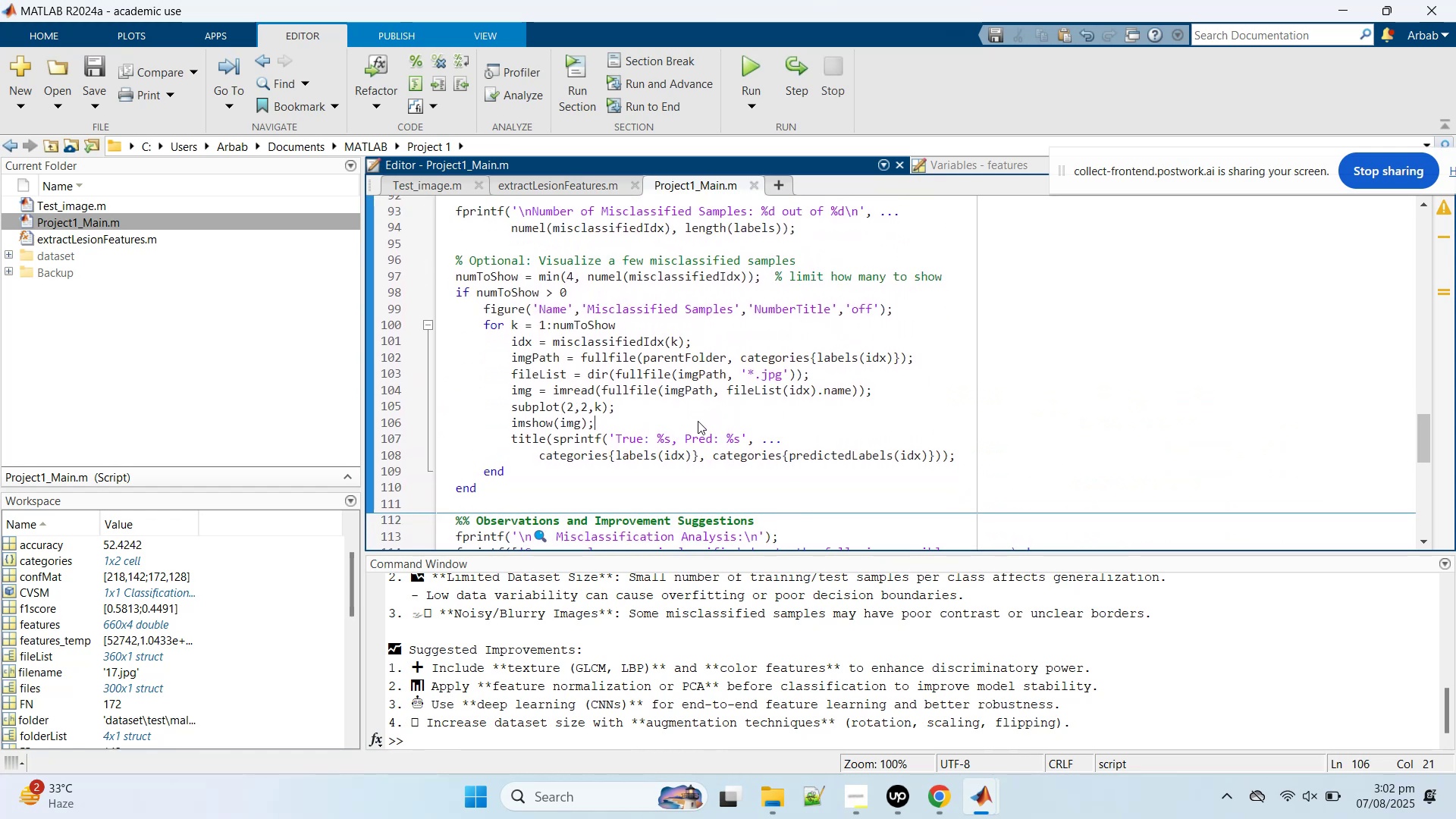 
left_click([698, 421])
 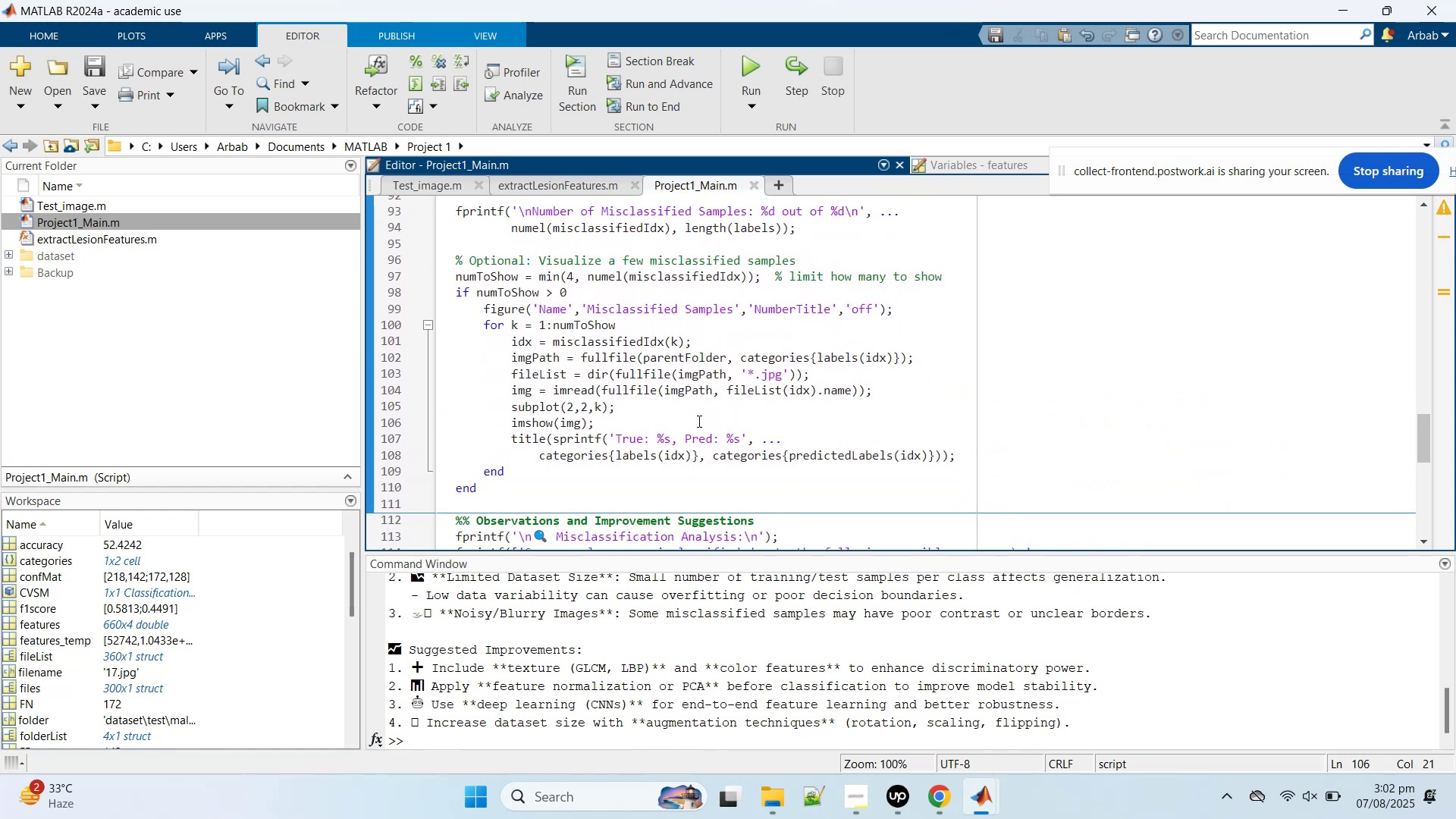 
scroll: coordinate [743, 417], scroll_direction: down, amount: 2.0
 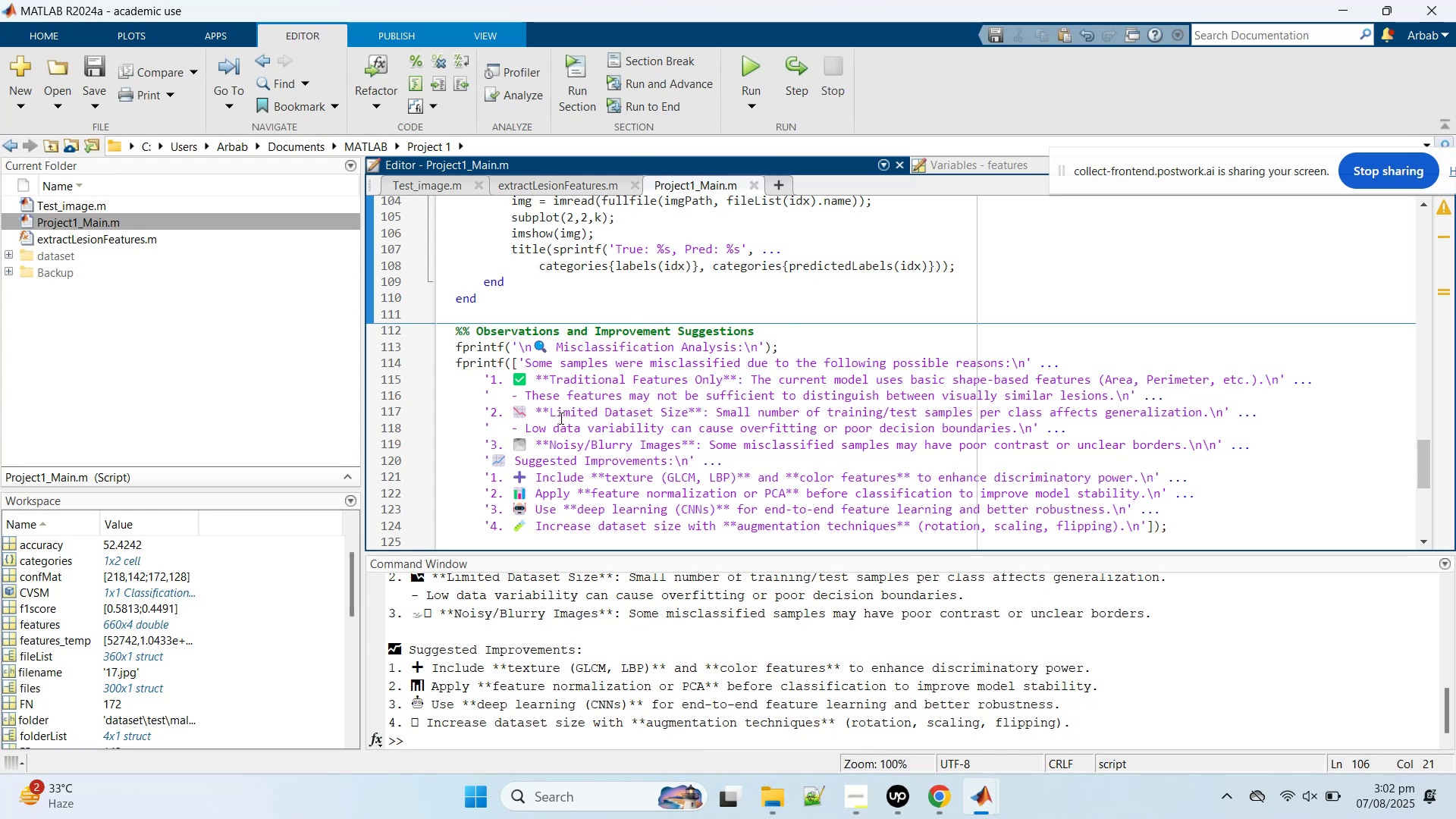 
left_click([545, 410])
 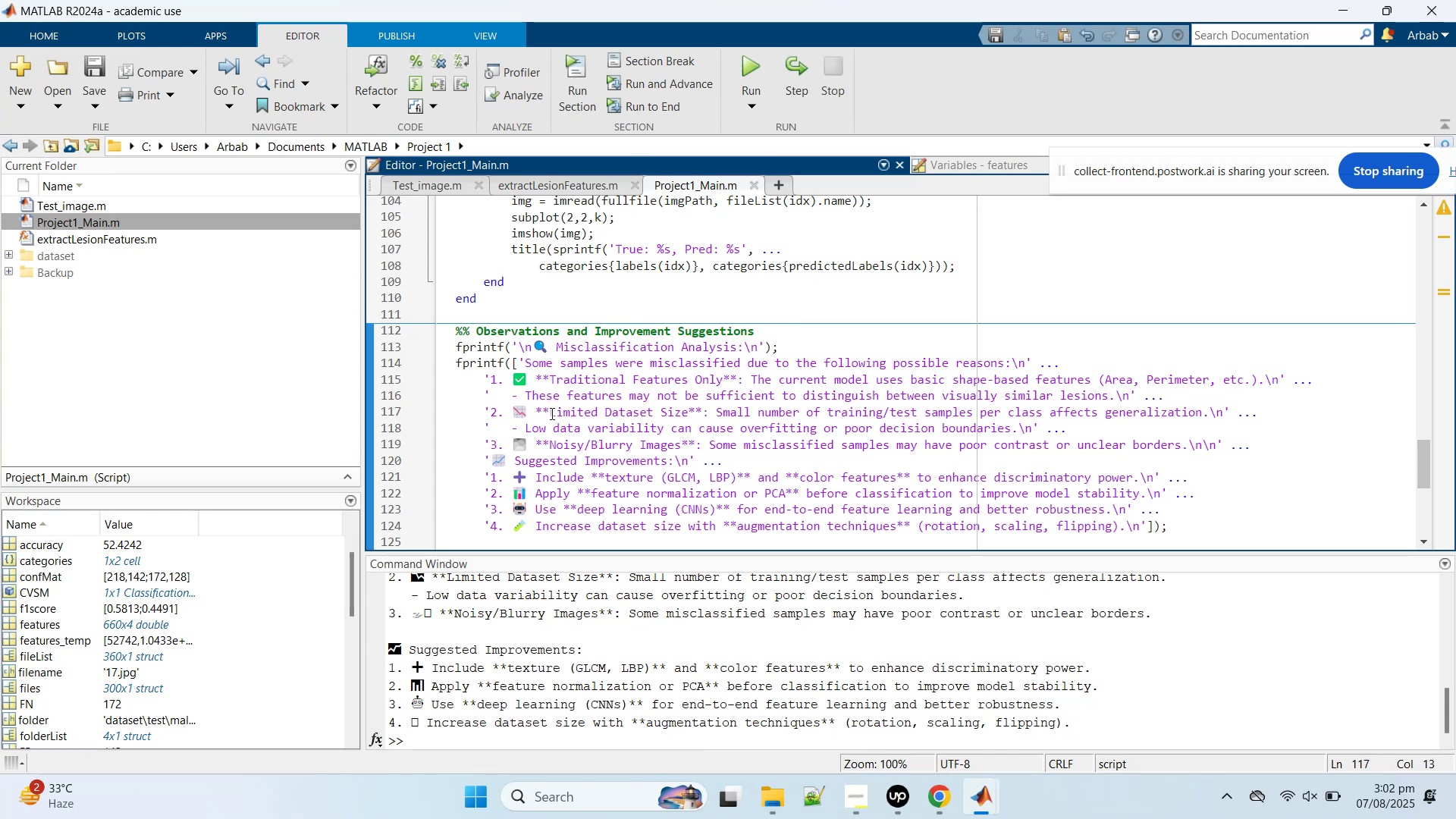 
key(Backspace)
 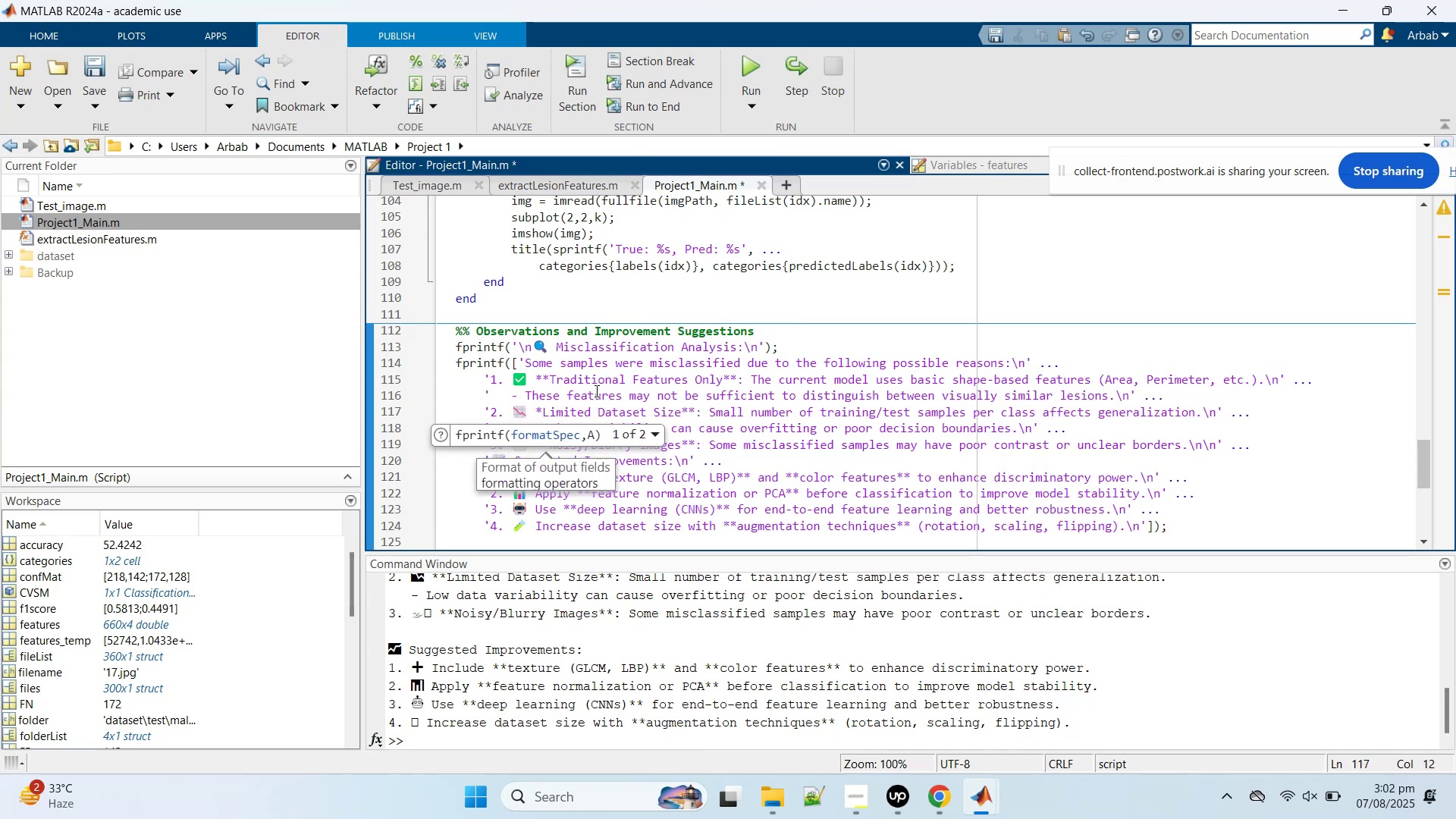 
key(Delete)
 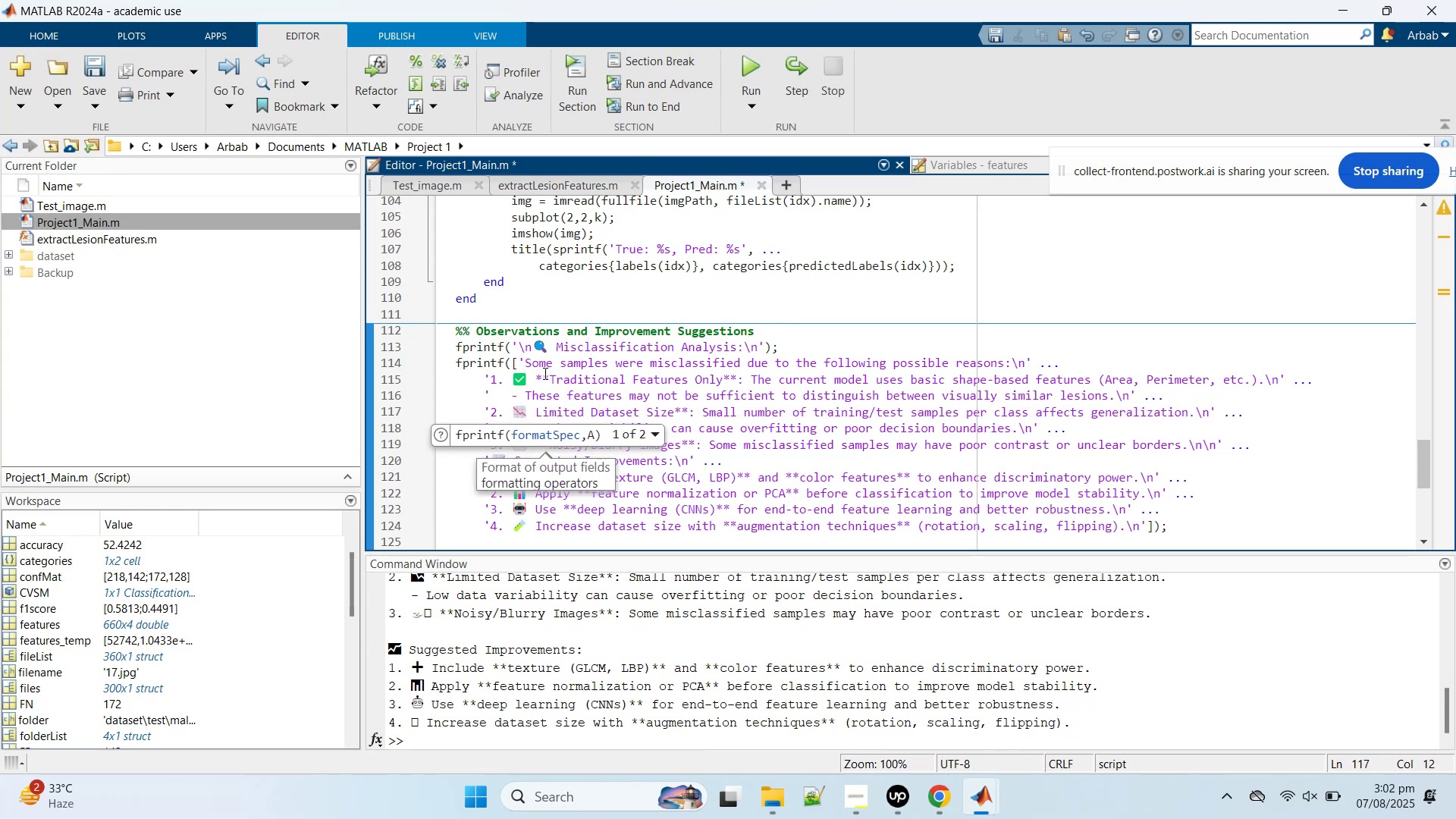 
double_click([544, 373])
 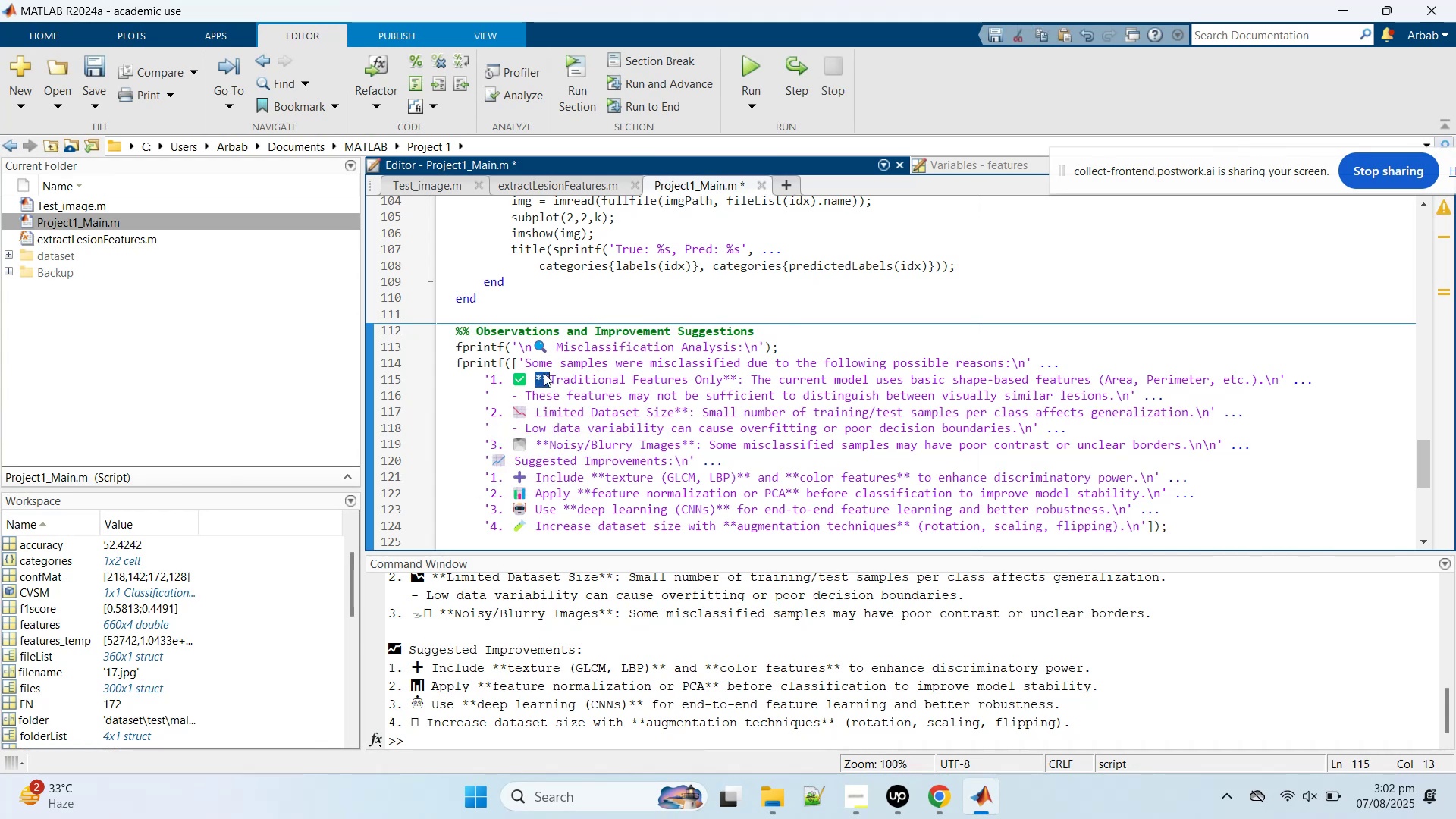 
key(Backspace)
 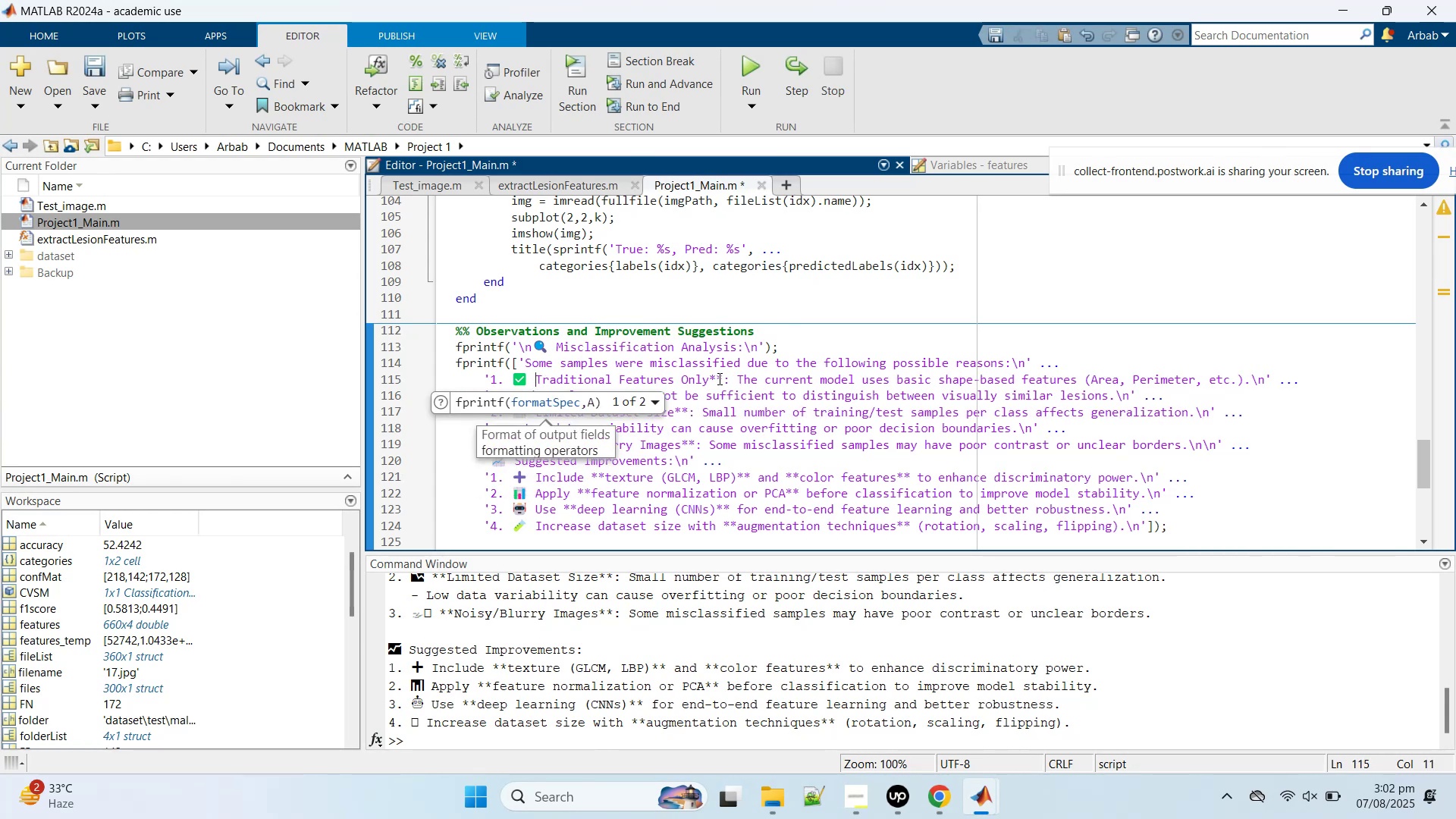 
double_click([713, 379])
 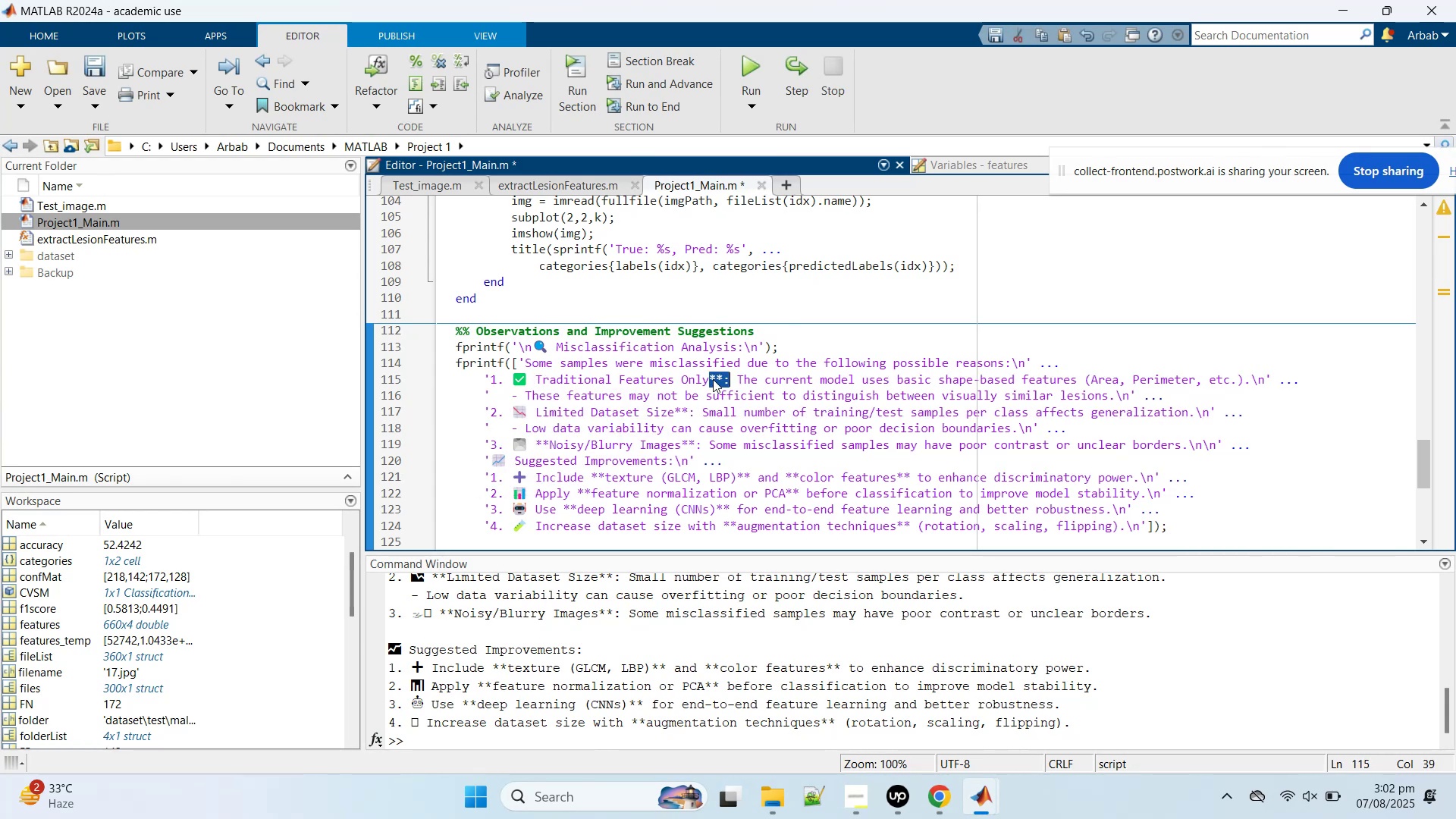 
key(Backspace)
 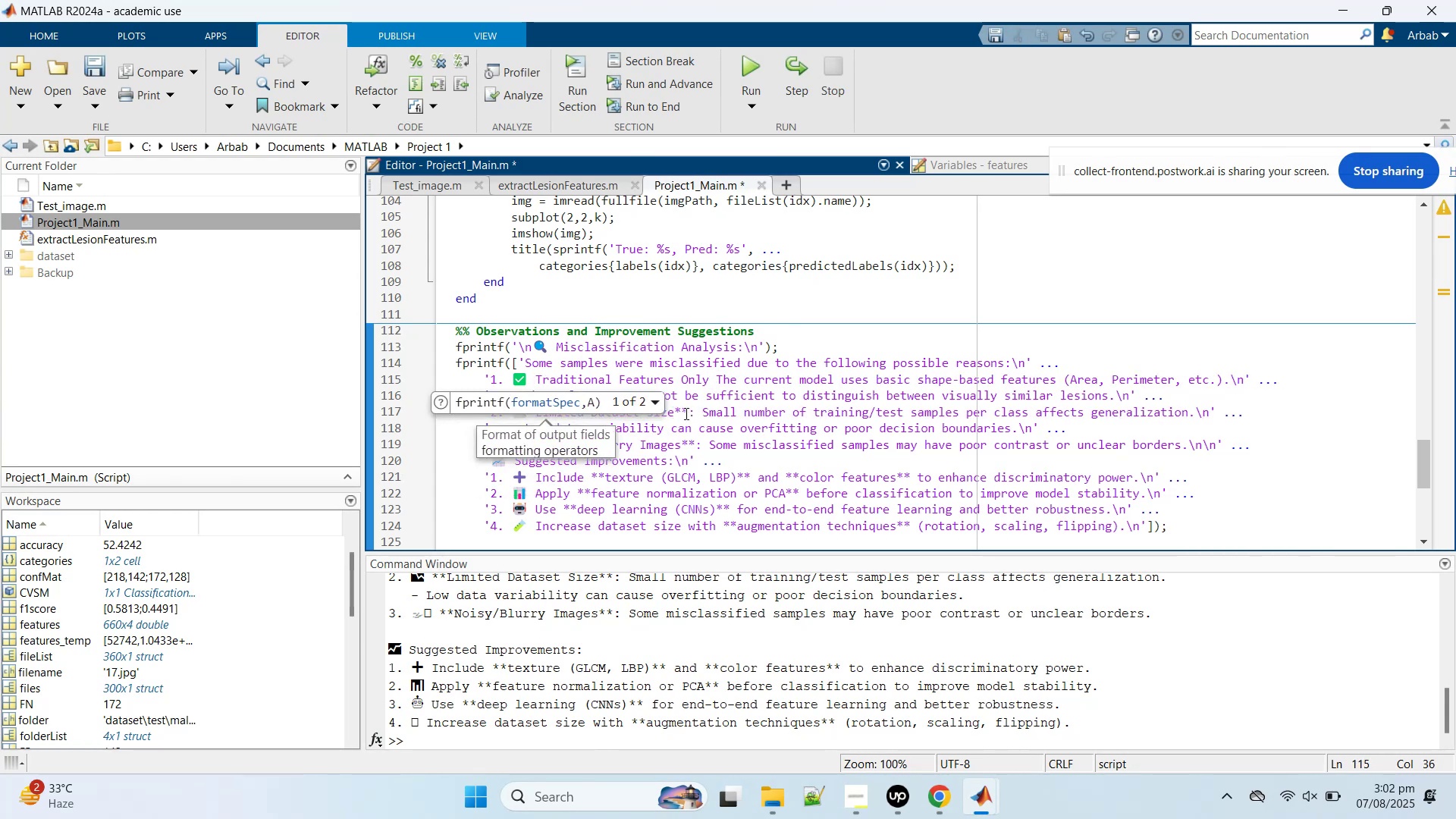 
double_click([682, 413])
 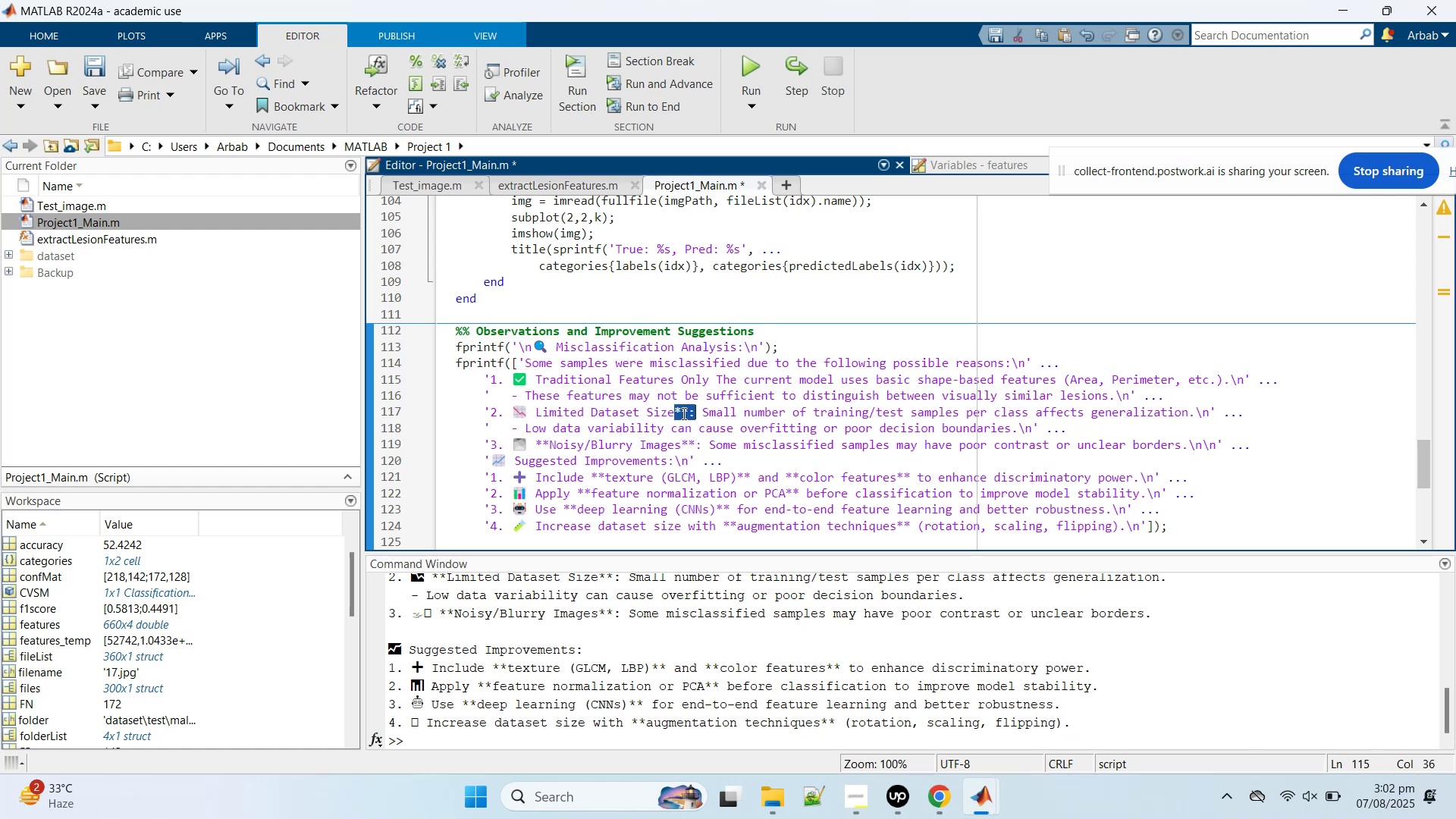 
key(Backspace)
 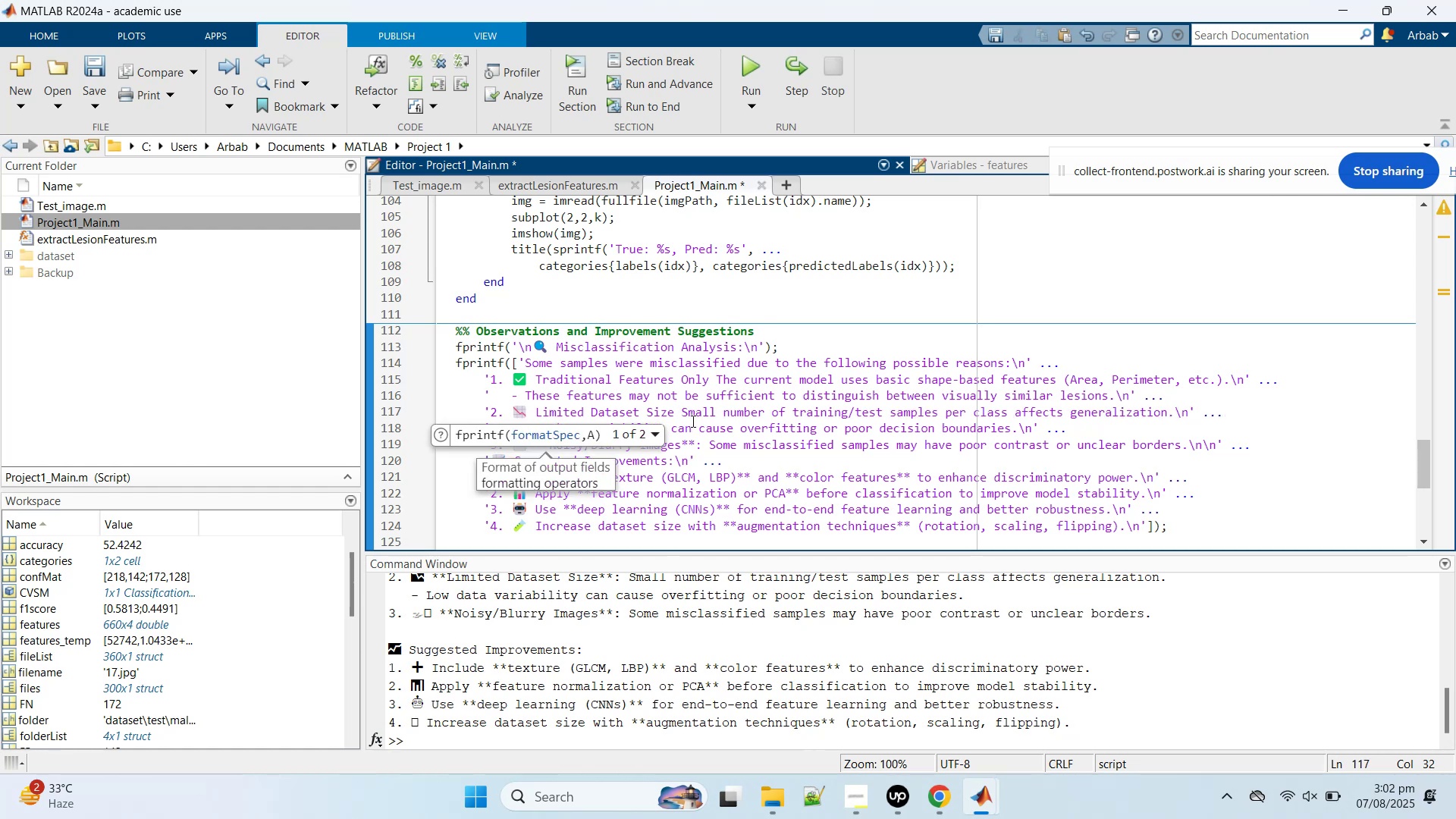 
key(Control+Z)
 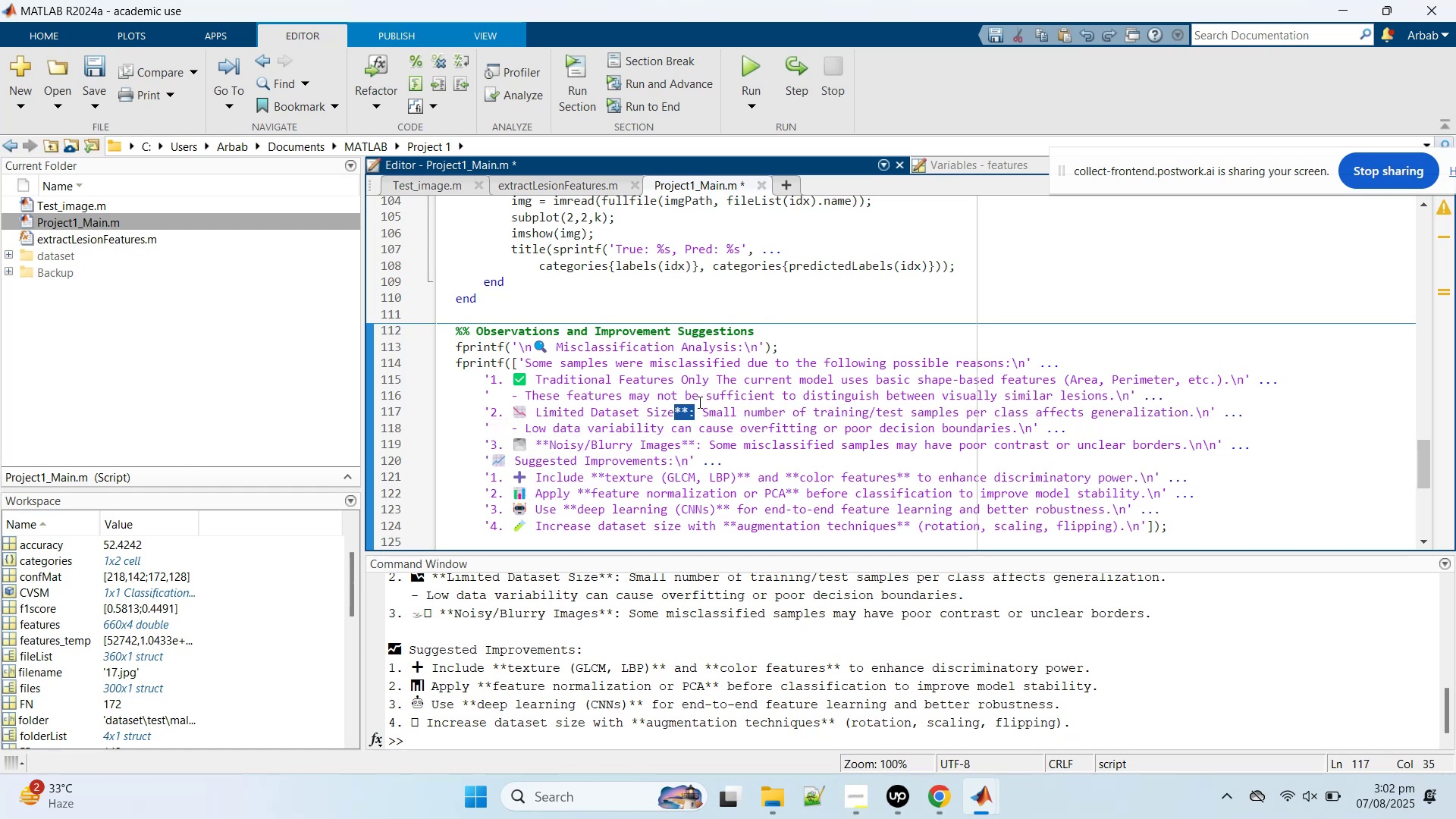 
left_click([694, 403])
 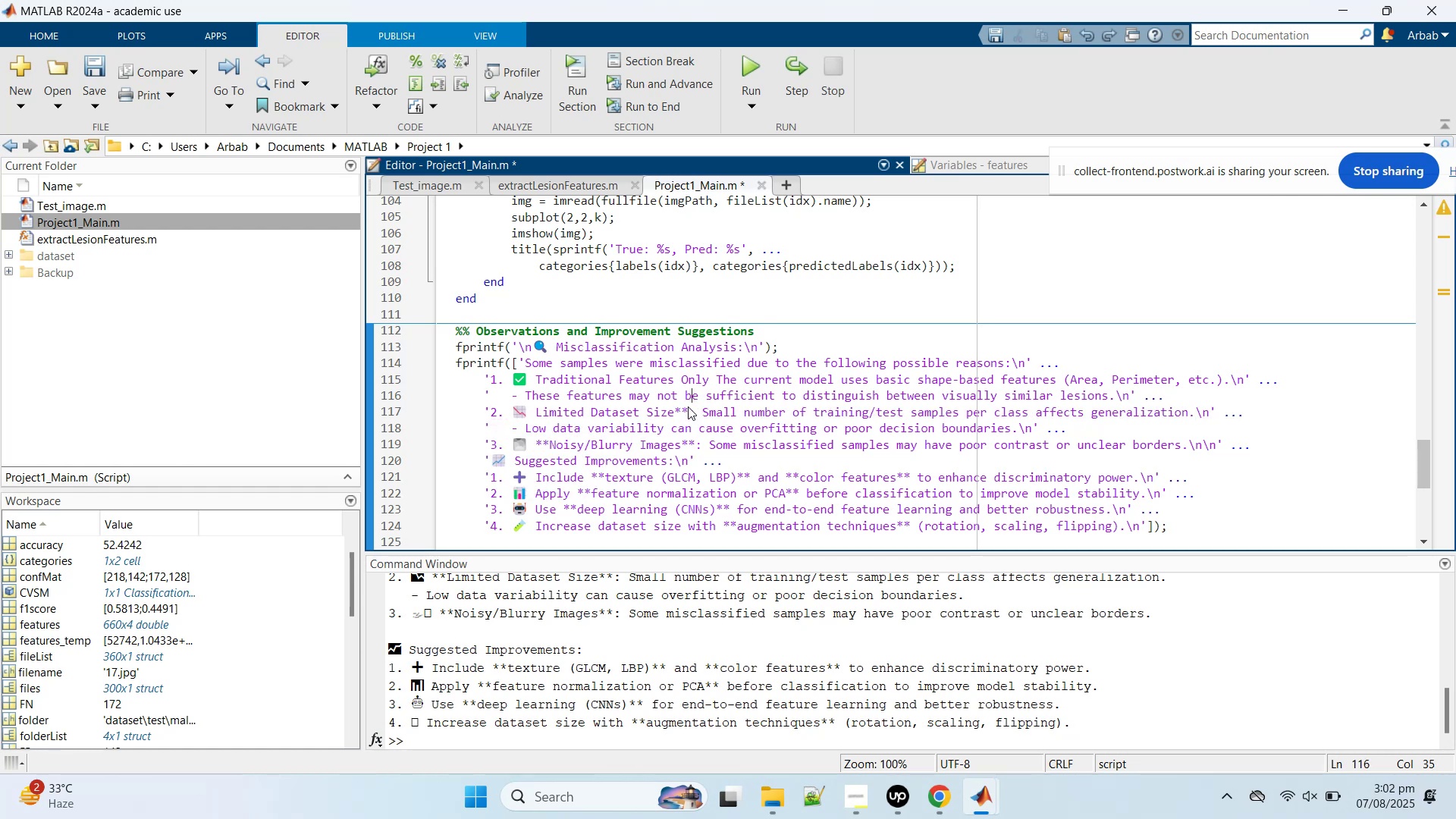 
left_click([688, 406])
 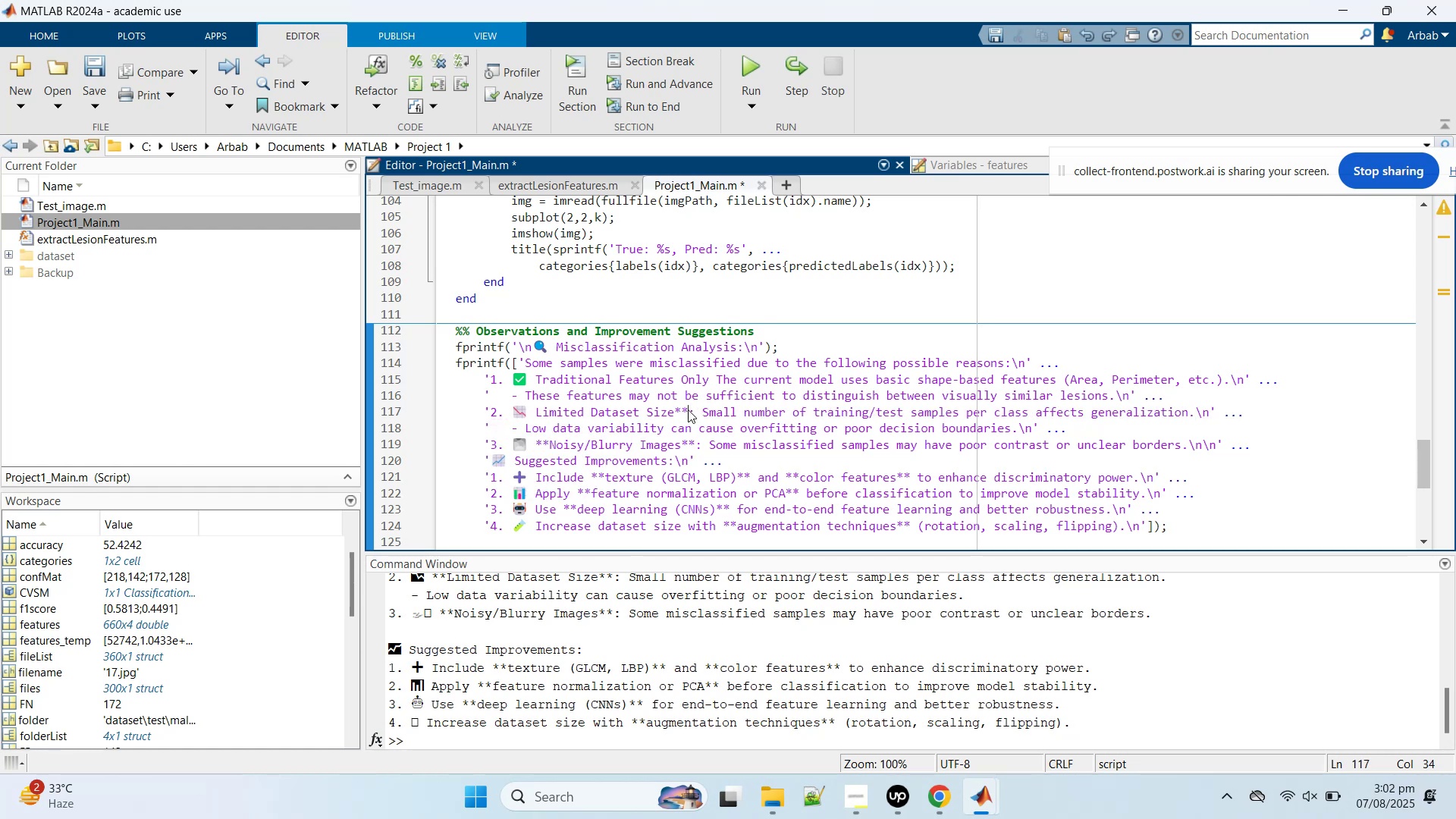 
key(Backspace)
 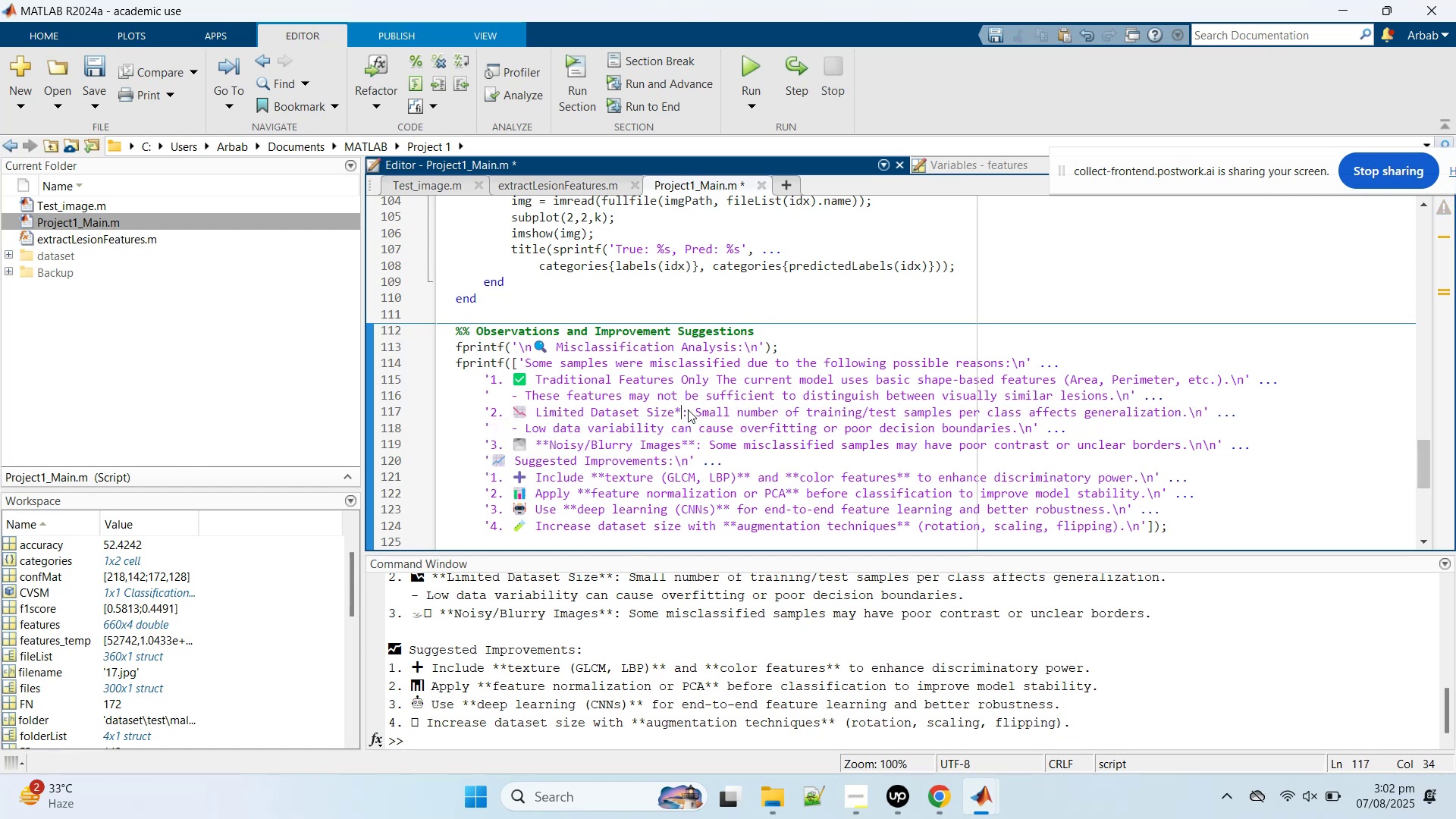 
key(Backspace)
 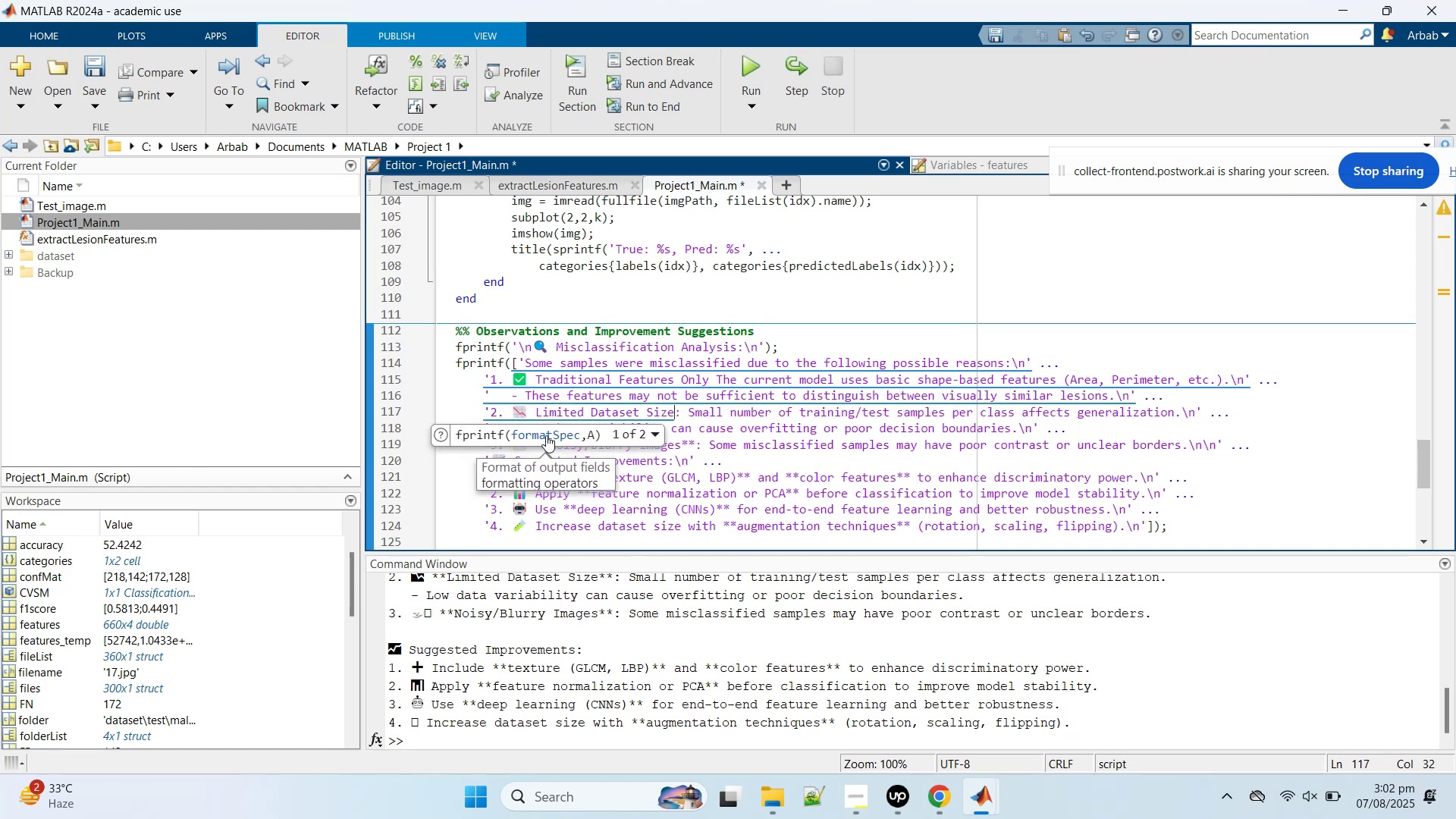 
left_click([732, 472])
 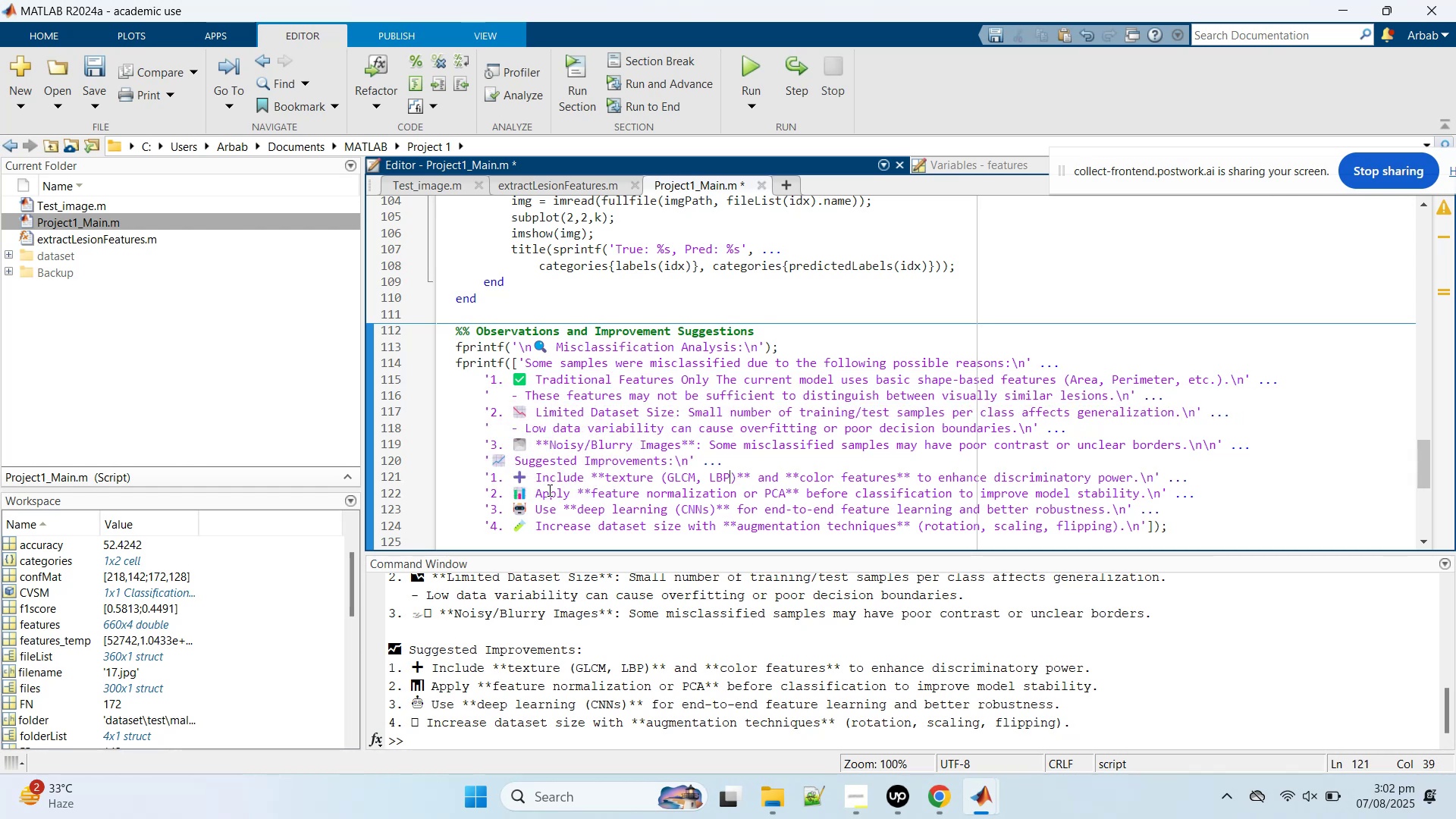 
double_click([578, 490])
 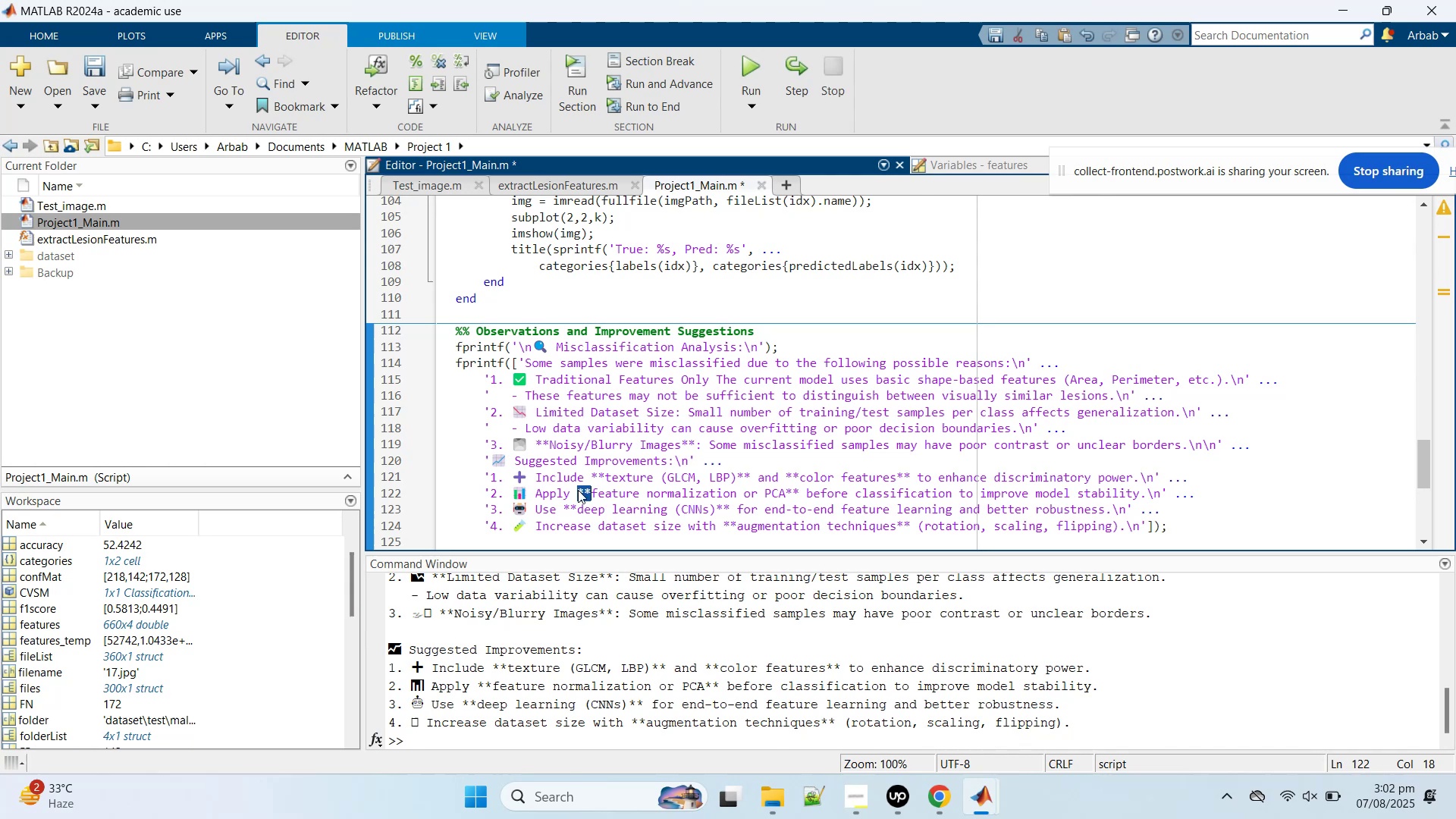 
key(Backspace)
 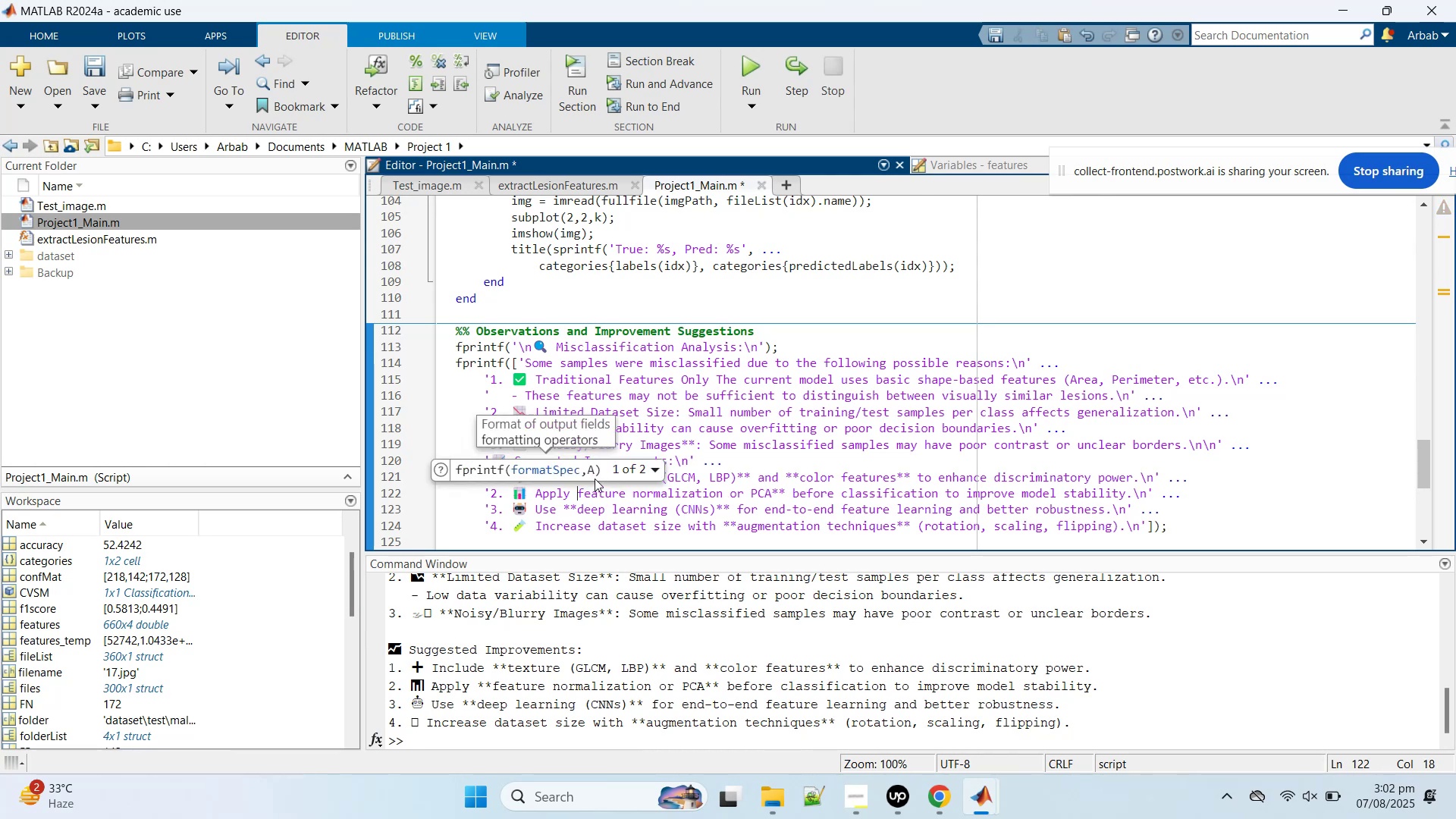 
left_click([595, 479])
 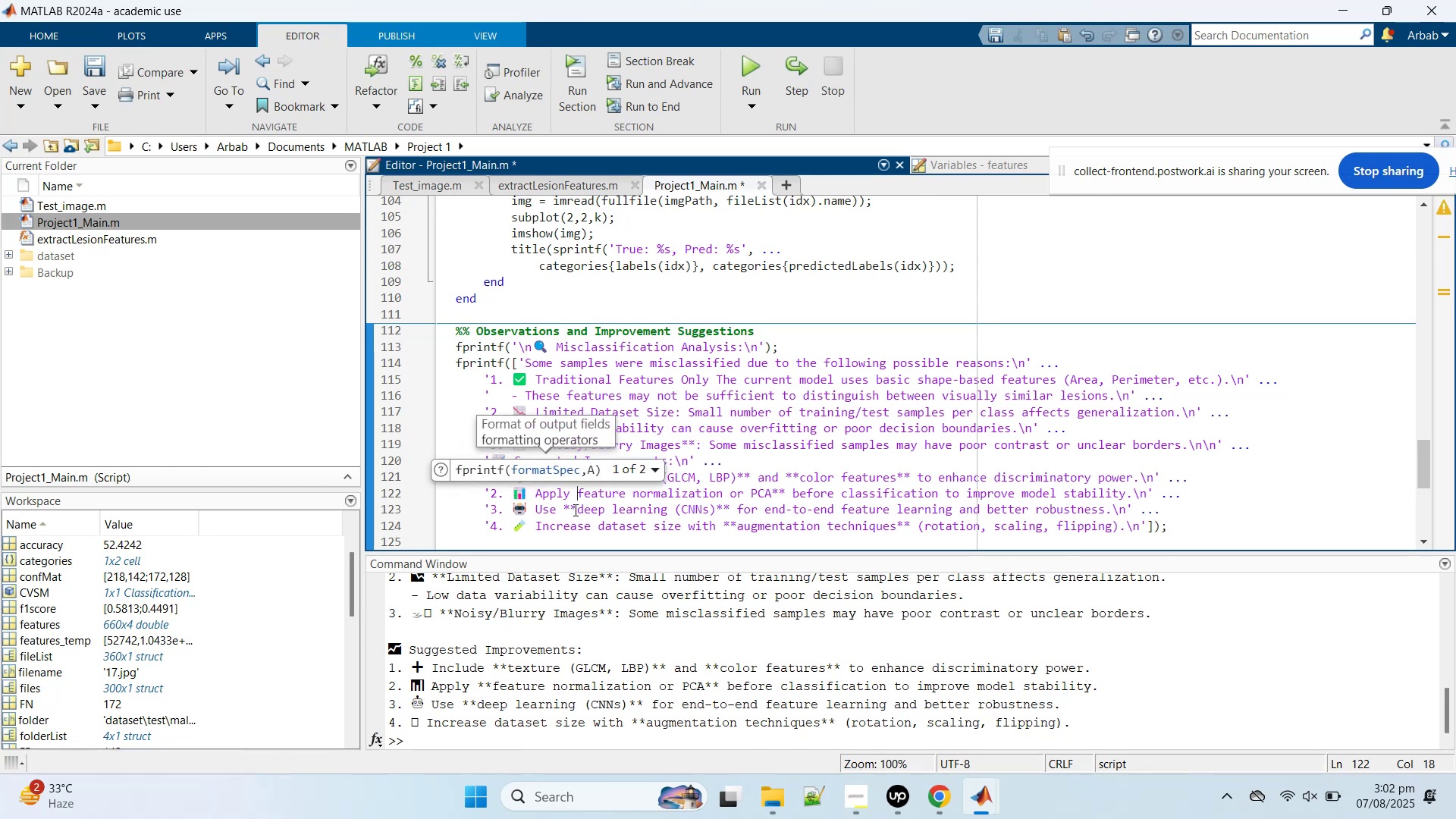 
double_click([574, 510])
 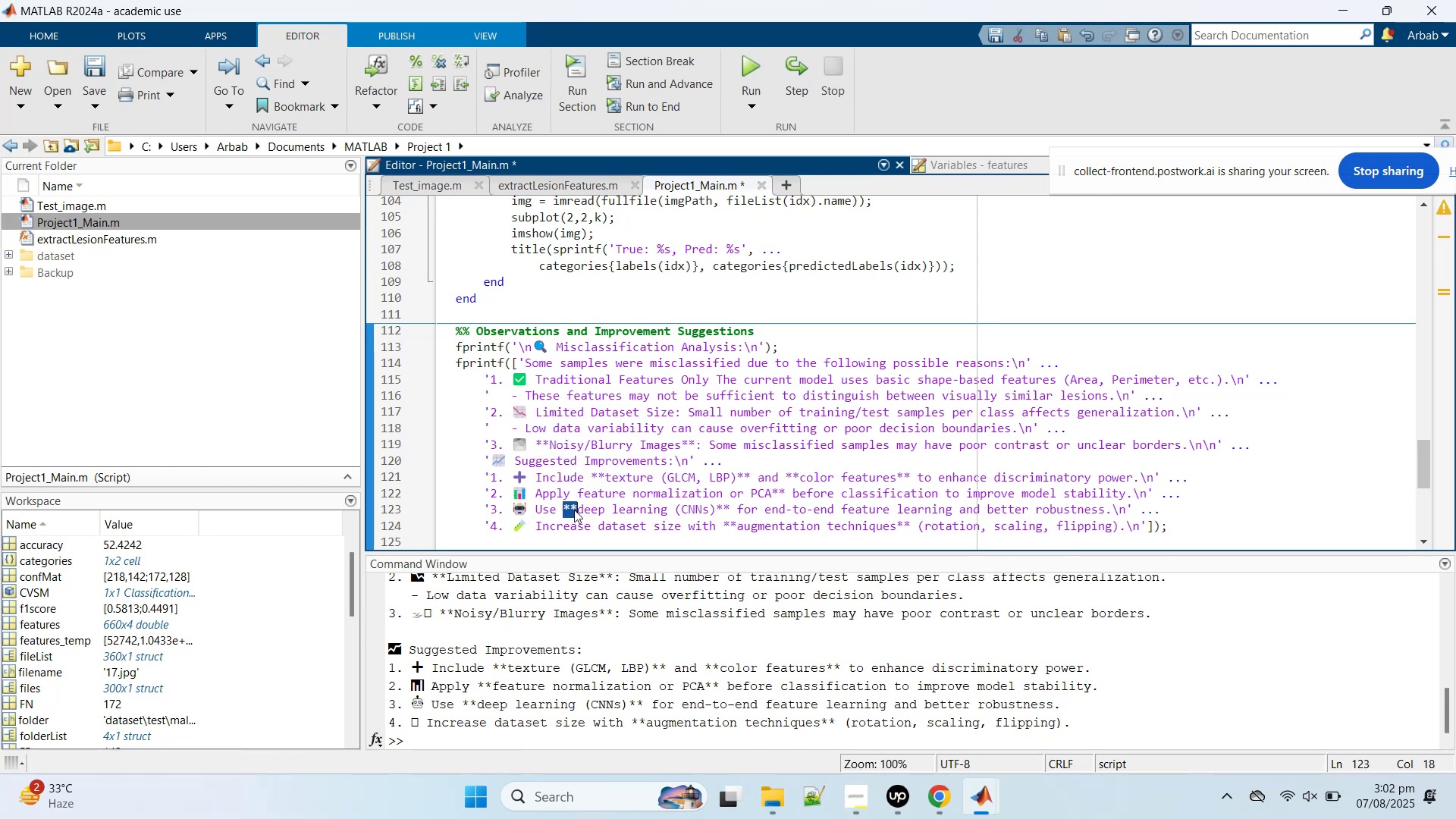 
key(Backspace)
 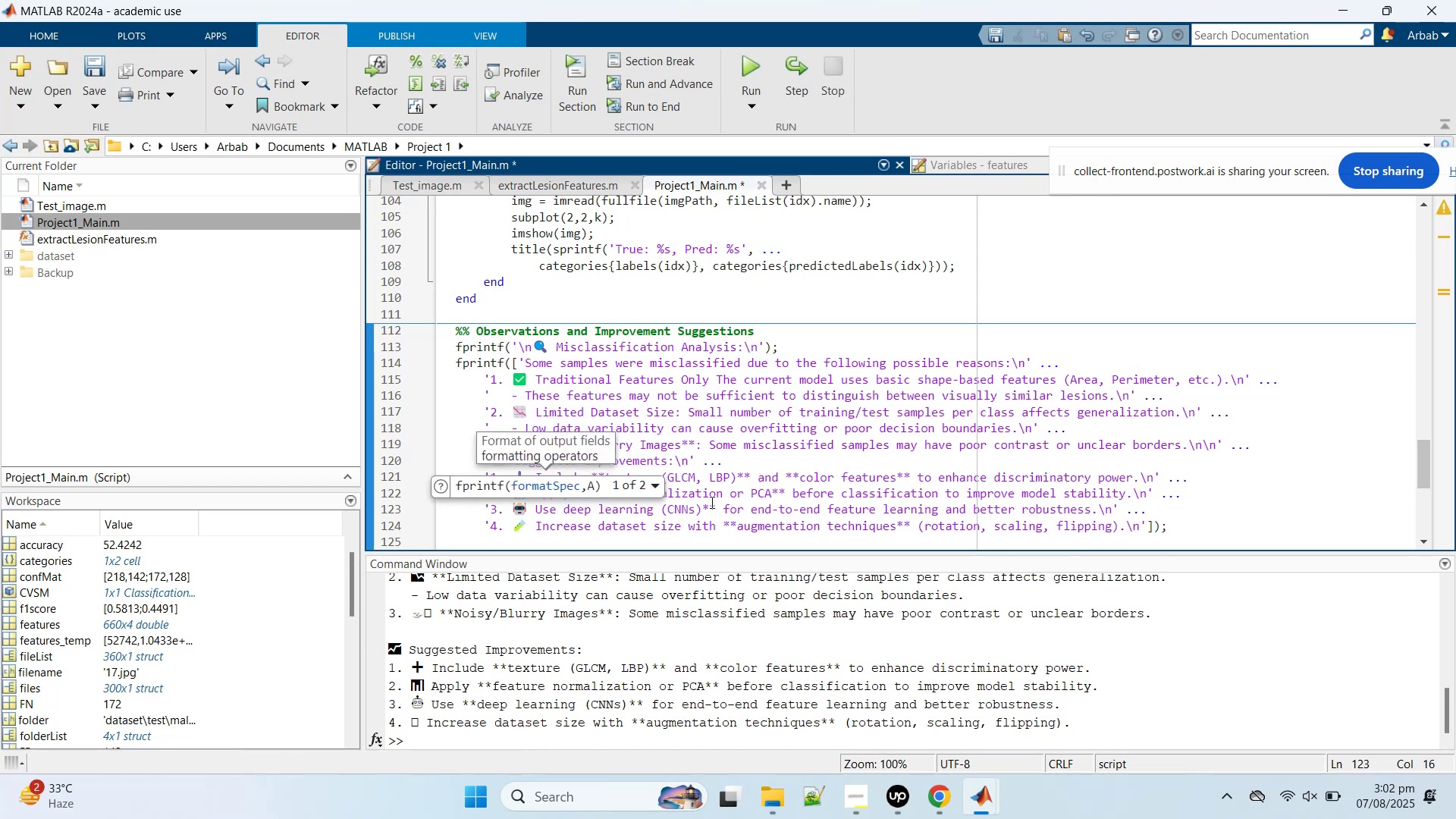 
double_click([711, 502])
 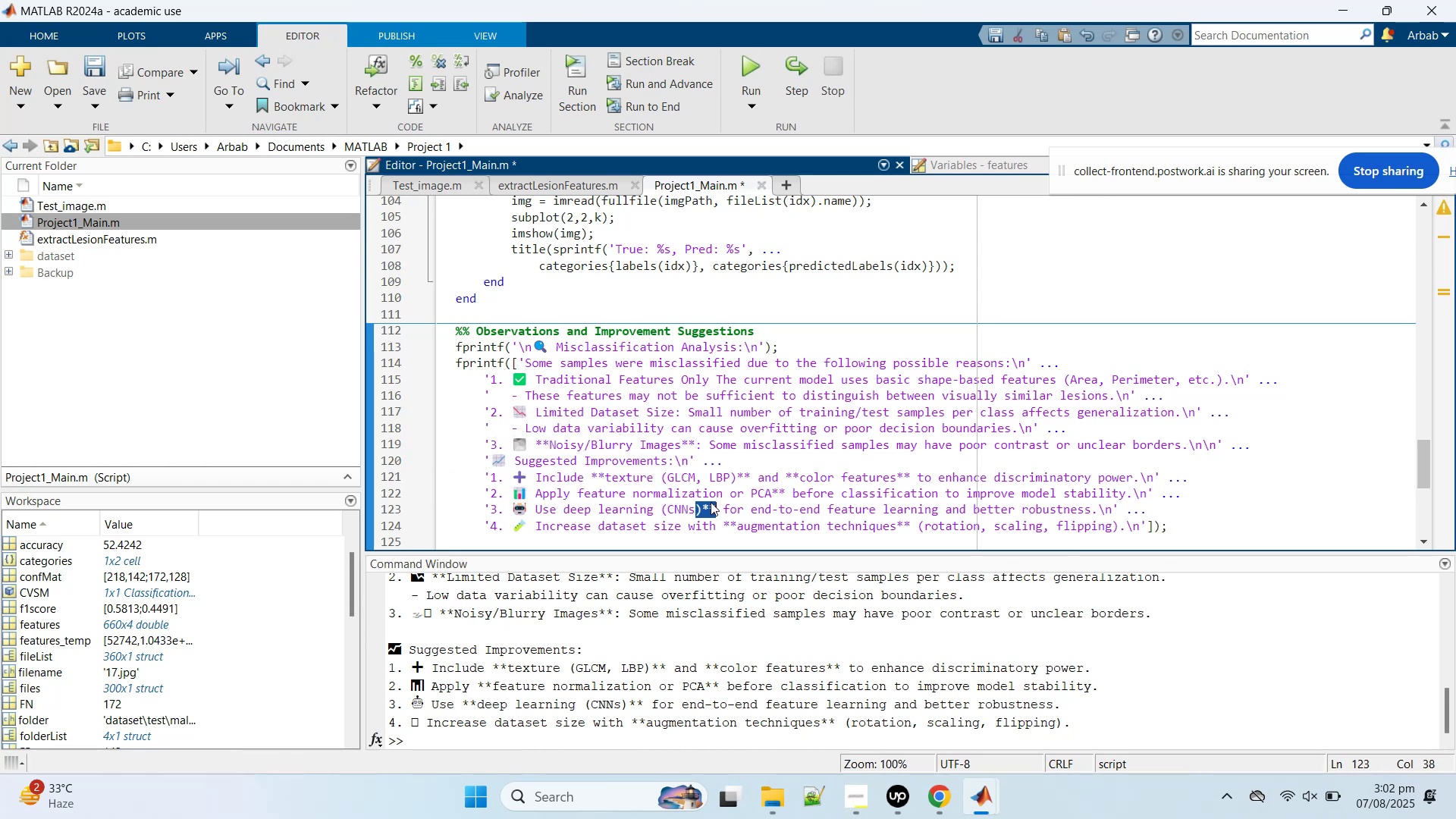 
key(Backspace)
 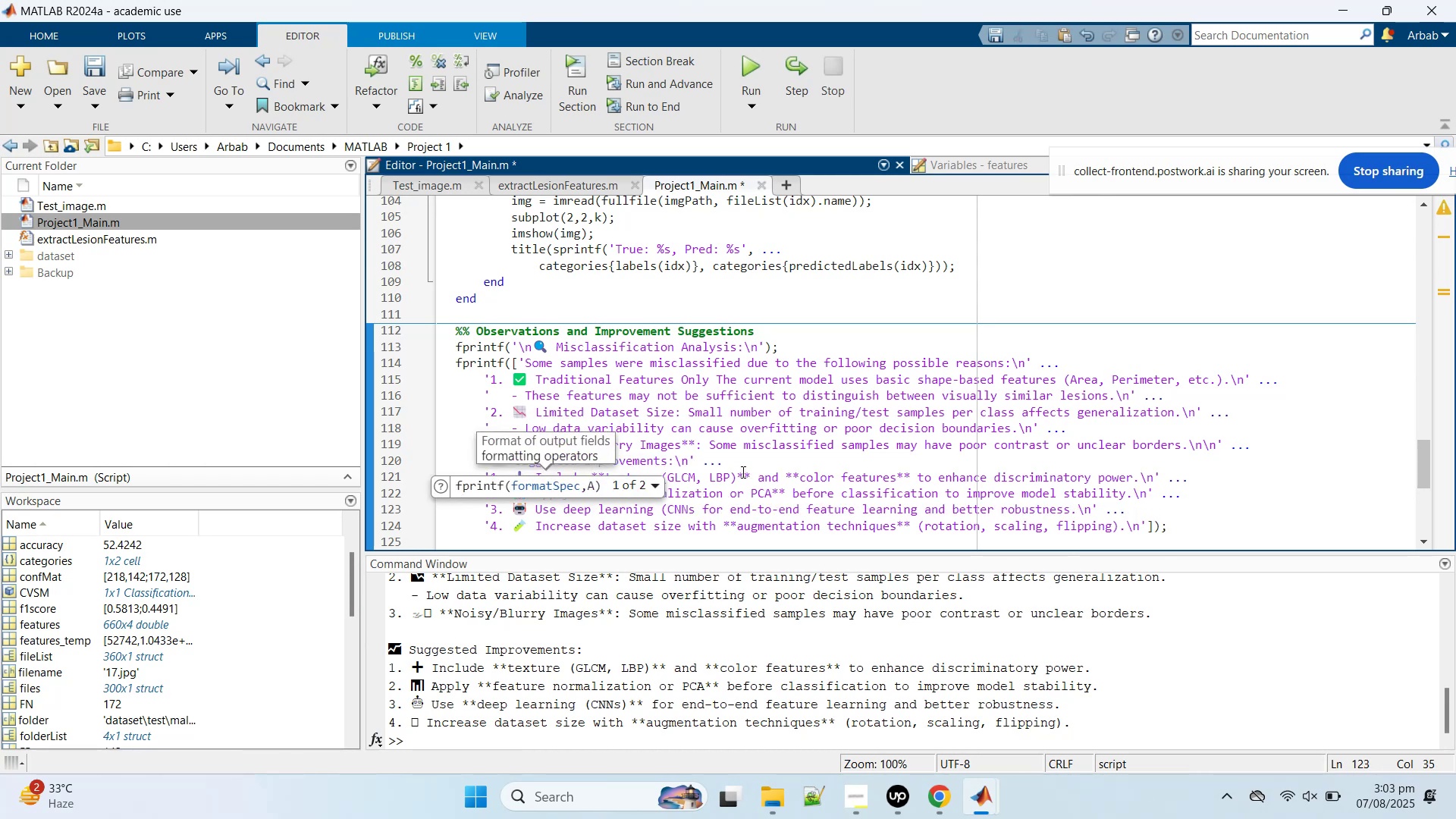 
double_click([742, 472])
 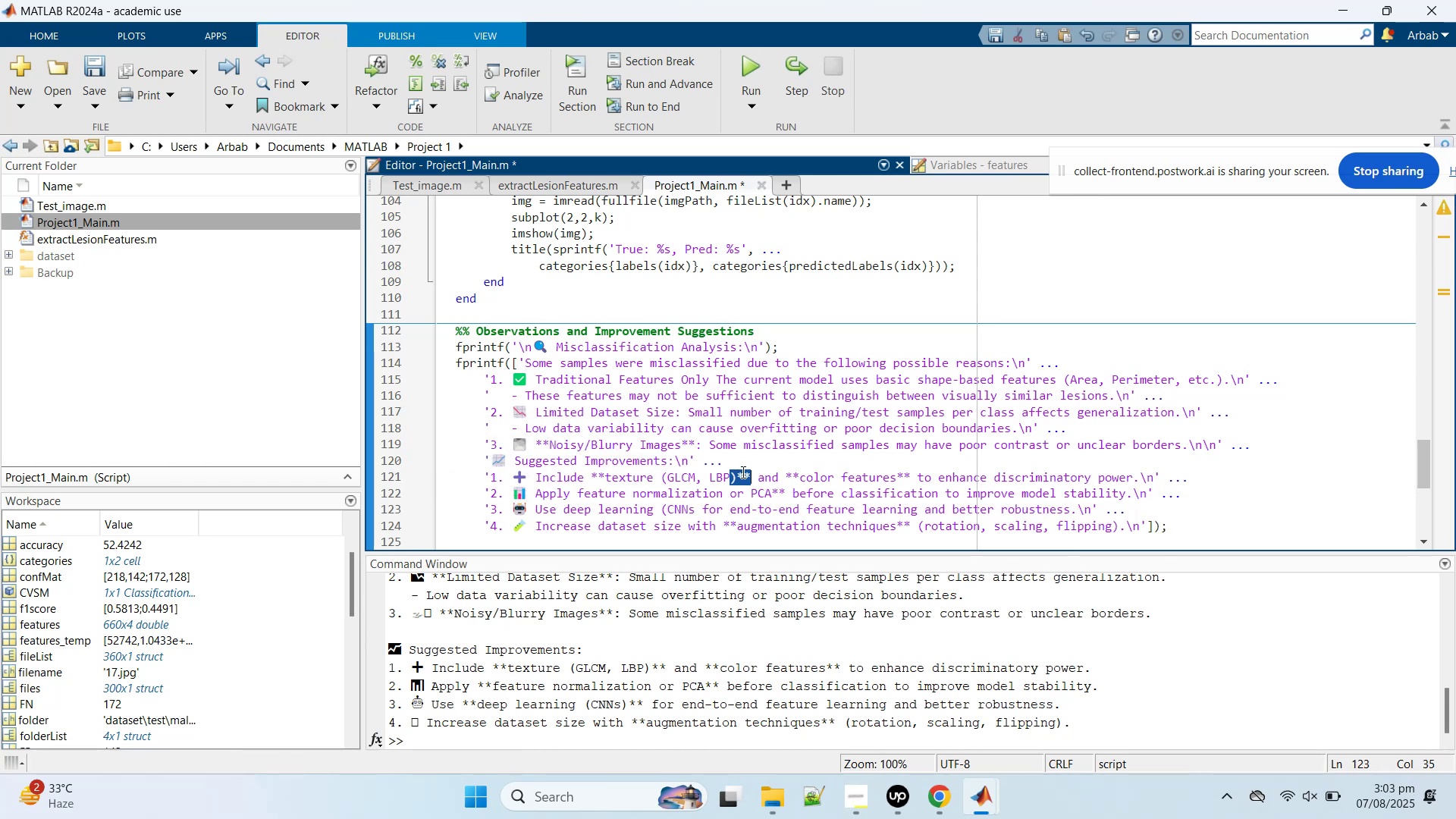 
key(Backspace)
 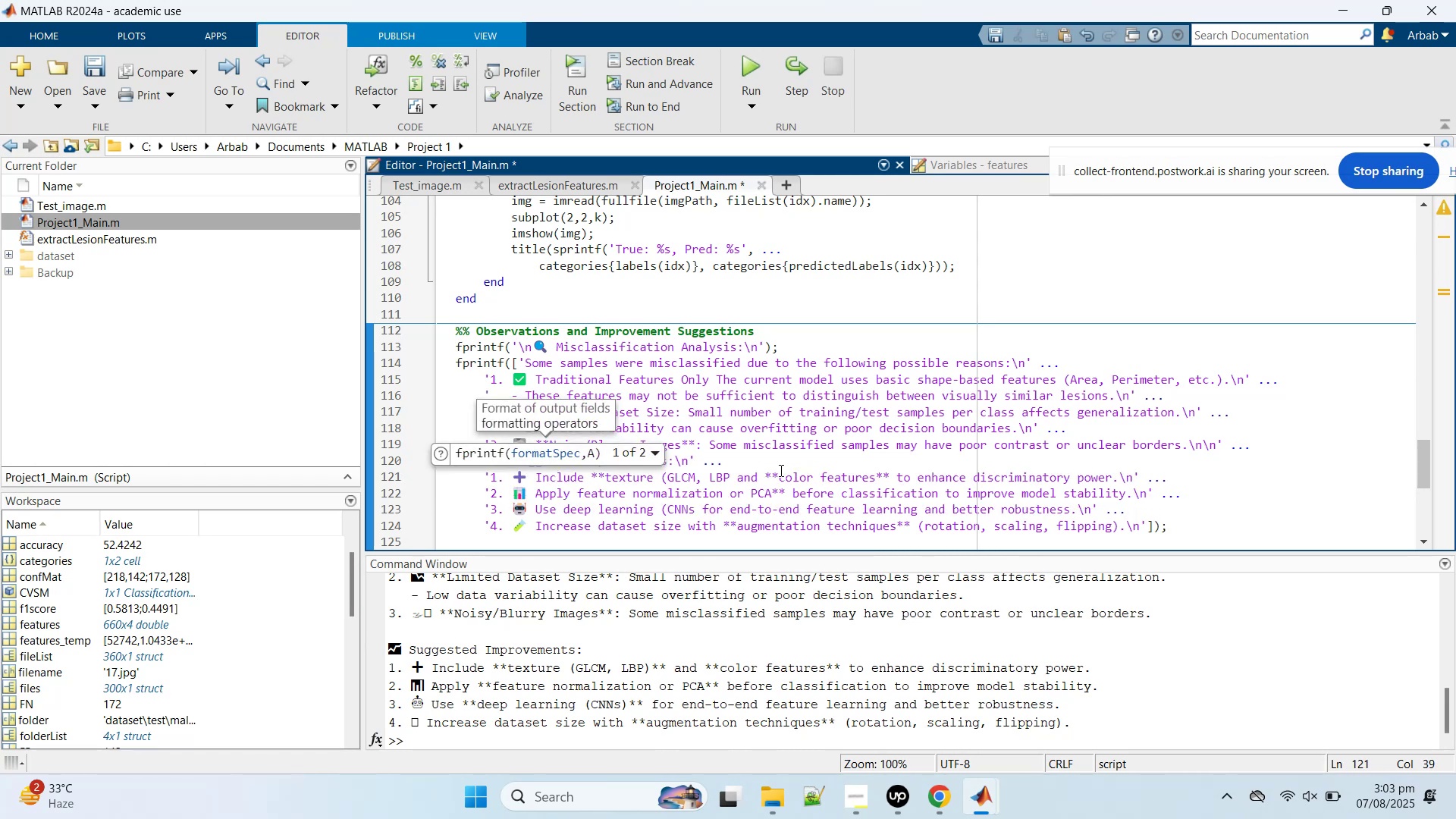 
double_click([777, 472])
 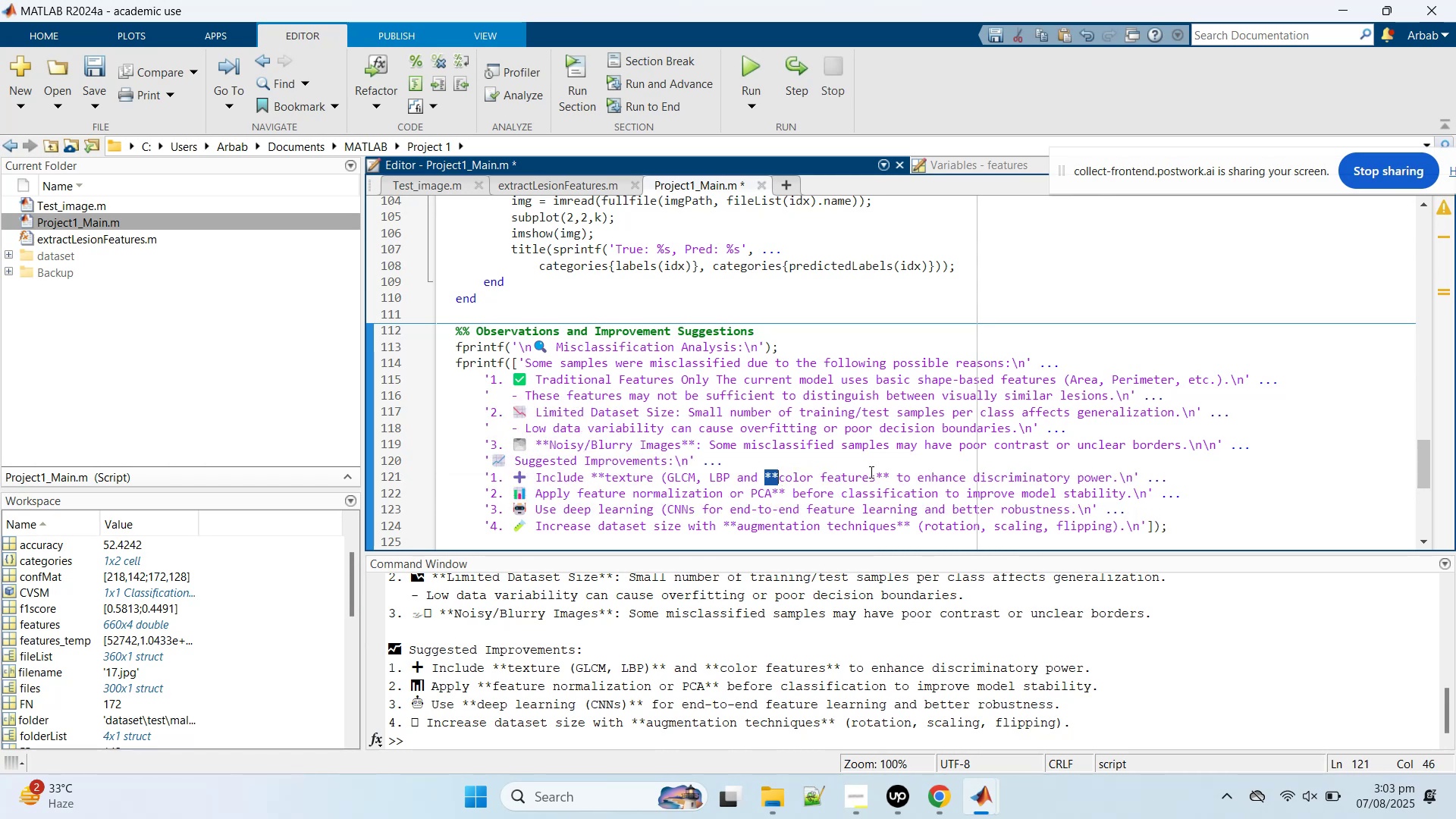 
key(Backspace)
 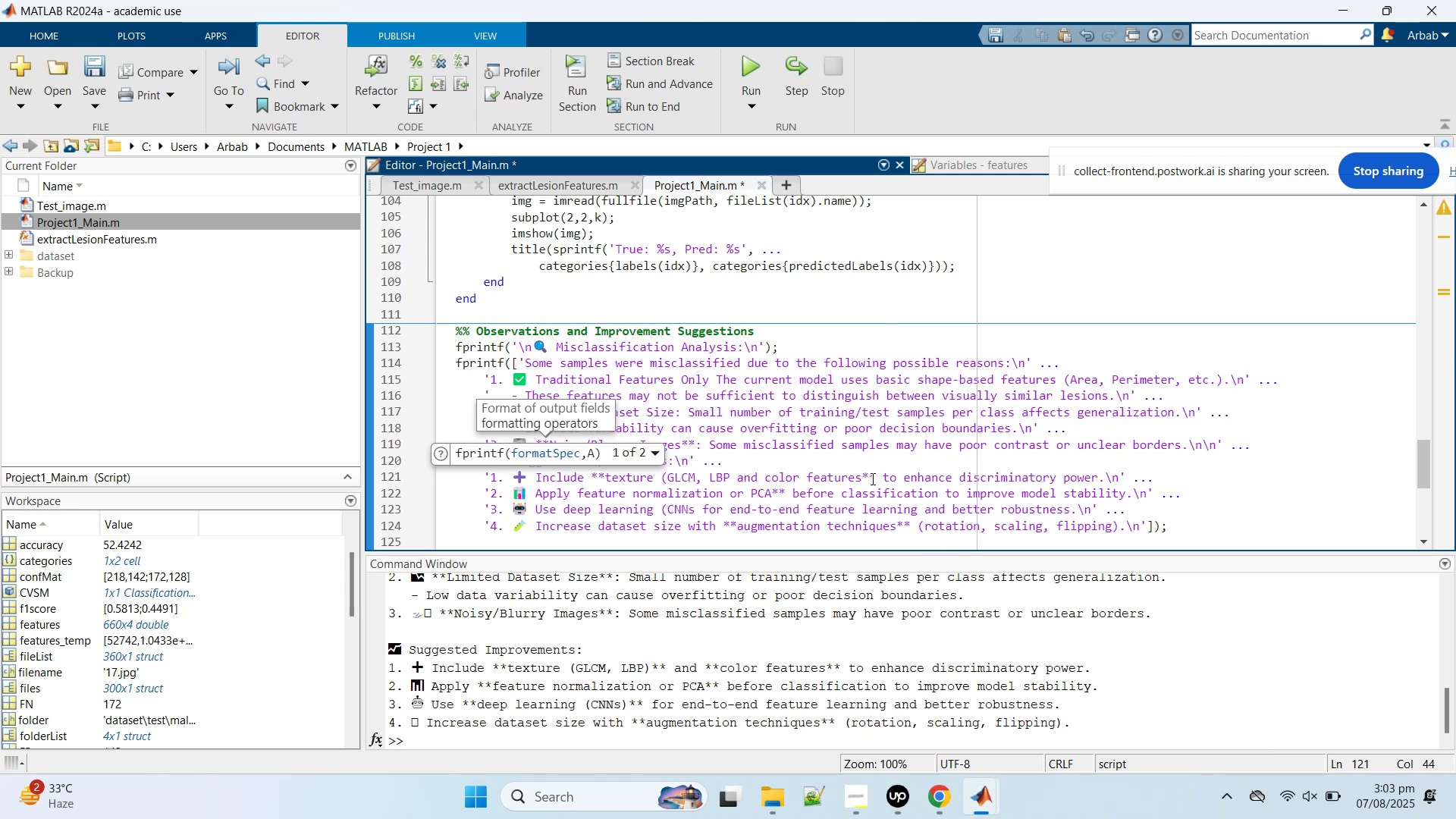 
double_click([871, 479])
 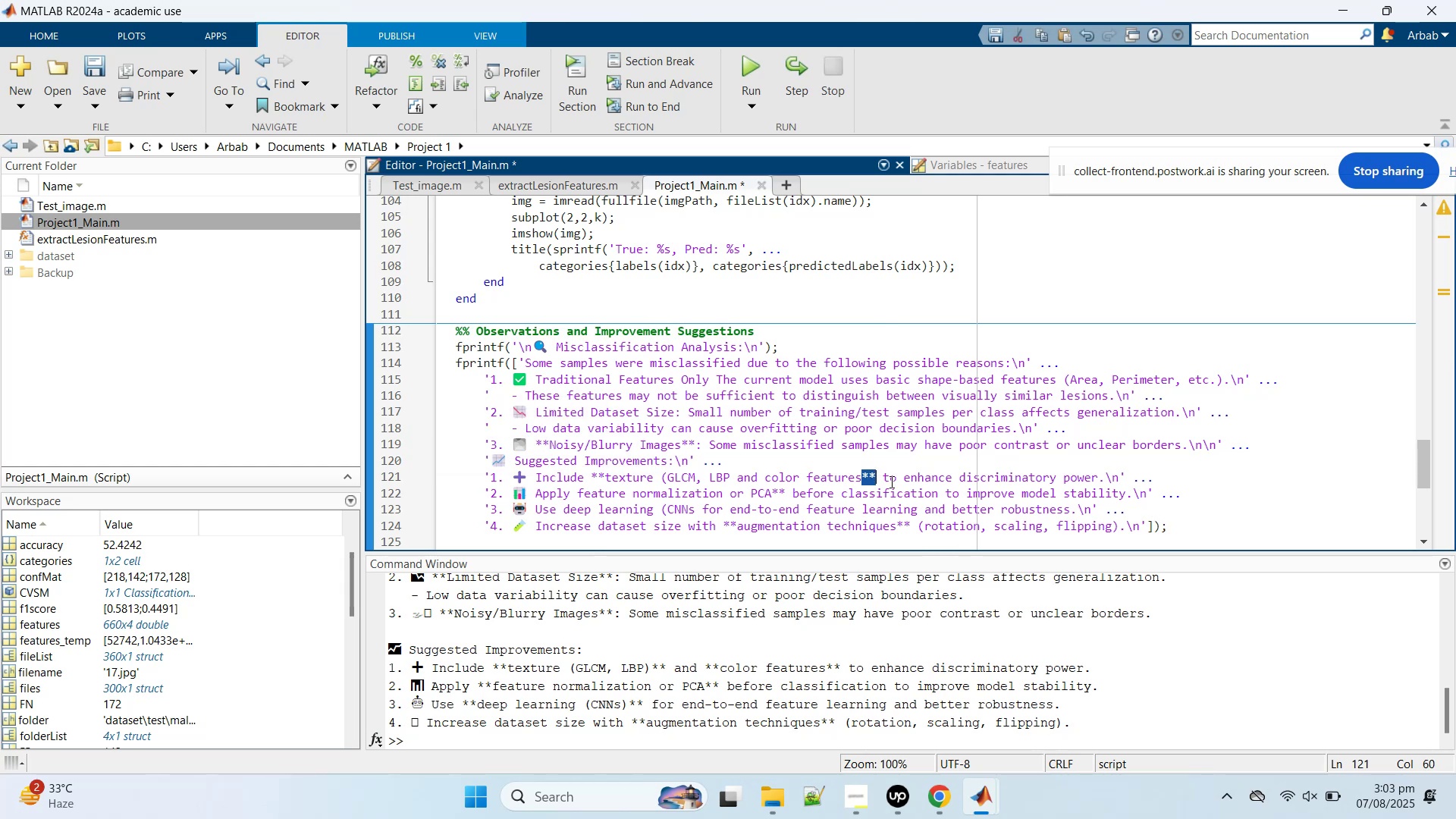 
key(Backspace)
 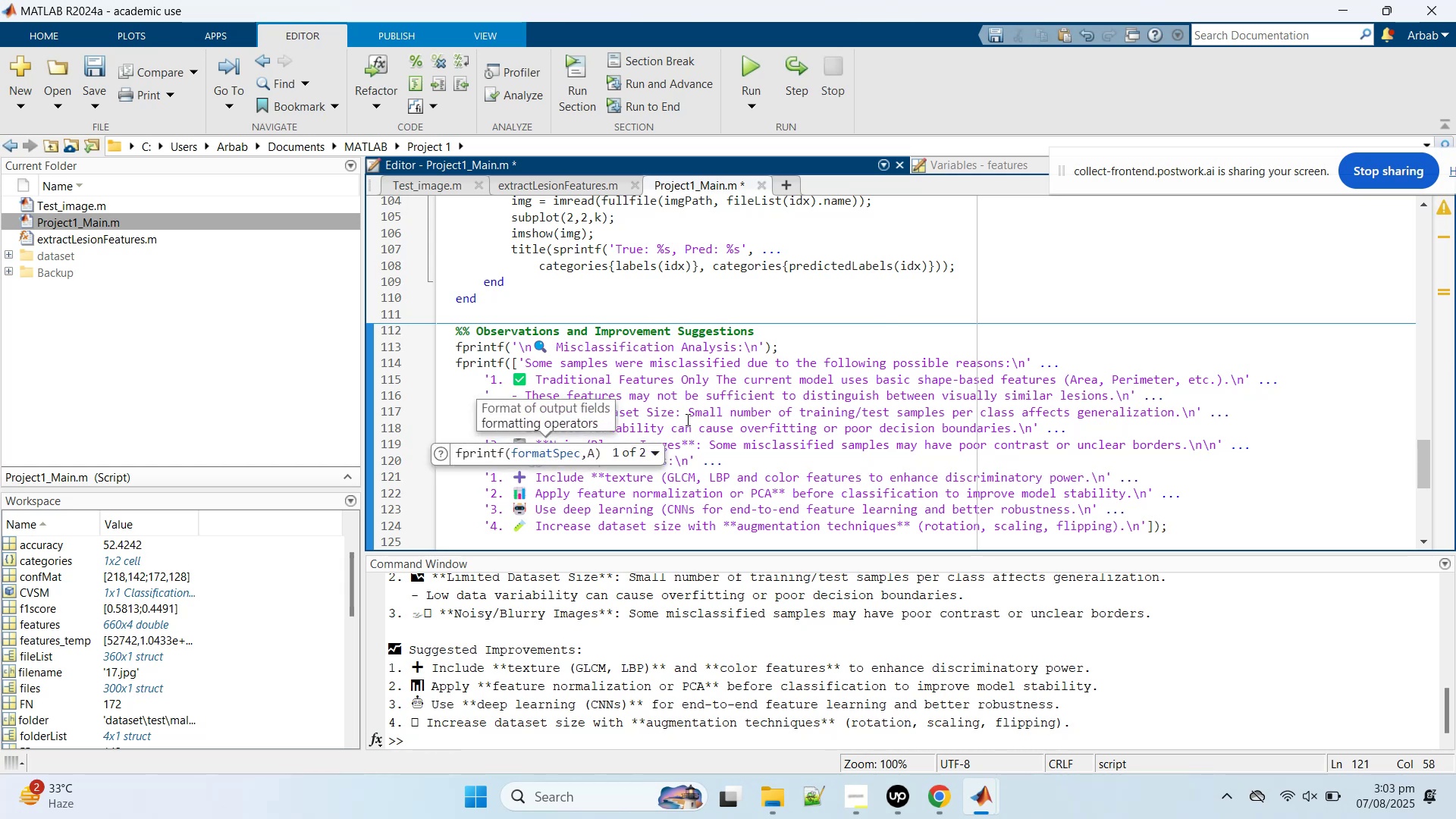 
left_click([728, 460])
 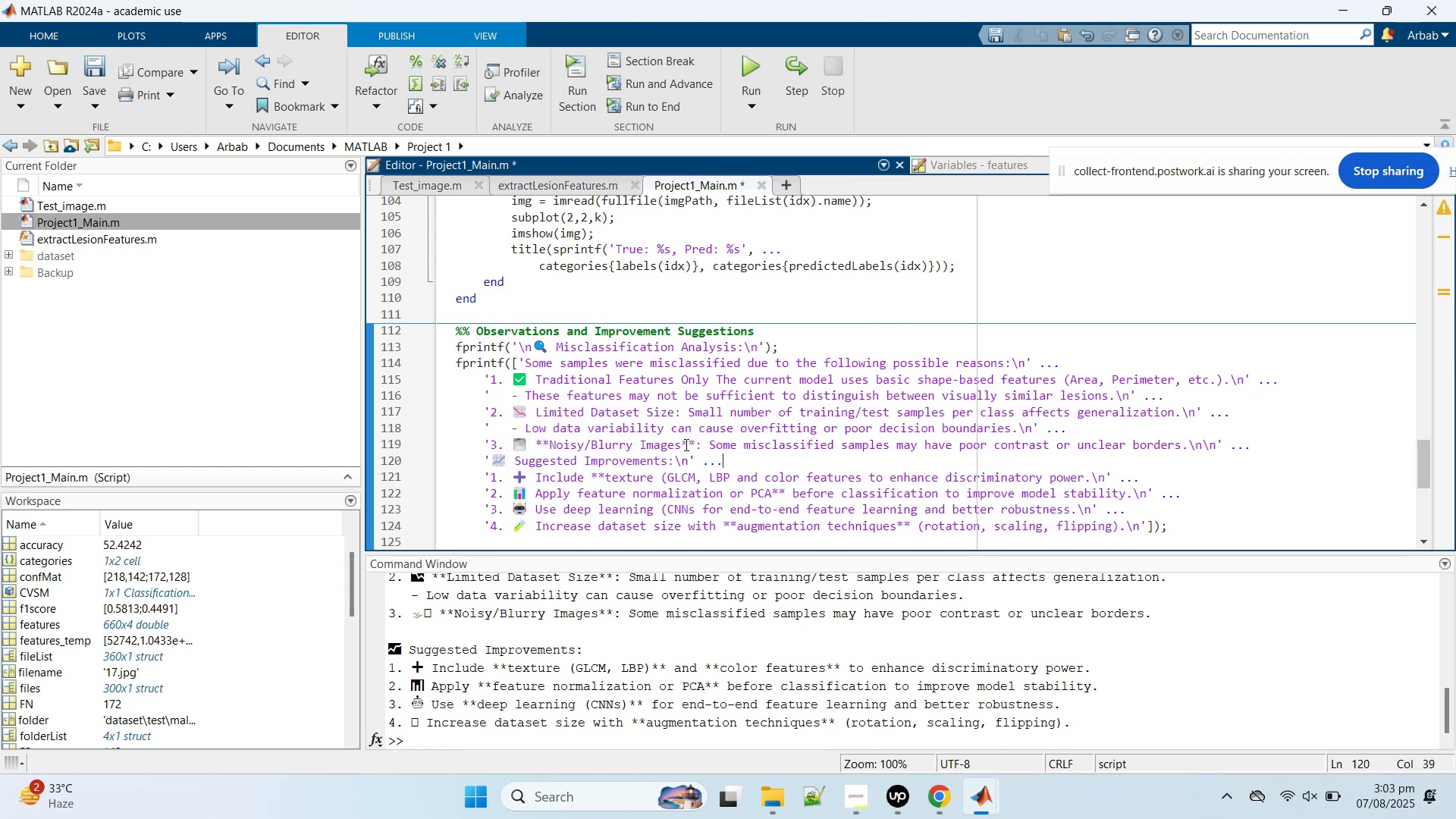 
double_click([685, 444])
 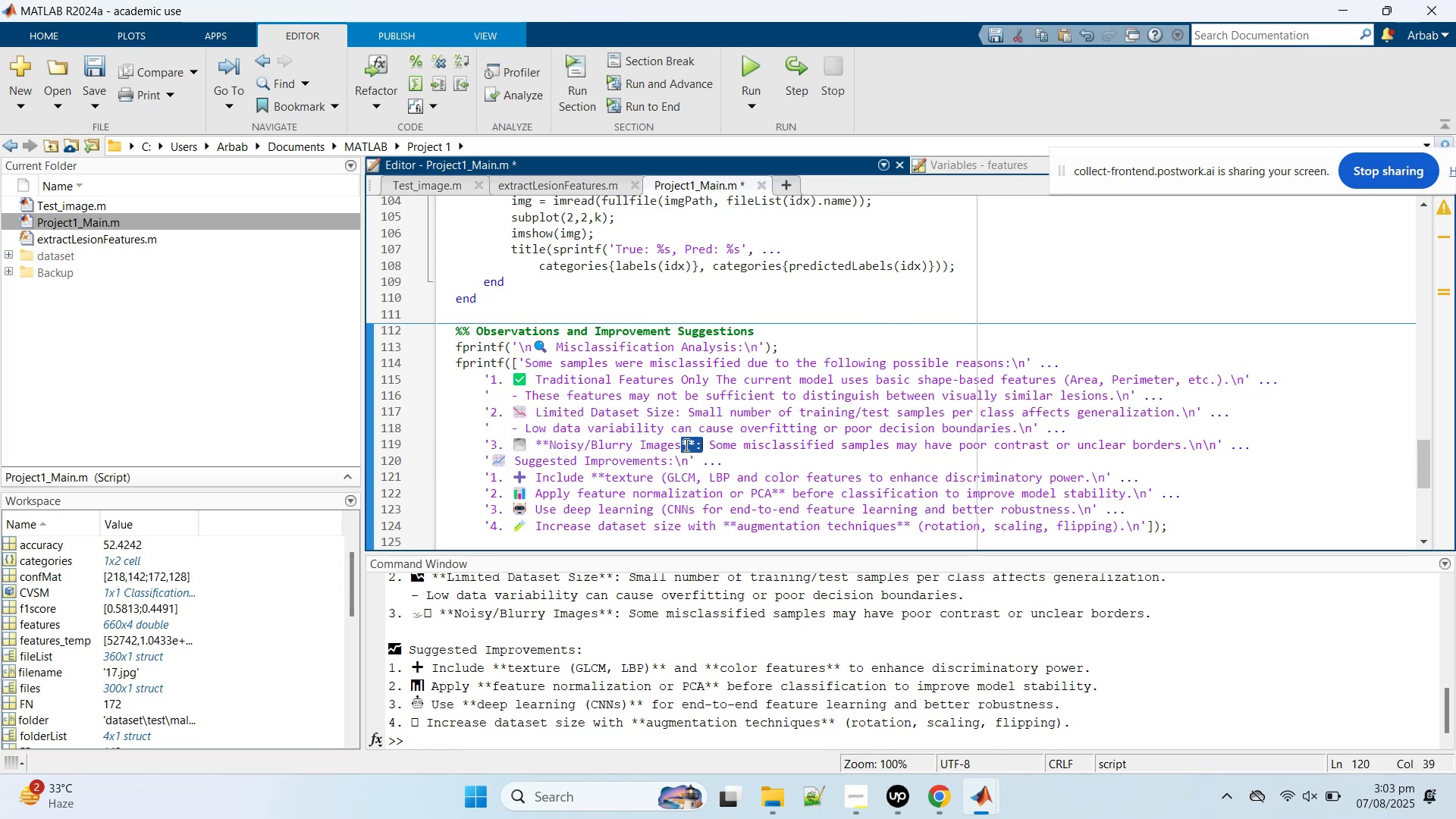 
key(Backspace)
 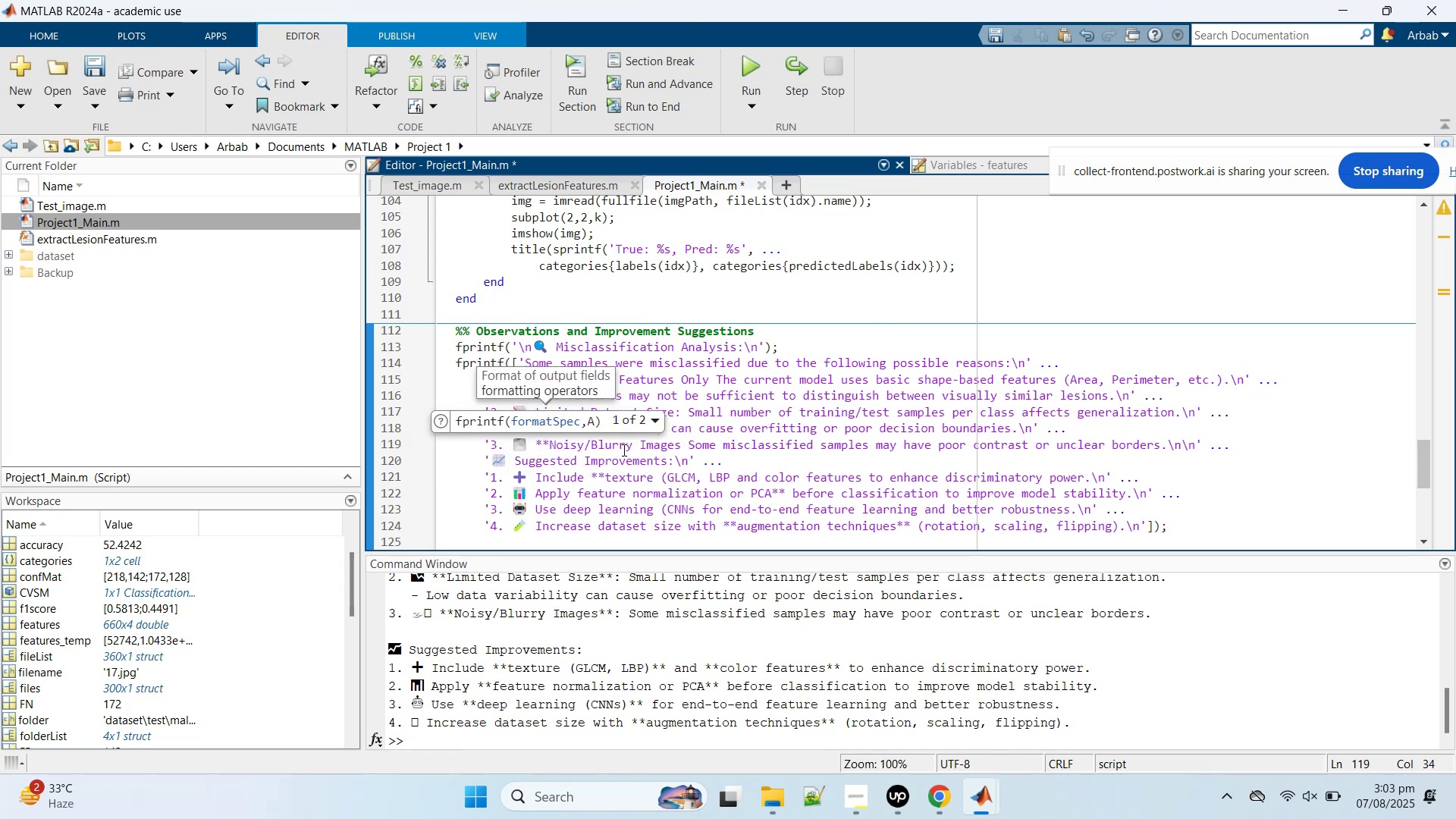 
key(Shift+Semicolon)
 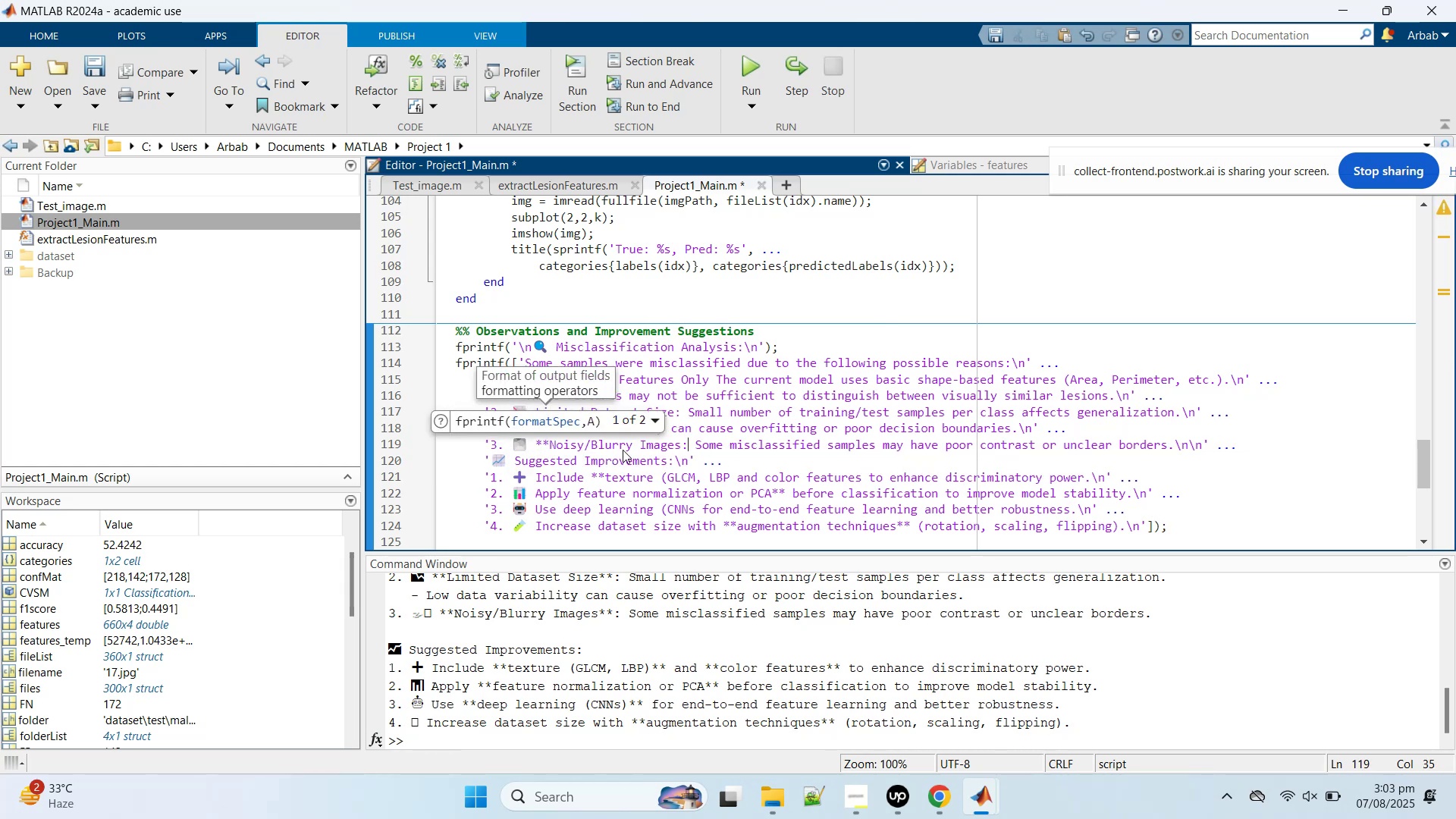 
hold_key(key=ArrowLeft, duration=1.09)
 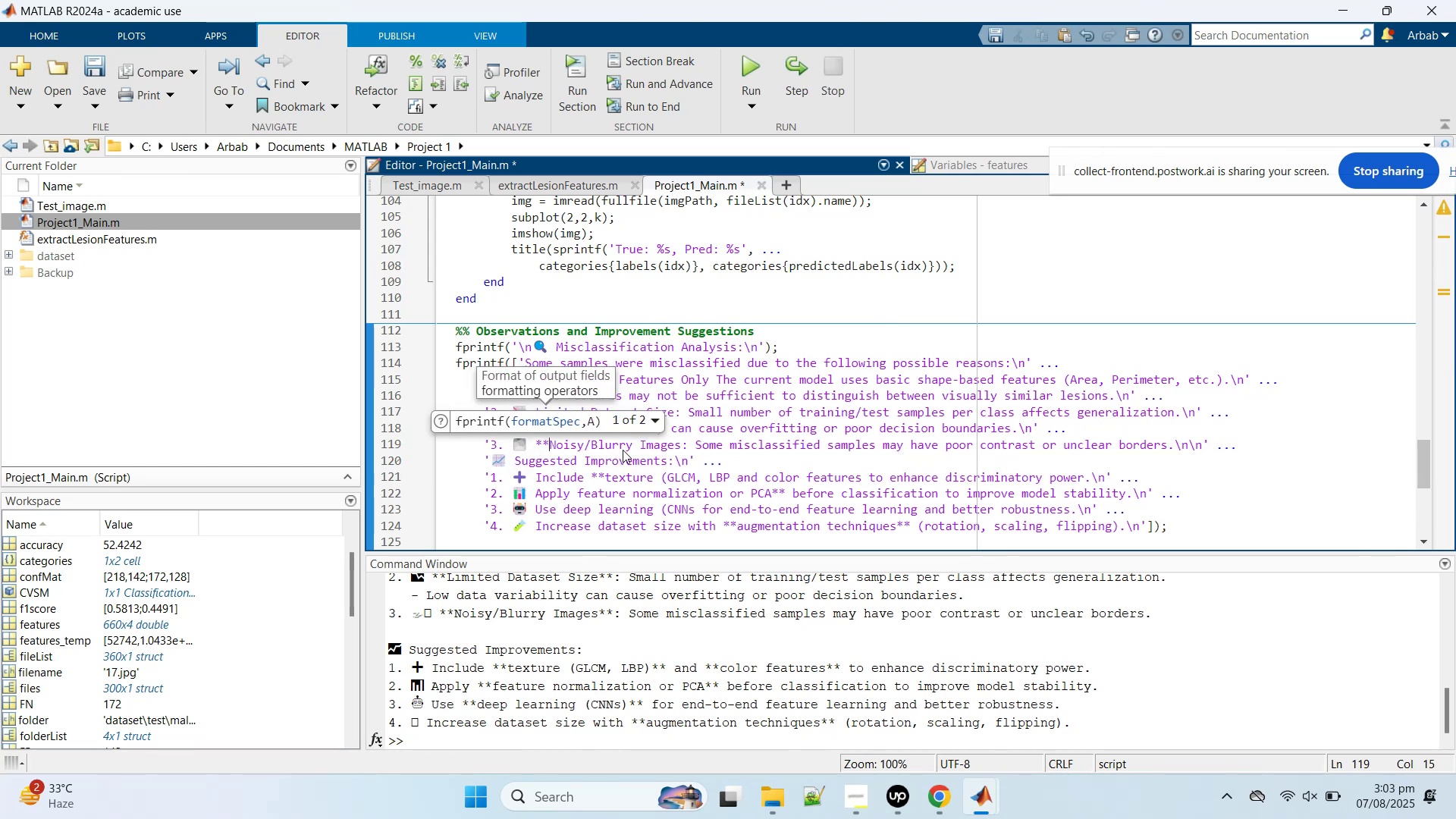 
key(Backspace)
 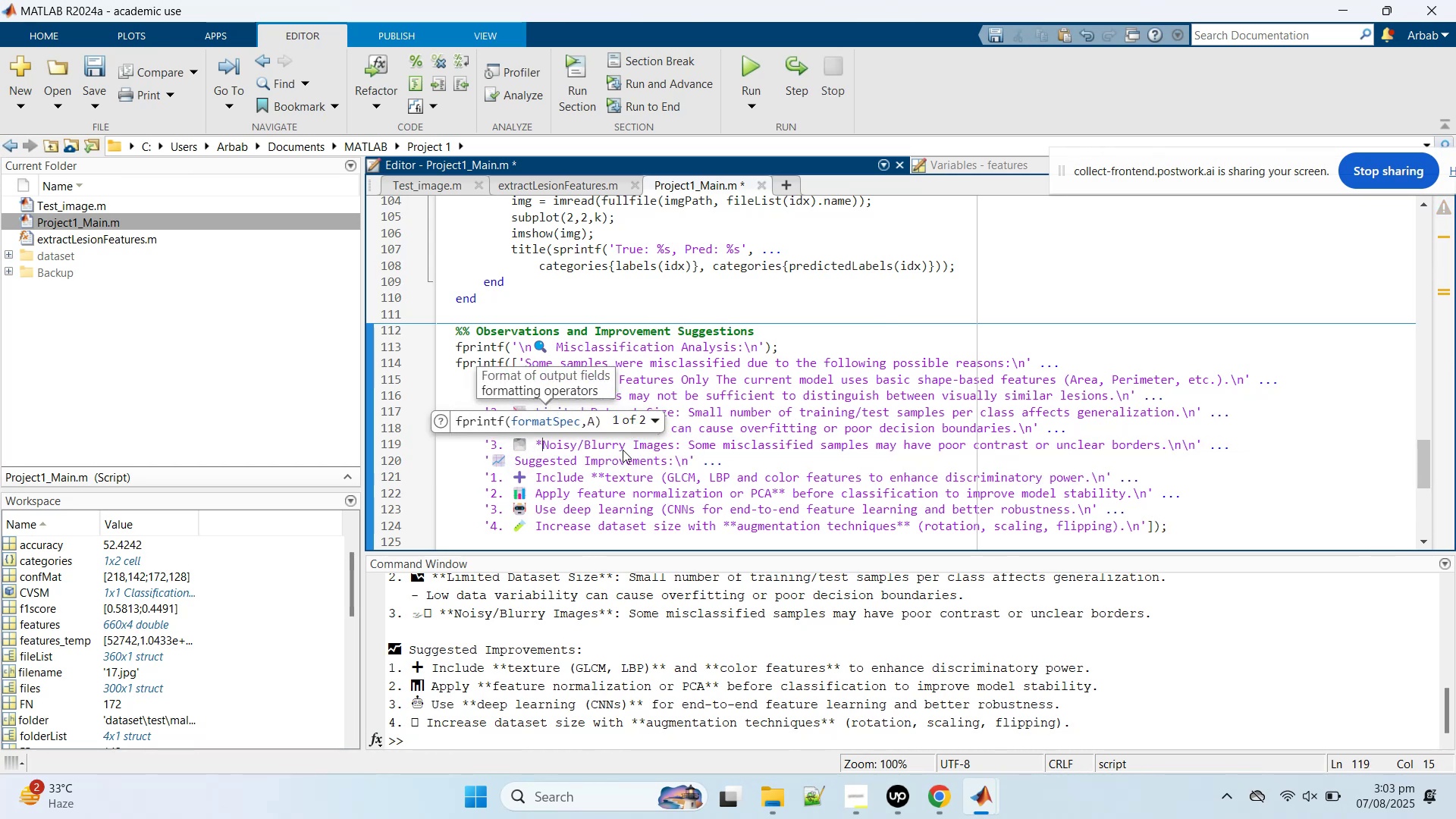 
key(Backspace)
 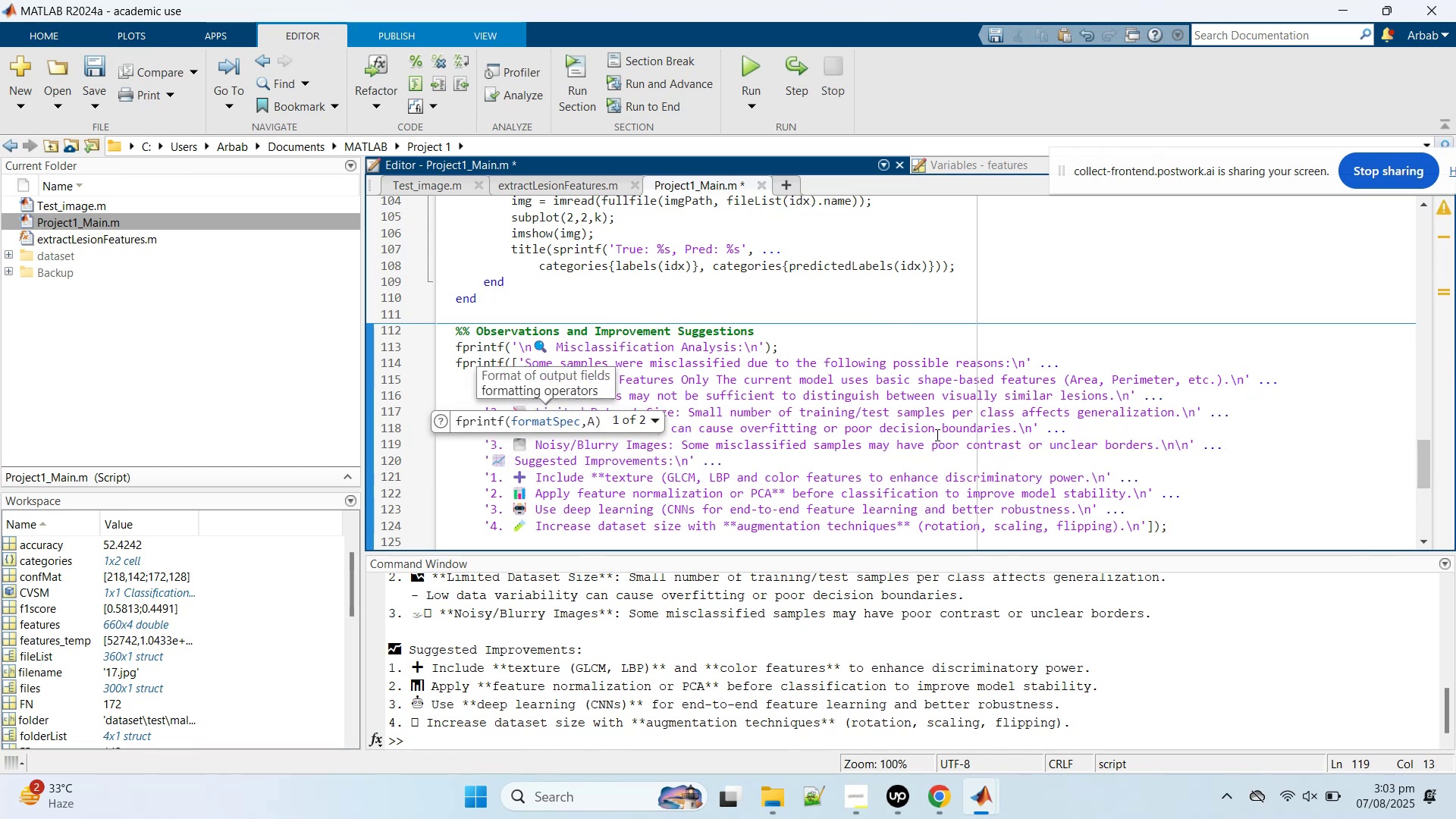 
left_click([952, 424])
 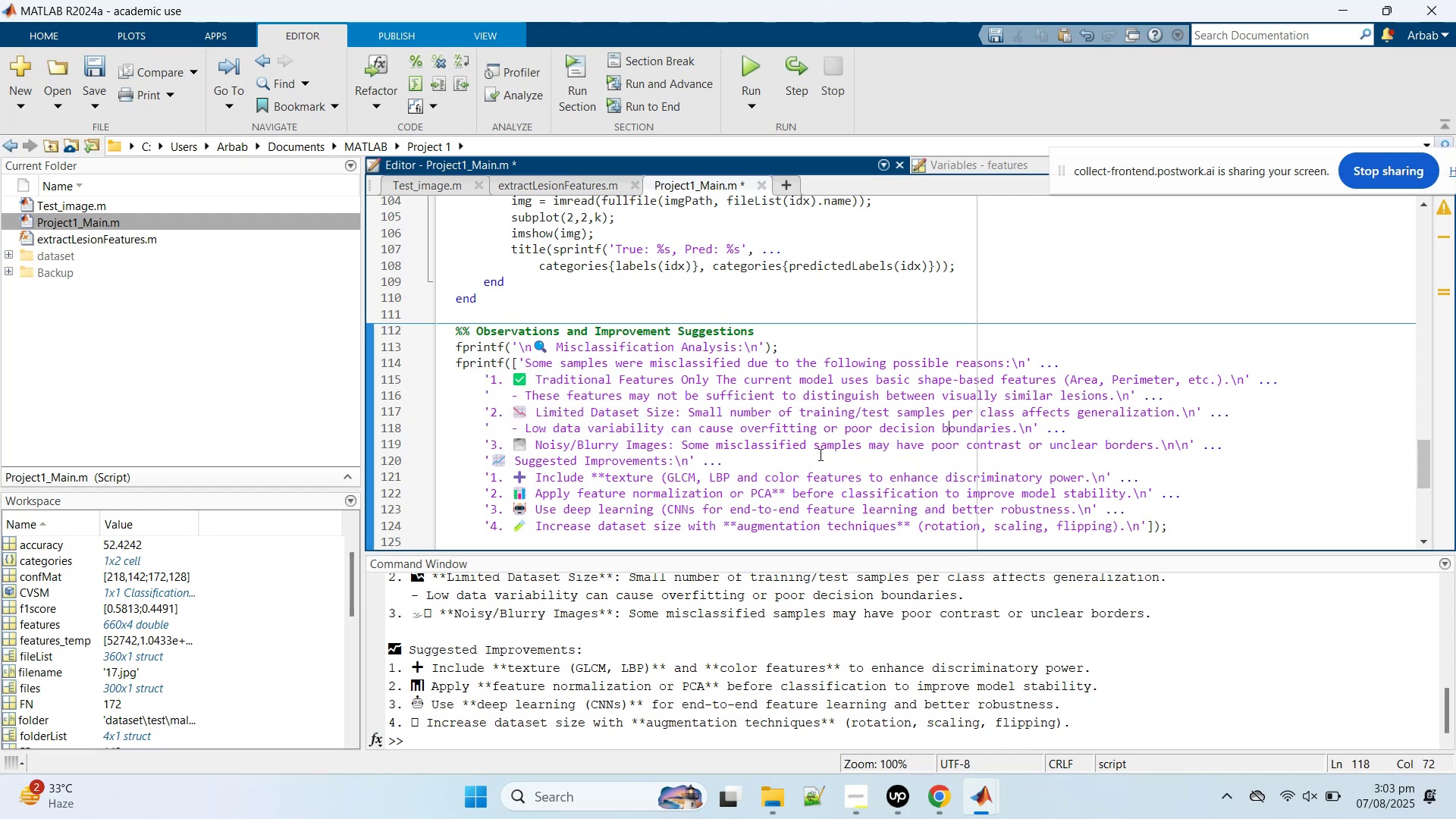 
scroll: coordinate [819, 454], scroll_direction: down, amount: 1.0
 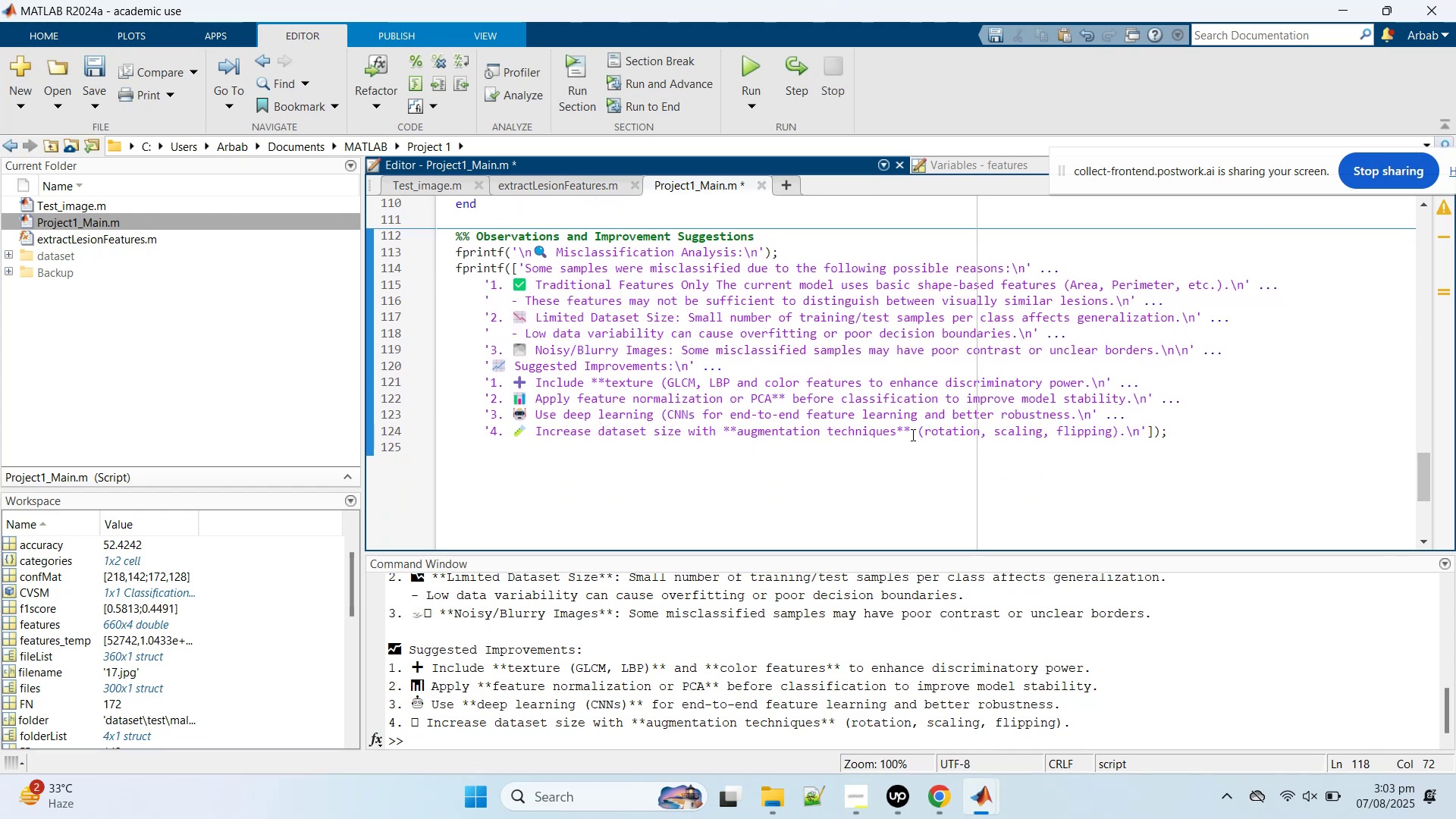 
left_click([918, 431])
 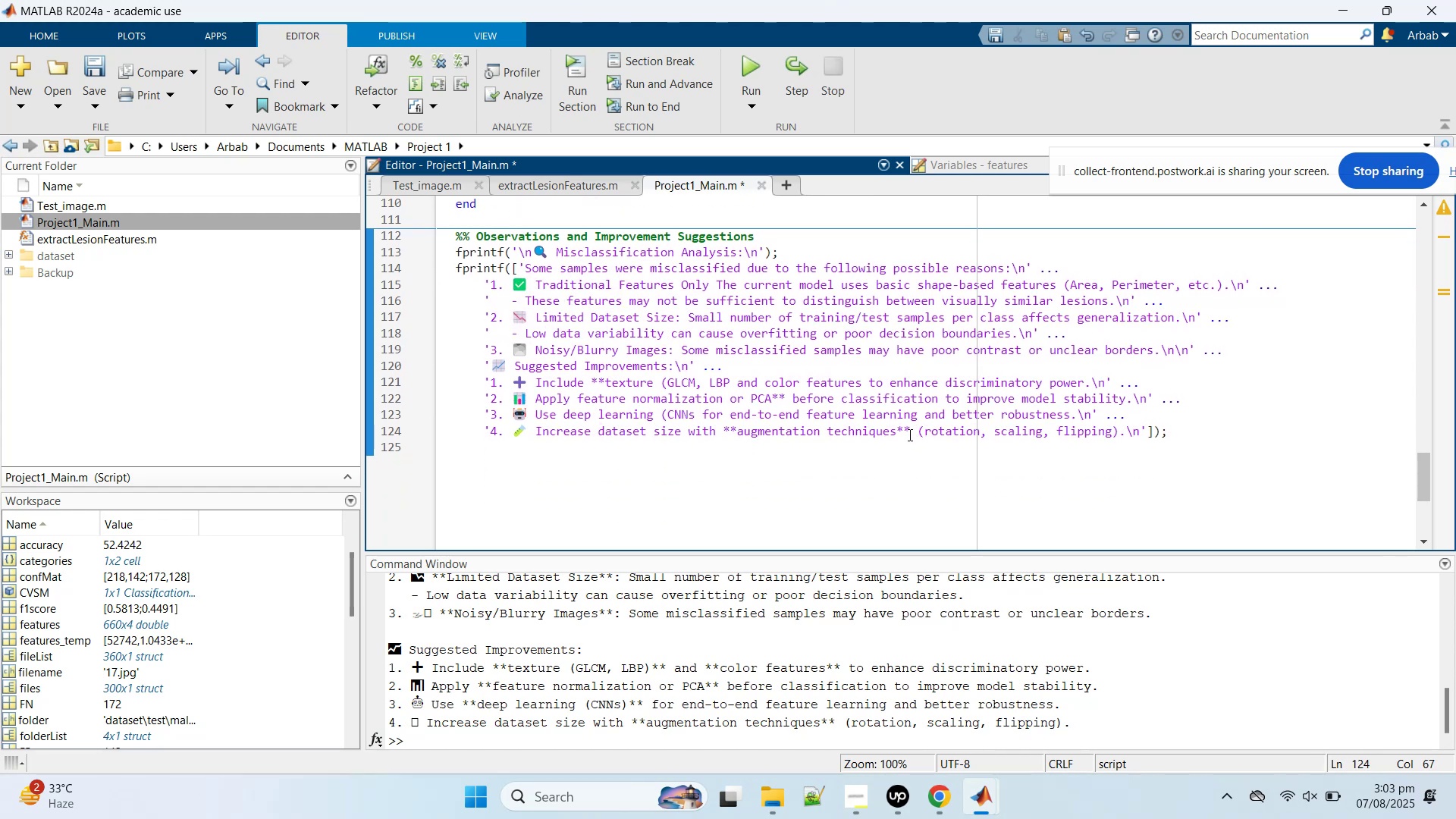 
left_click([908, 435])
 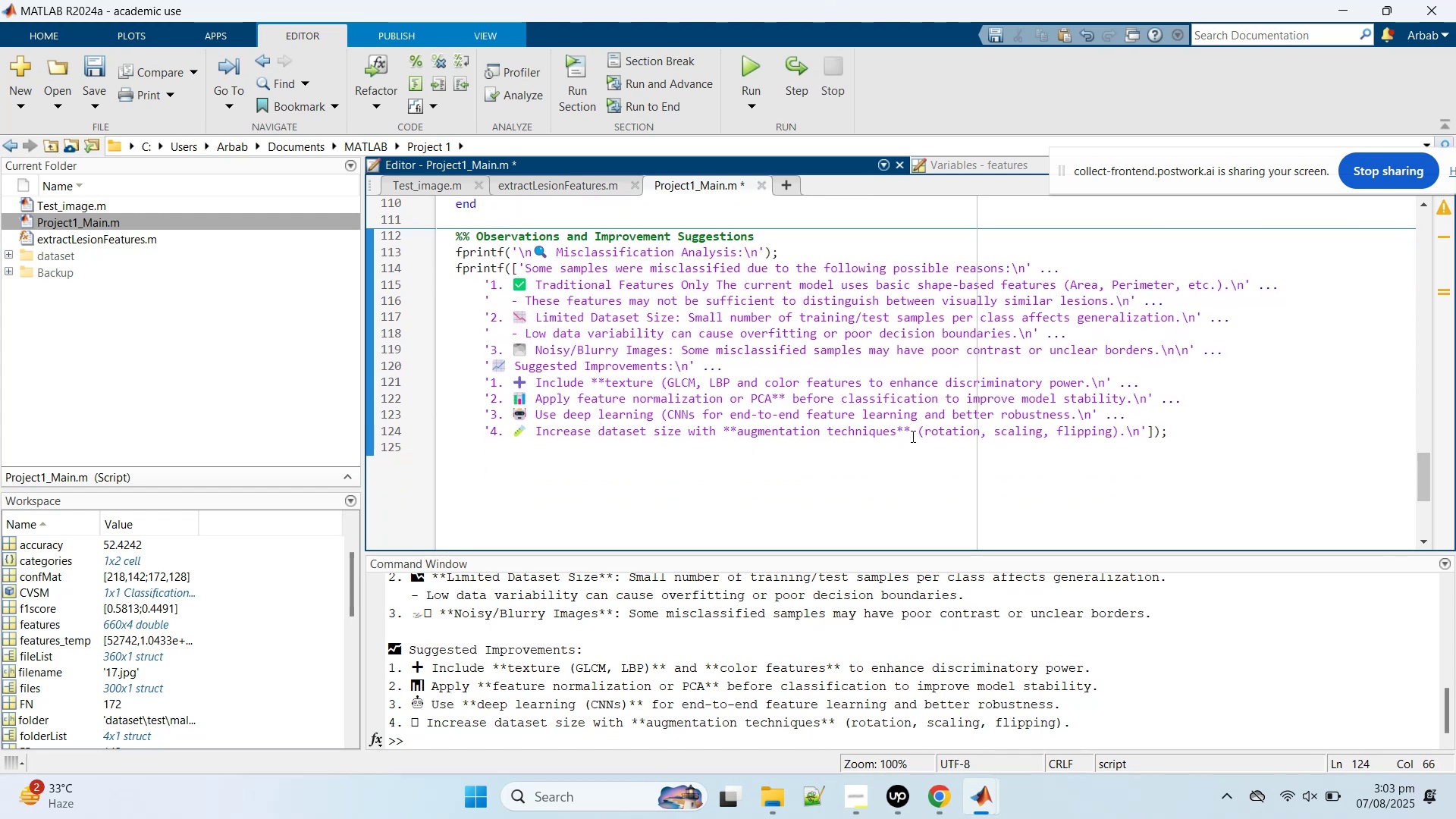 
key(Backspace)
 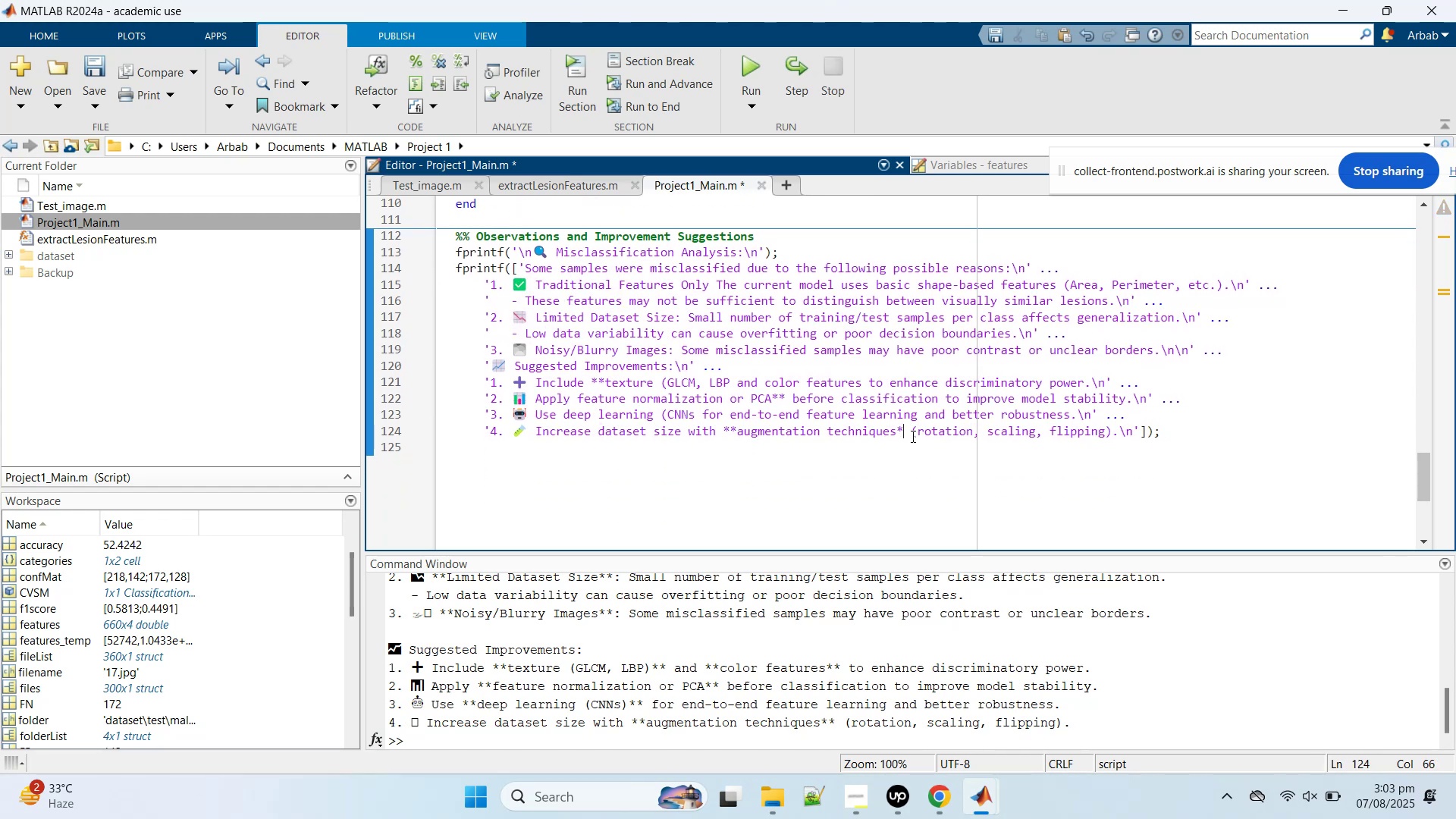 
key(Backspace)
 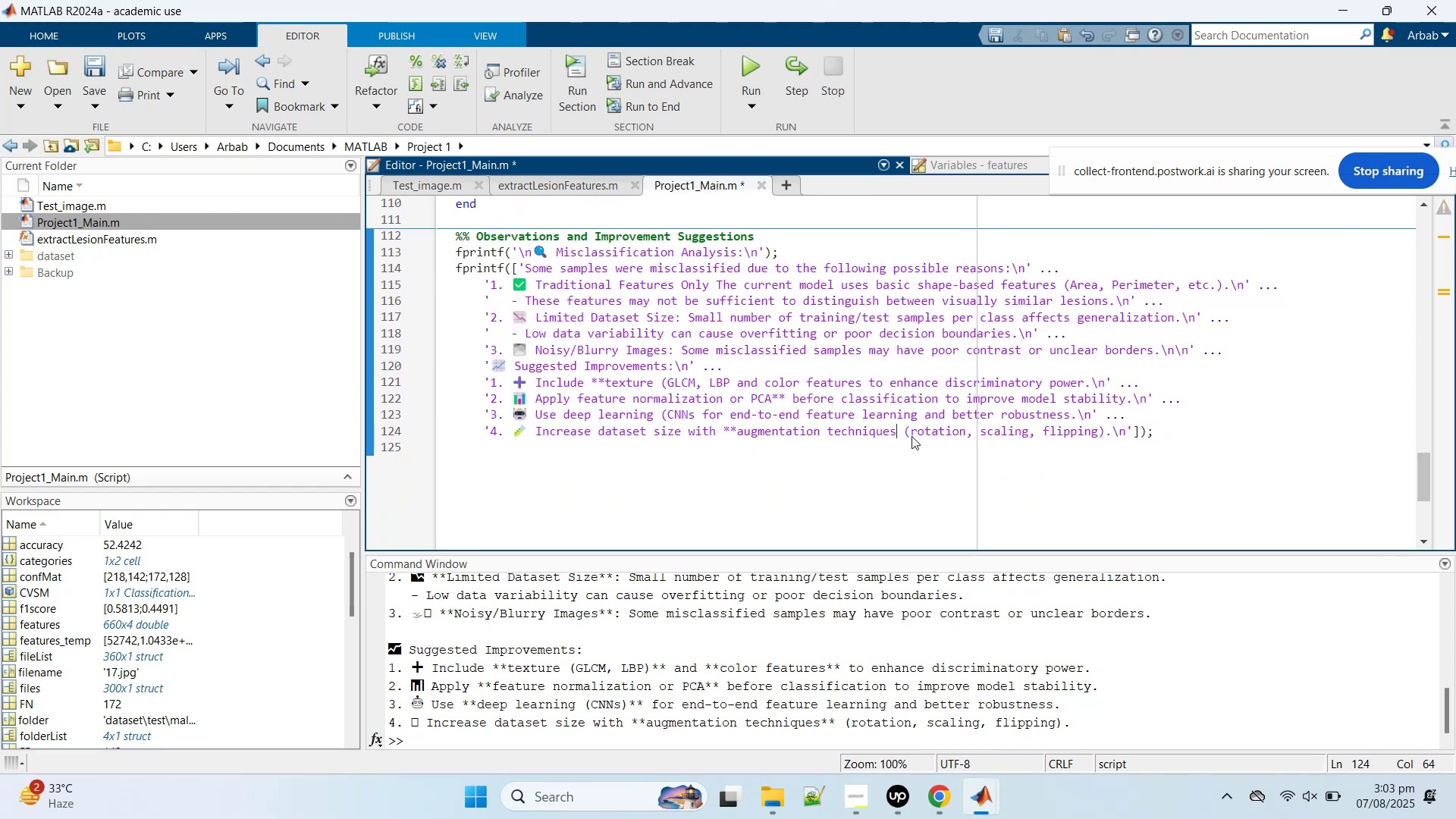 
hold_key(key=ArrowLeft, duration=1.08)
 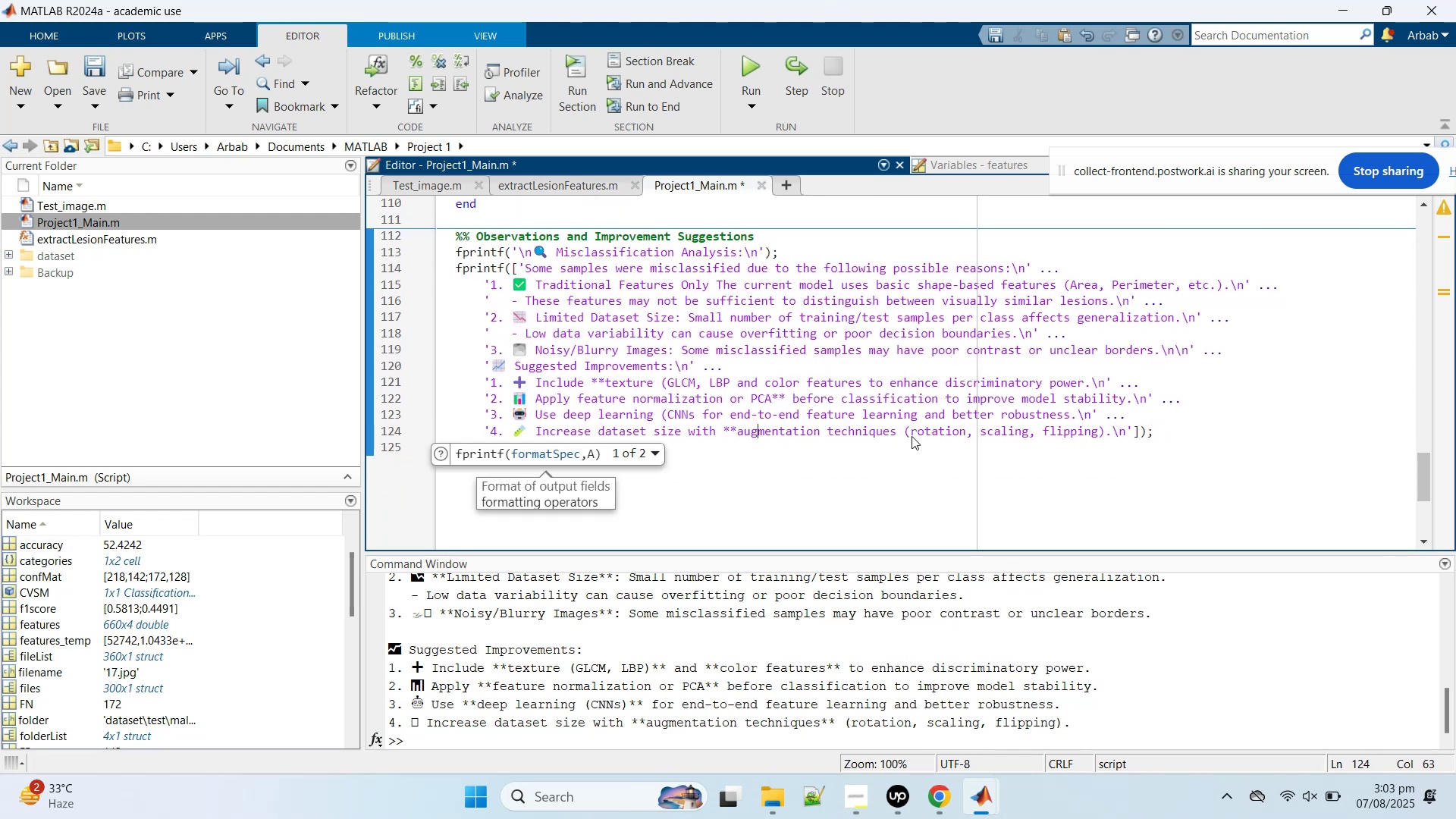 
key(ArrowLeft)
 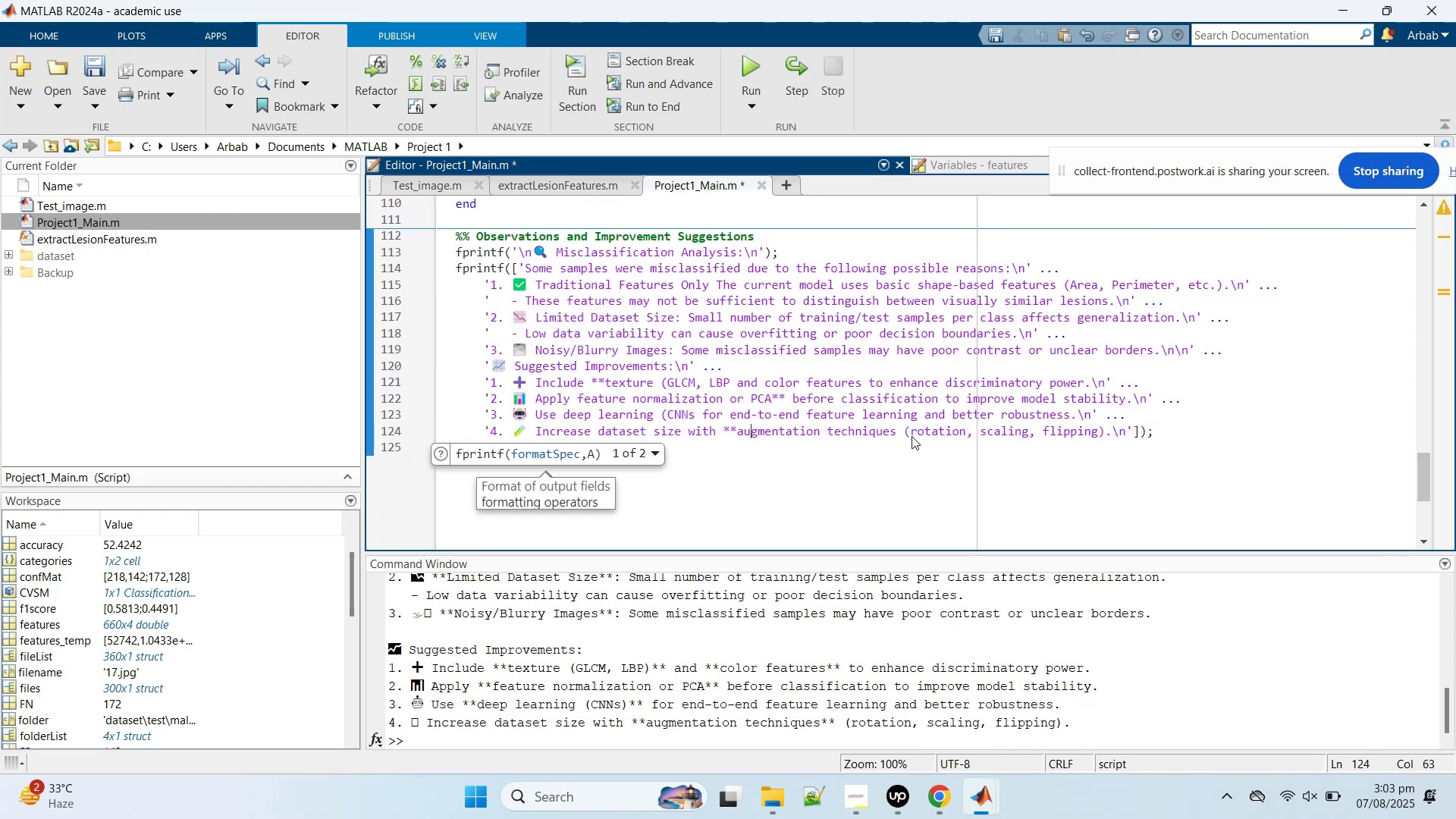 
key(ArrowLeft)
 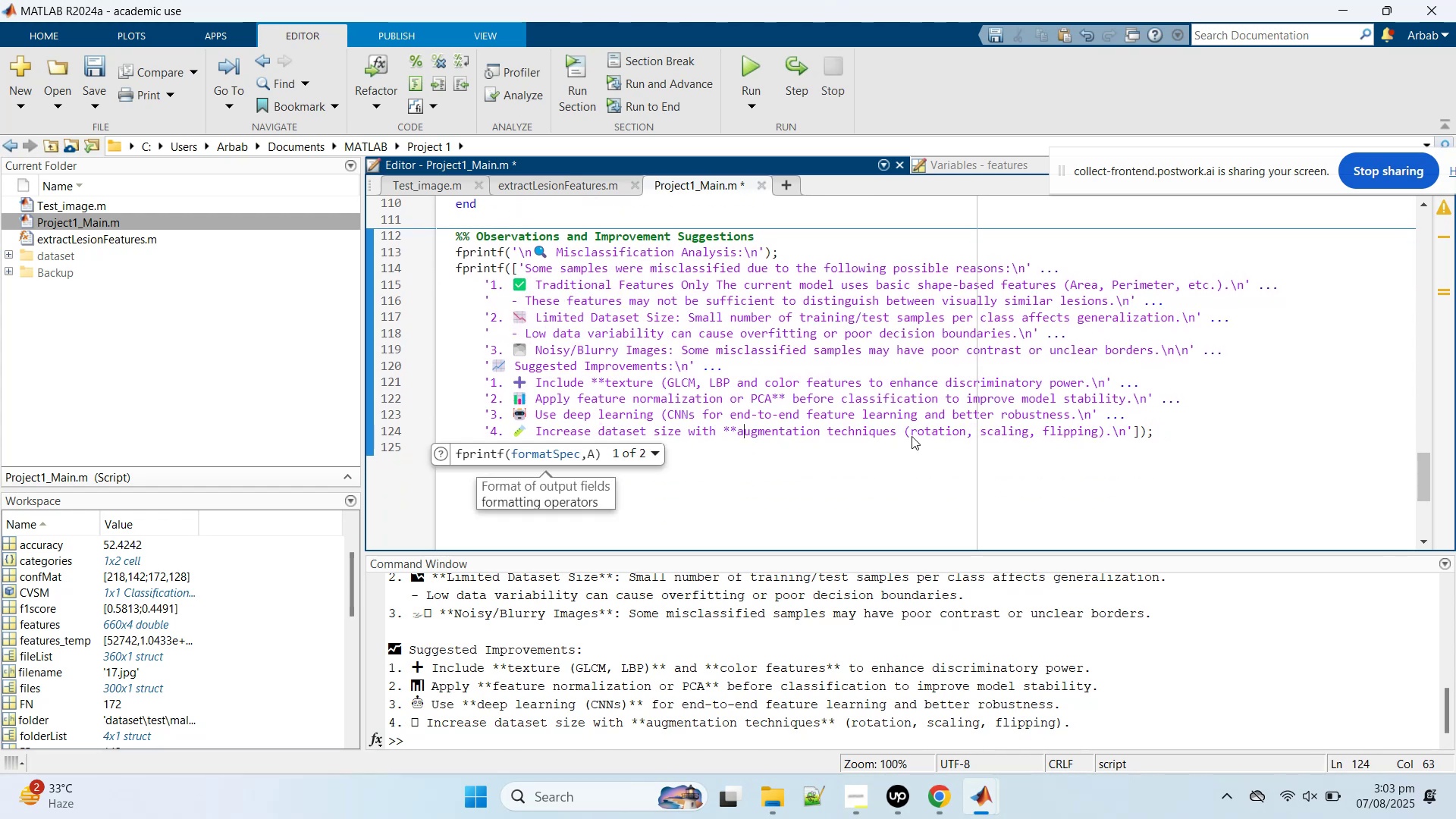 
key(ArrowLeft)
 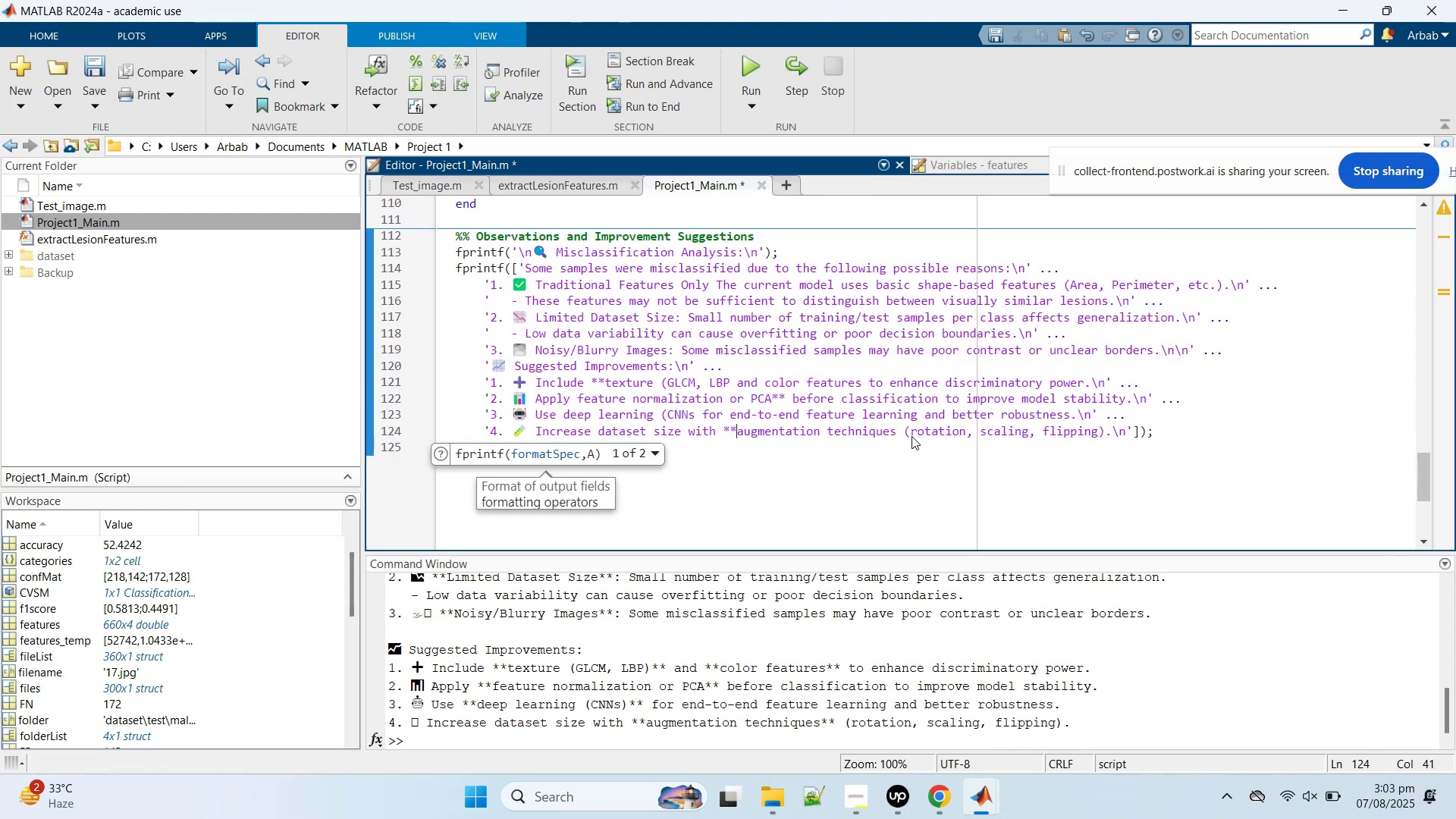 
key(Backspace)
 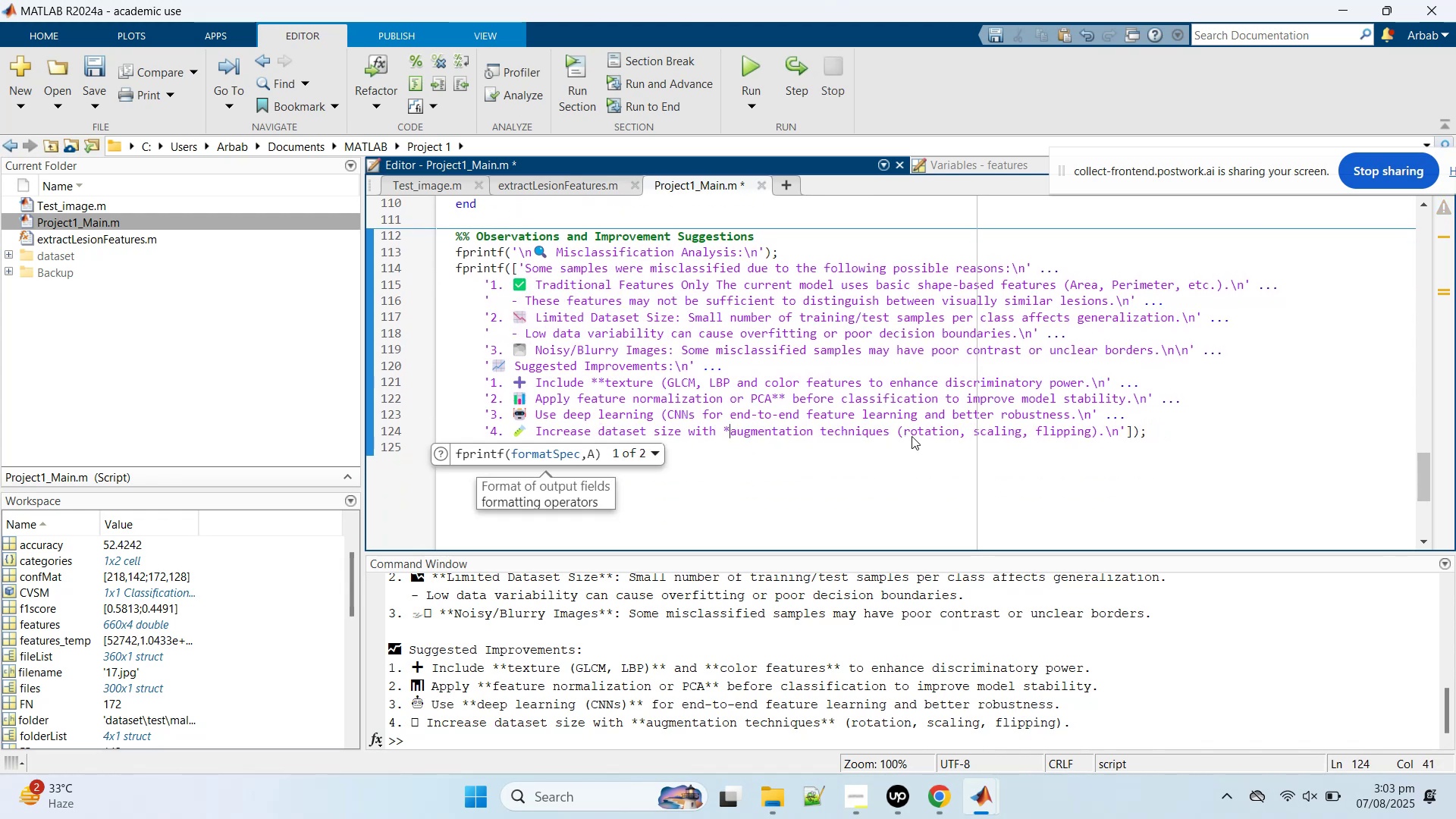 
key(Backspace)
 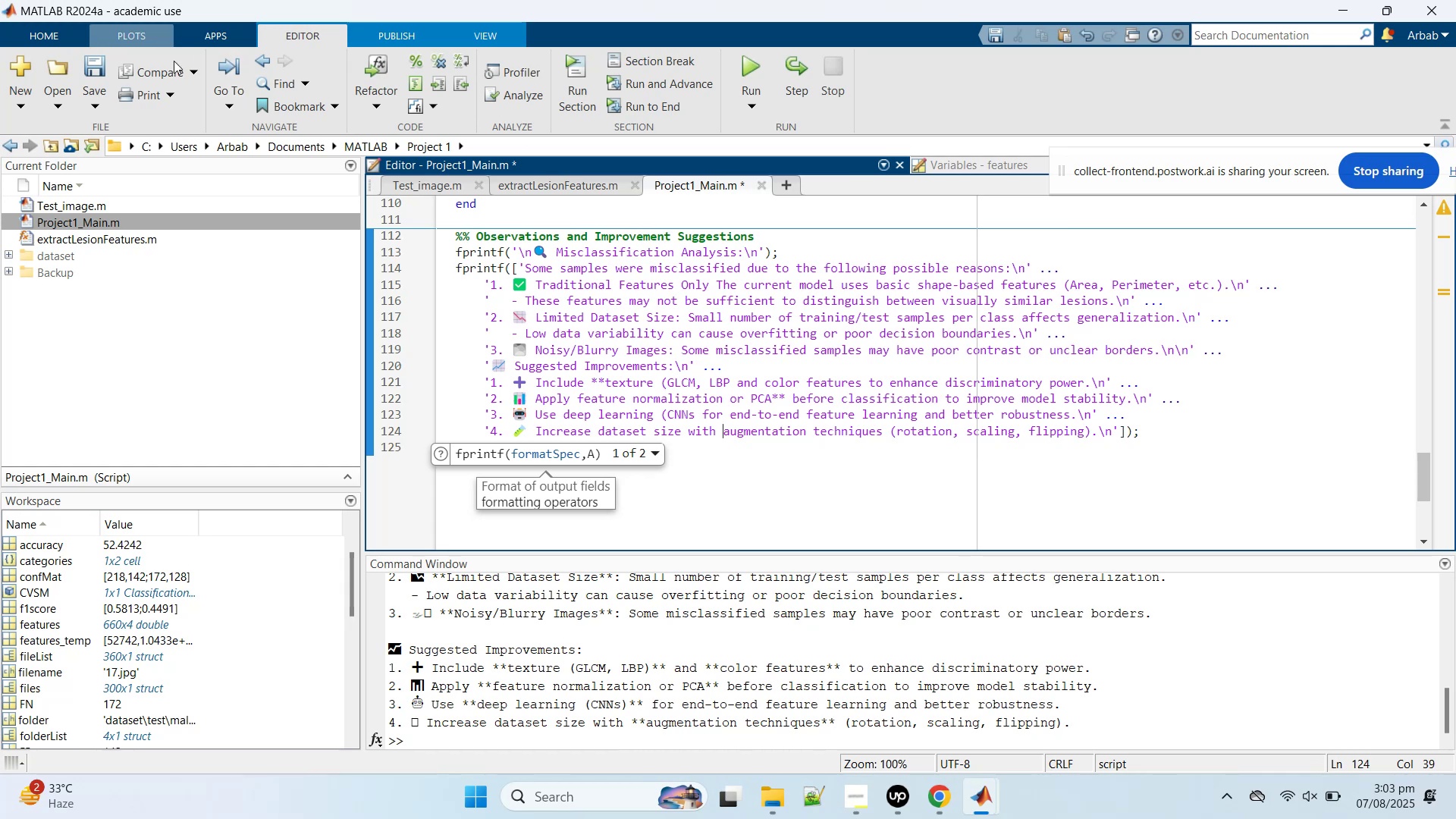 
left_click([100, 70])
 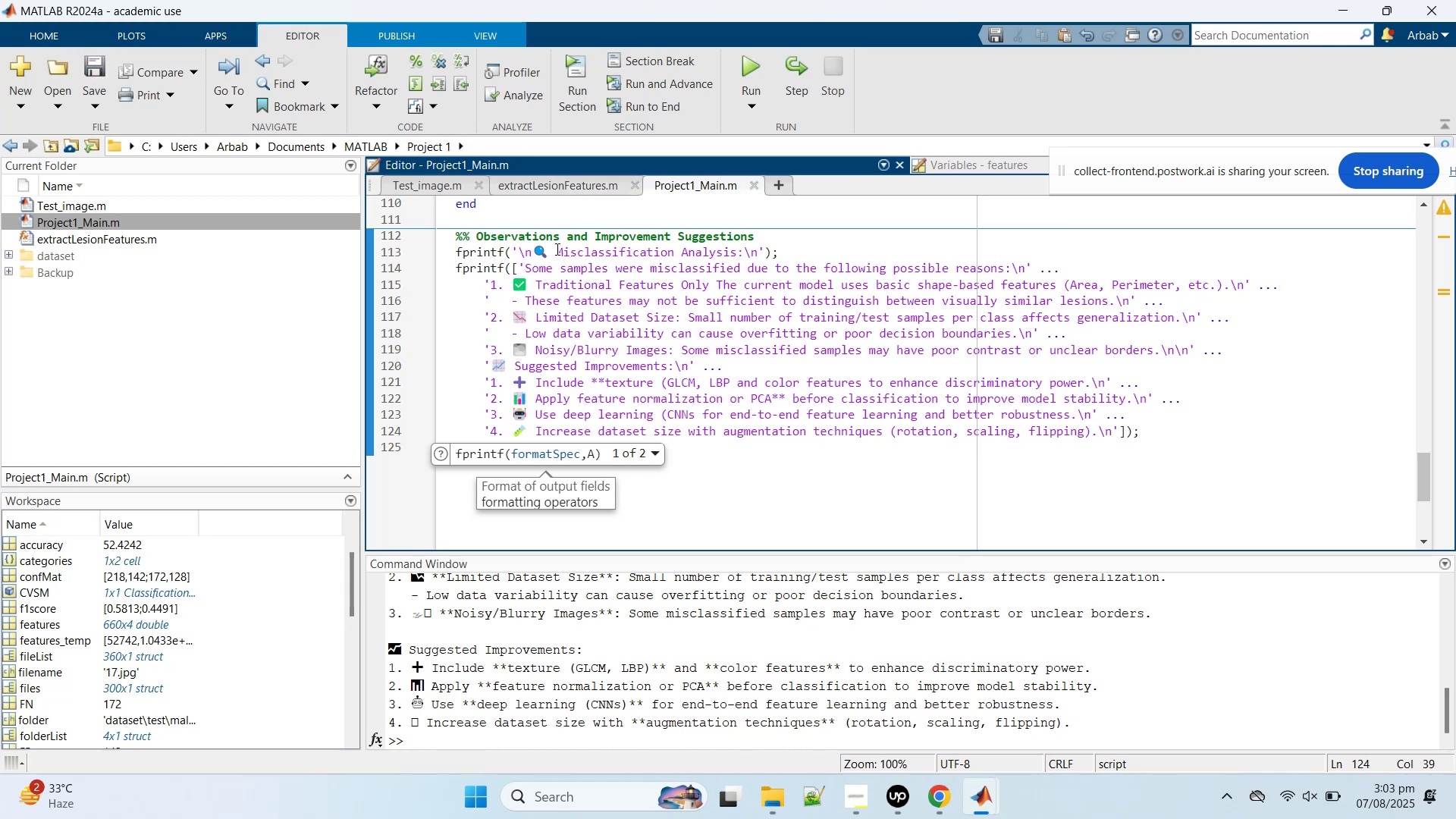 
scroll: coordinate [624, 258], scroll_direction: up, amount: 30.0
 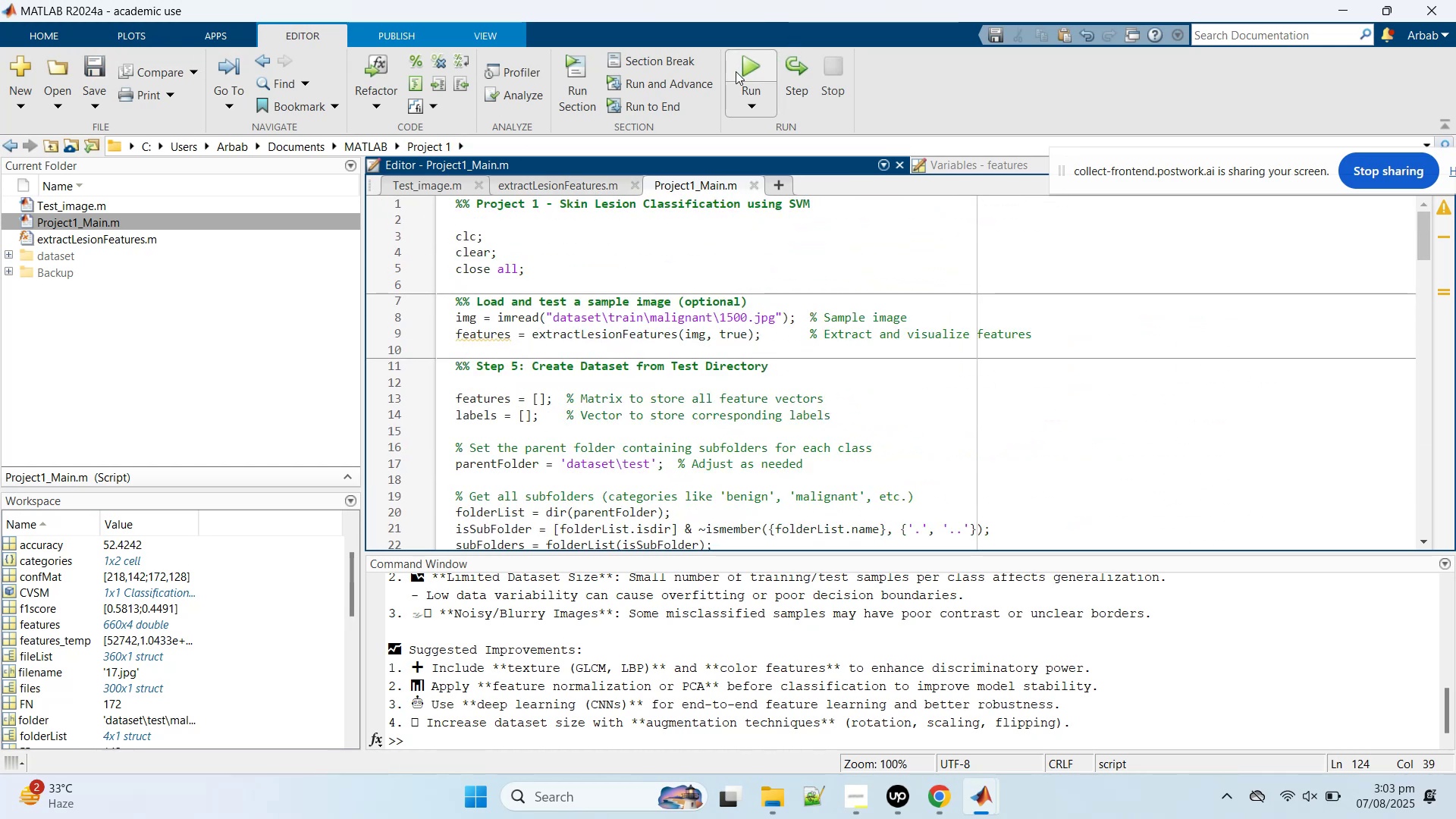 
left_click([736, 71])
 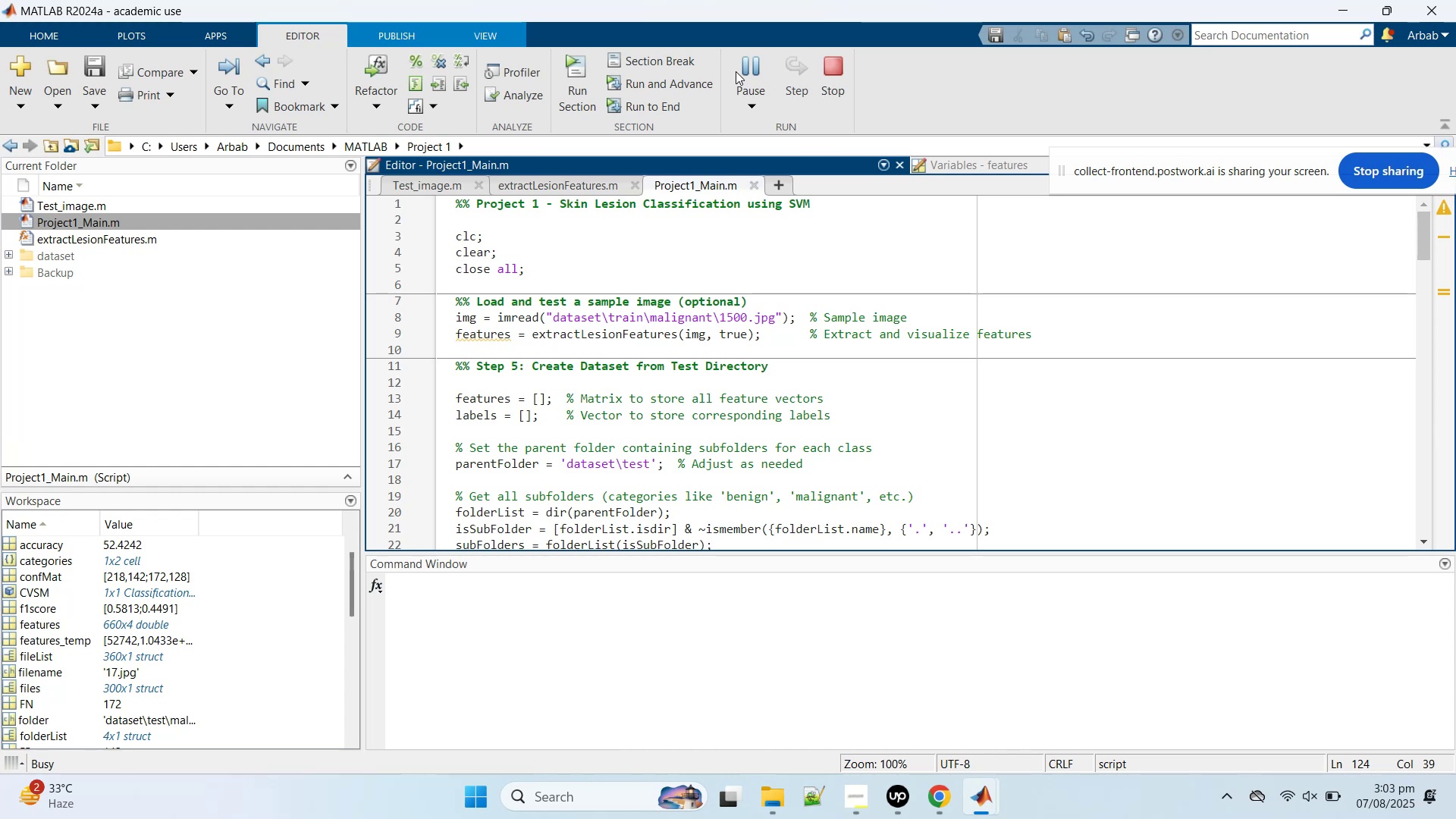 
wait(11.26)
 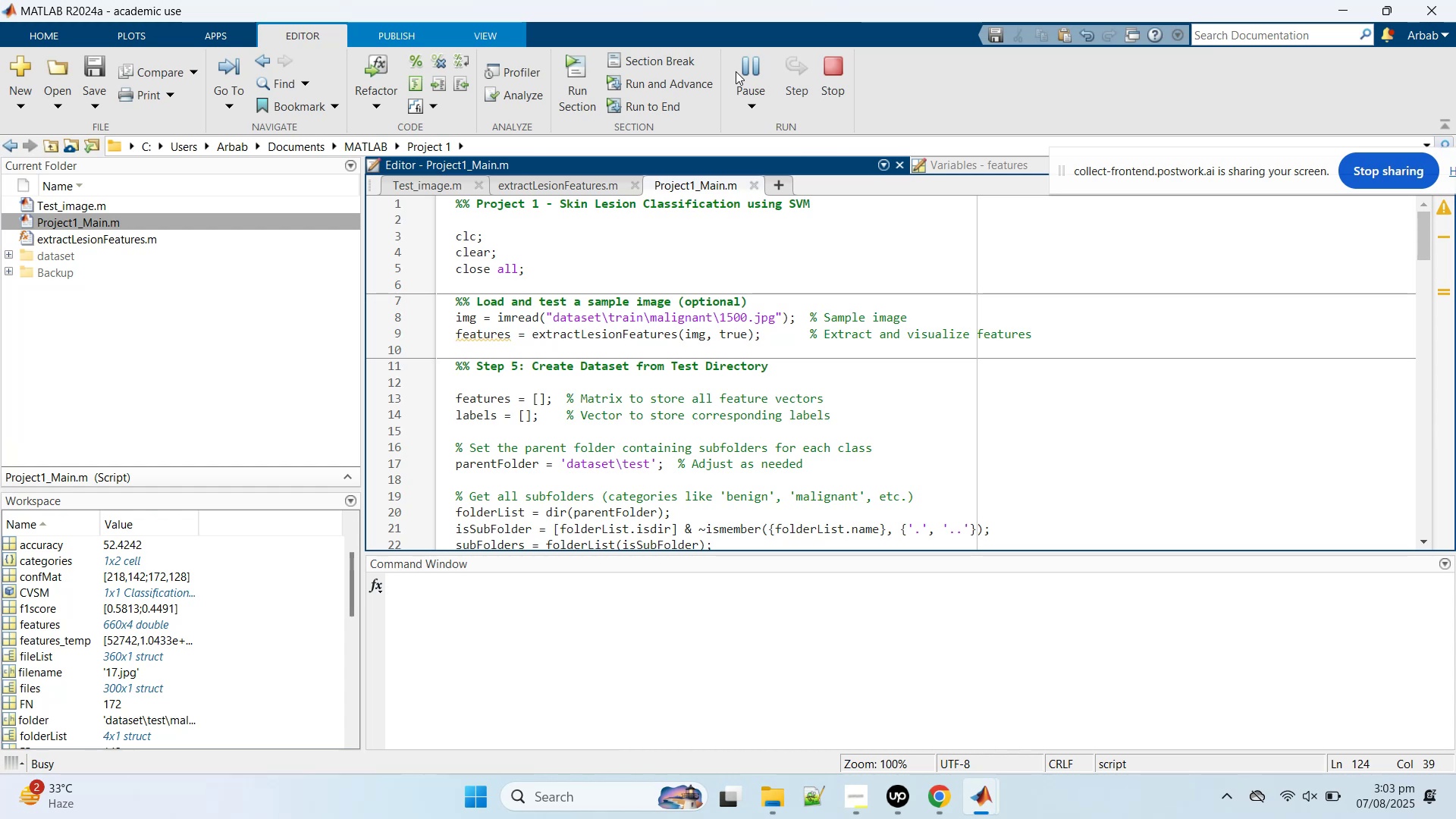 
scroll: coordinate [861, 294], scroll_direction: down, amount: 8.0
 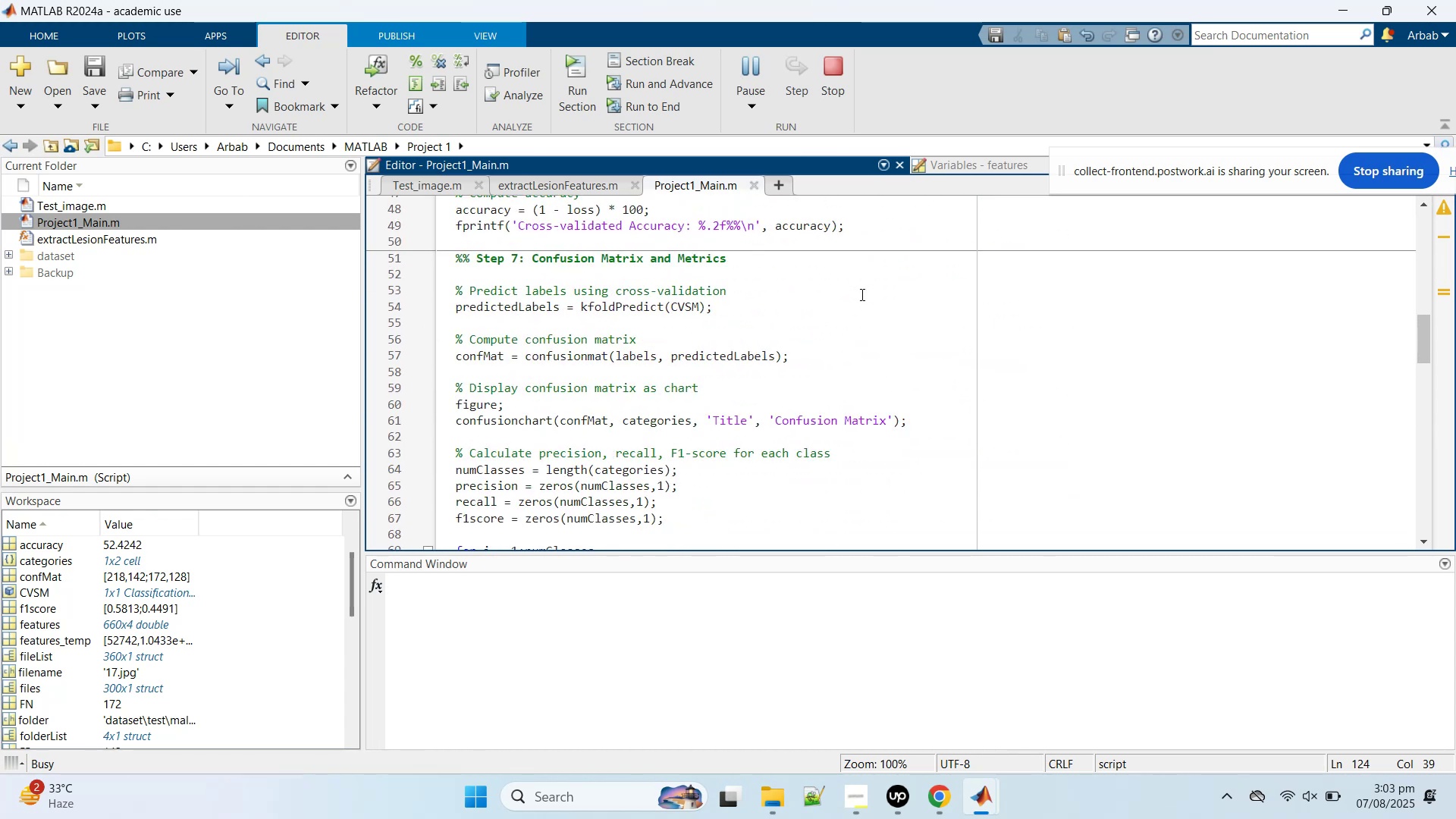 
scroll: coordinate [861, 294], scroll_direction: up, amount: 4.0
 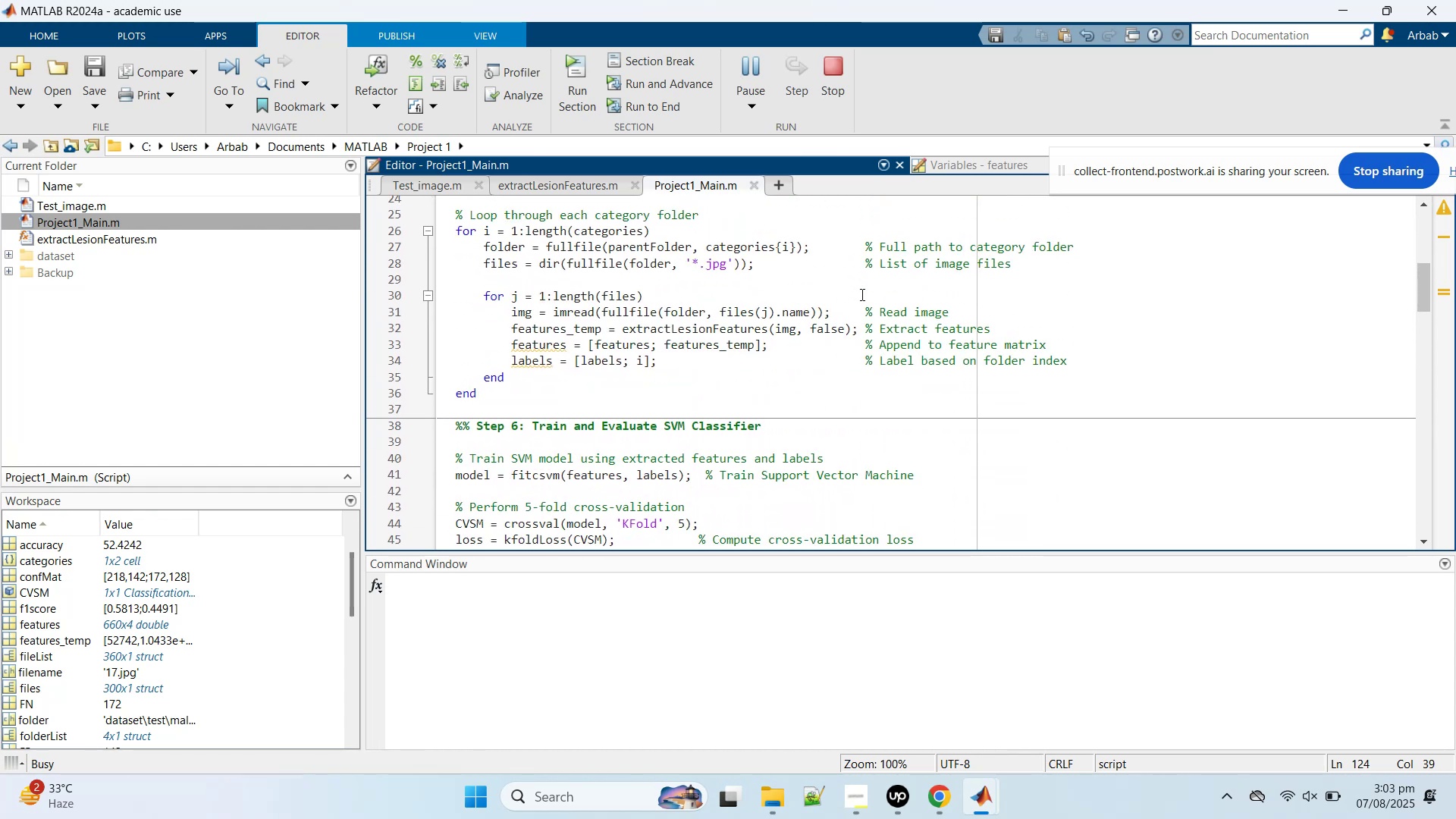 
scroll: coordinate [861, 294], scroll_direction: down, amount: 6.0
 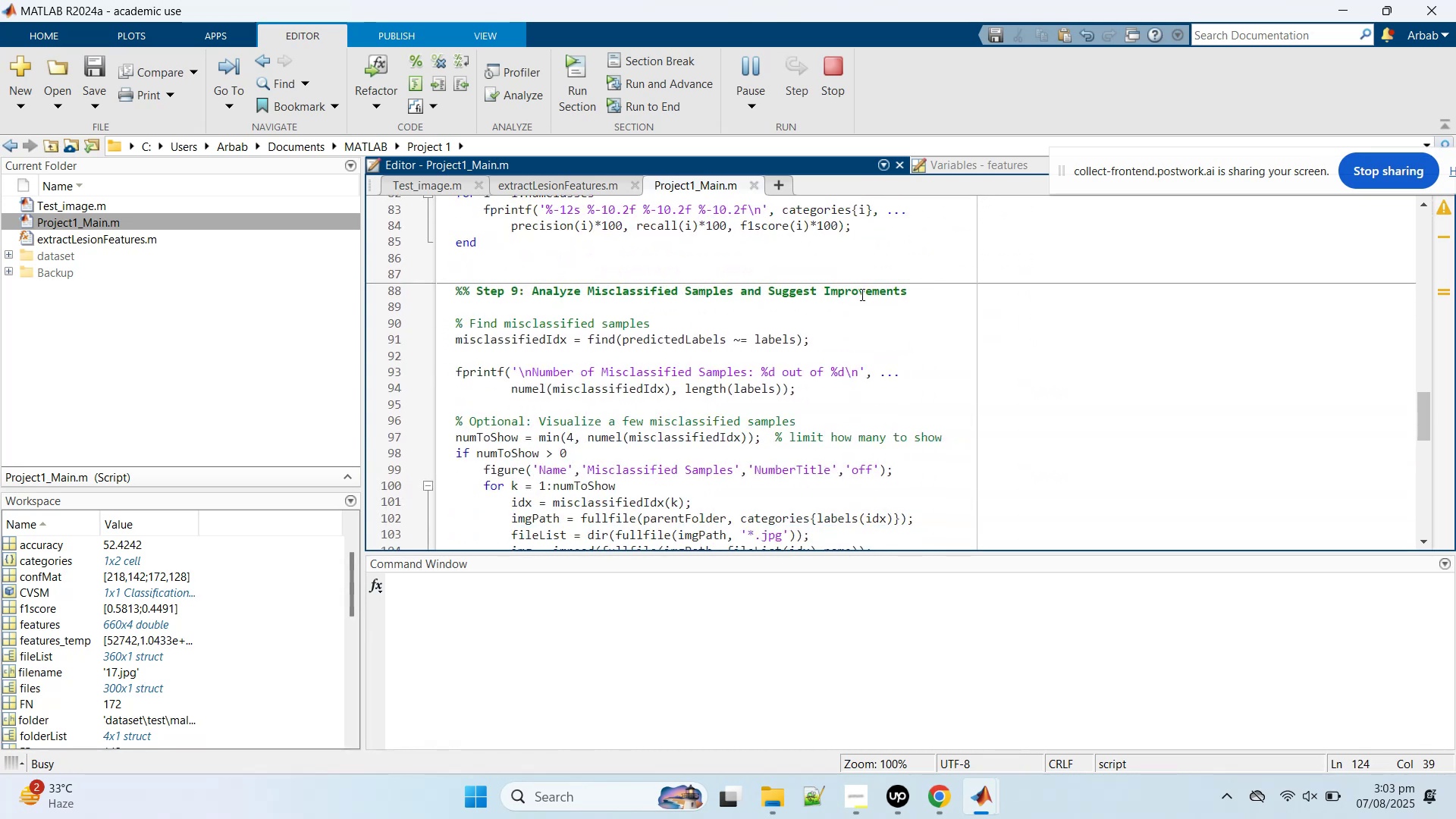 
left_click([861, 294])
 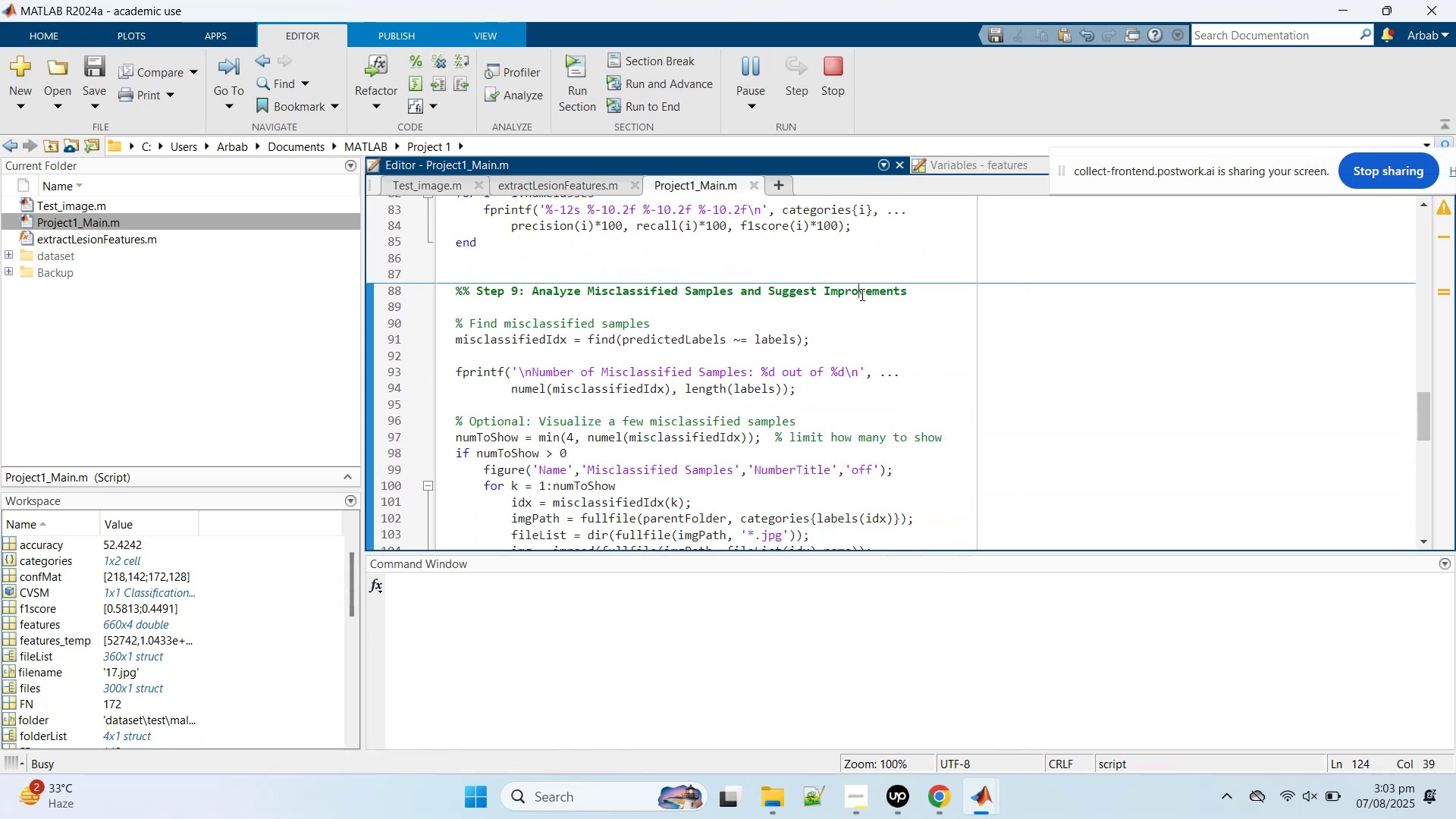 
key(Control+A)
 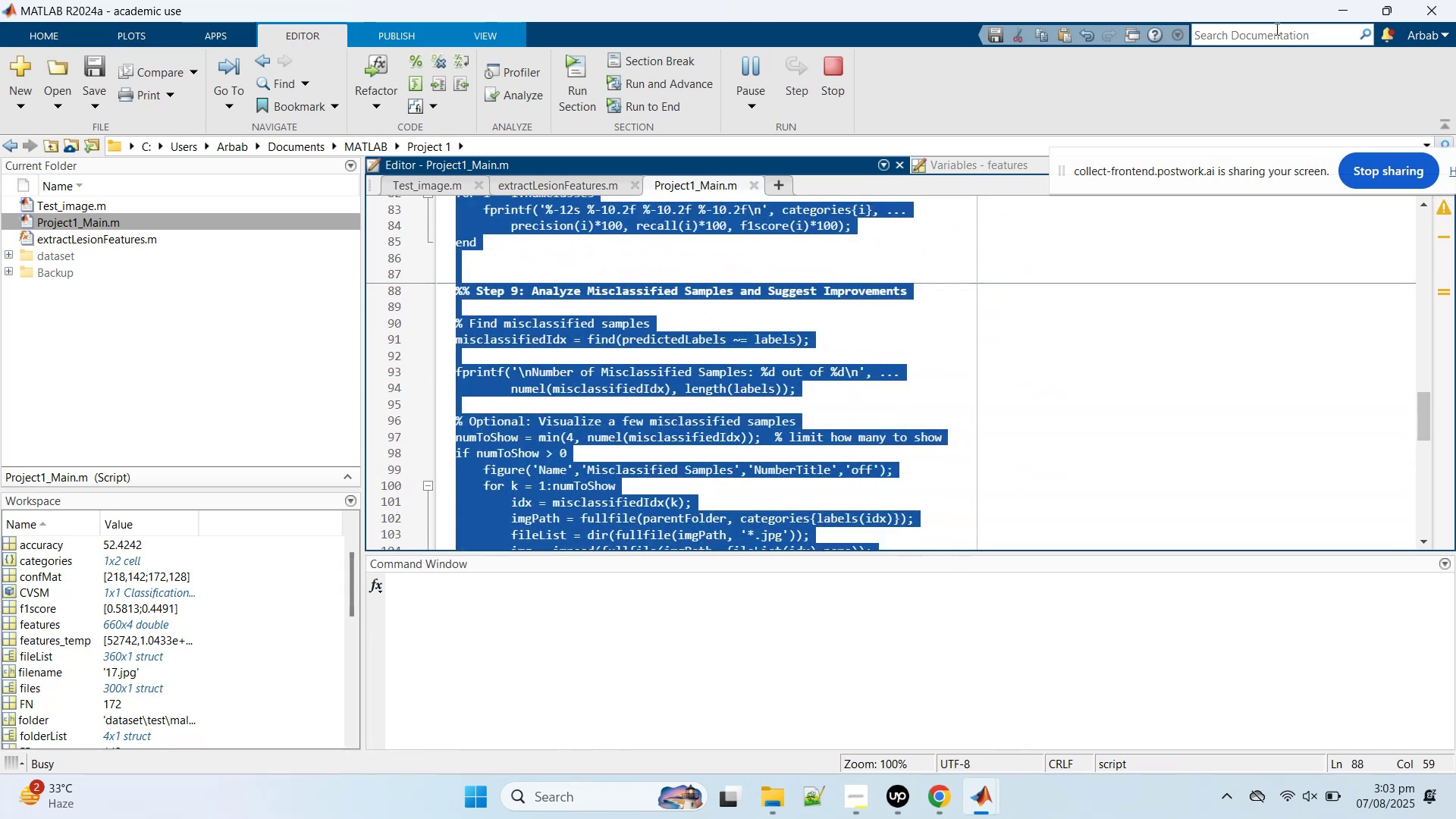 
key(Control+C)
 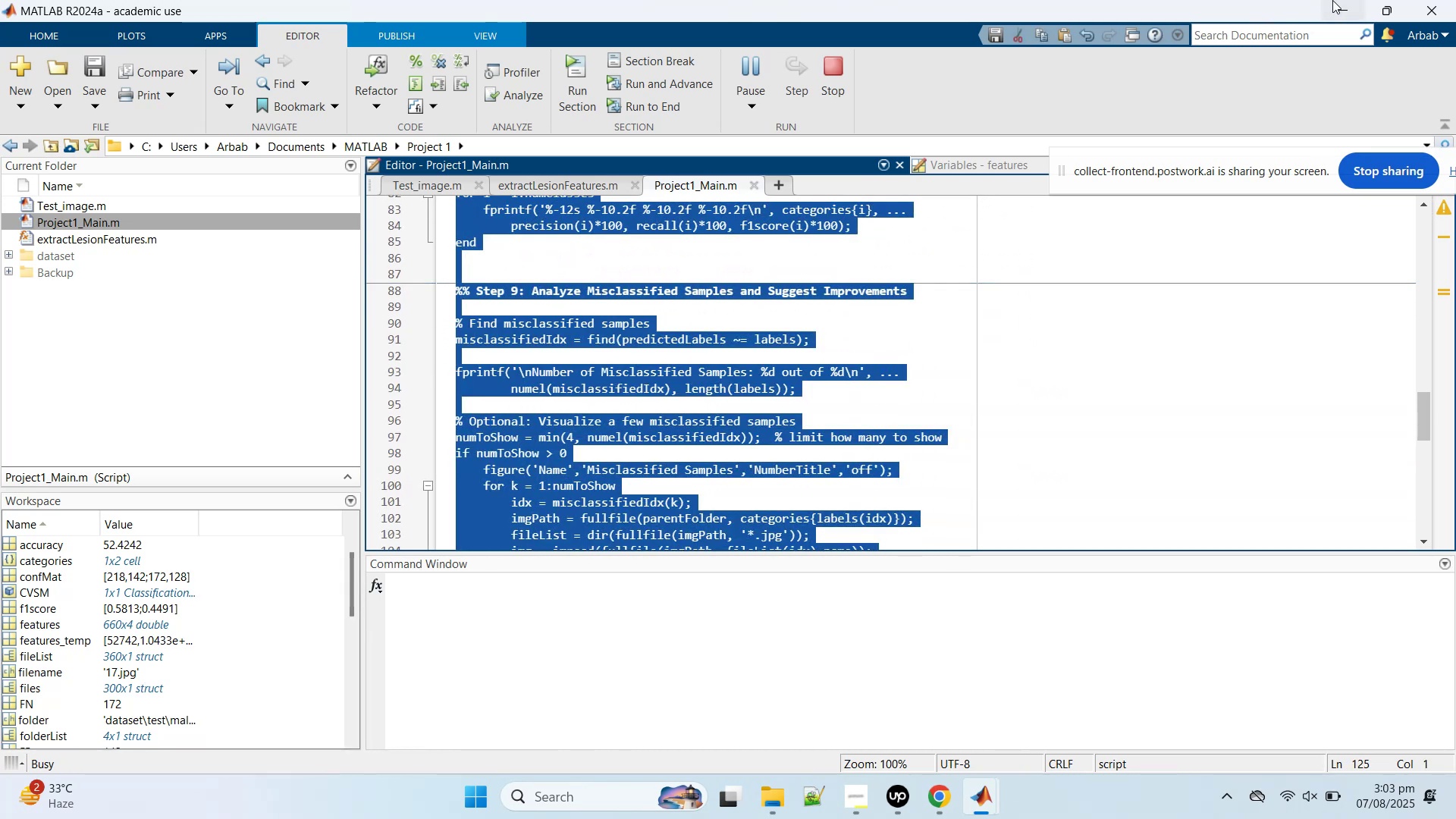 
left_click([1332, 0])
 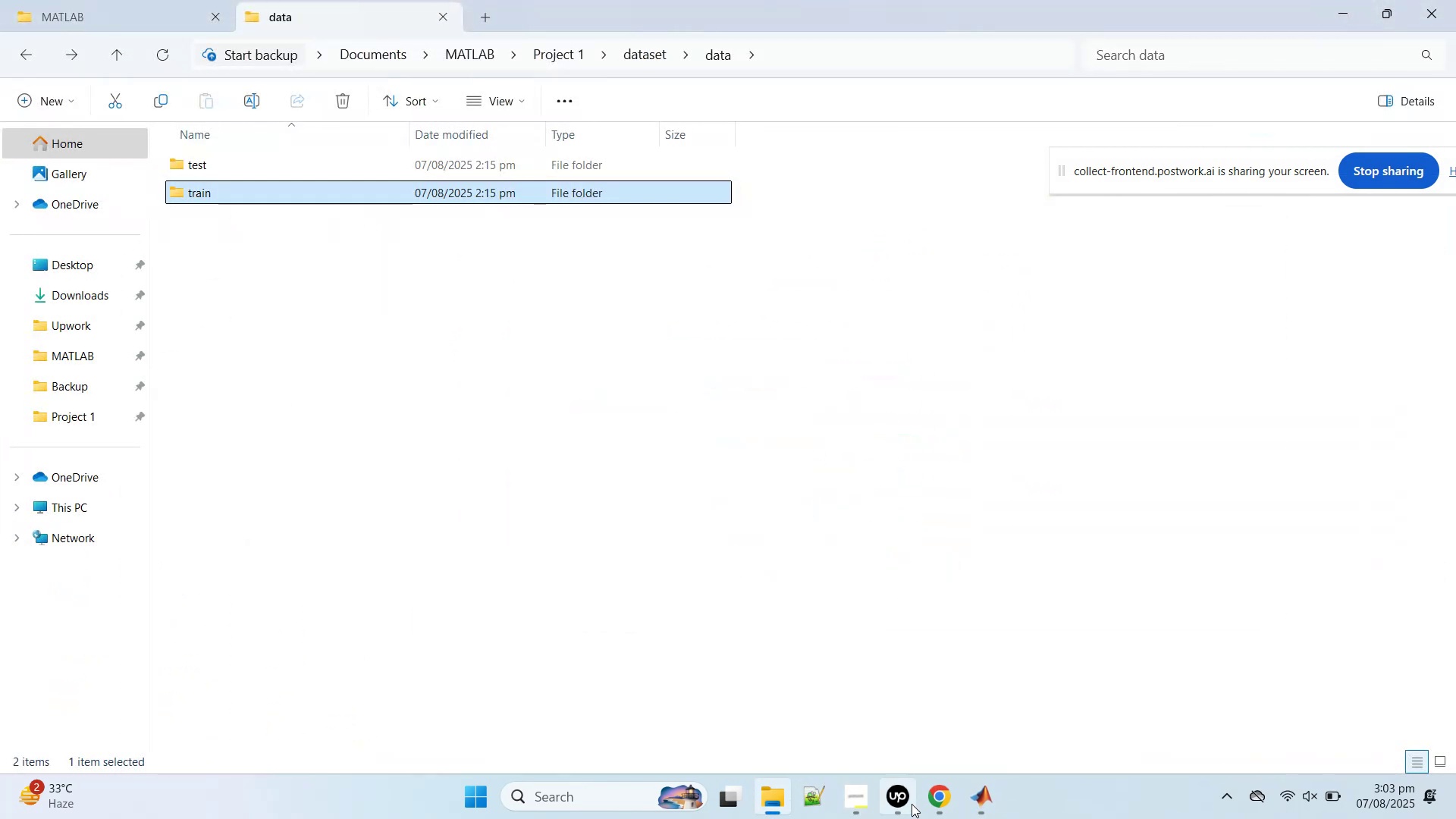 
left_click([934, 798])
 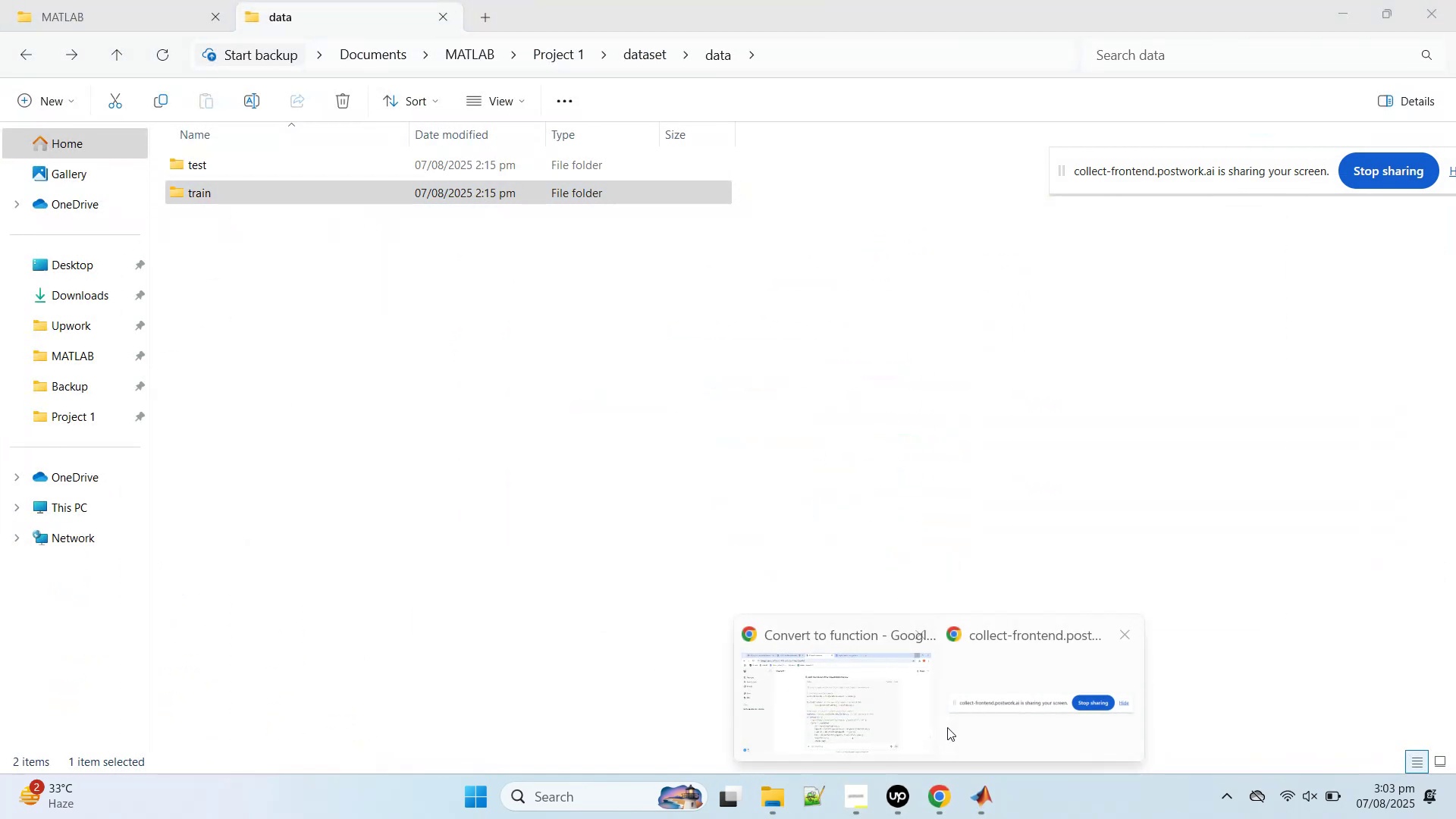 
left_click([854, 699])
 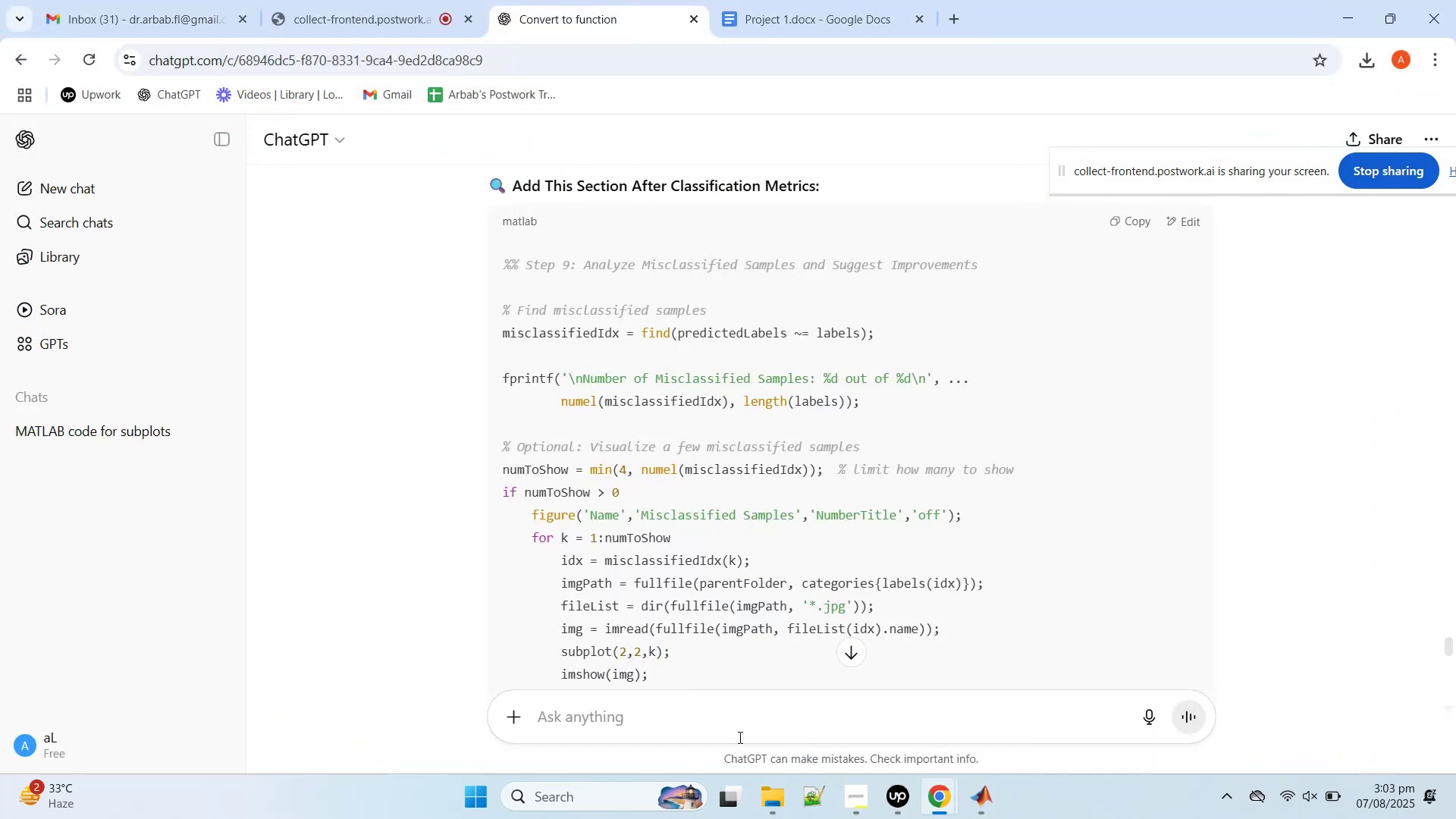 
left_click([737, 736])
 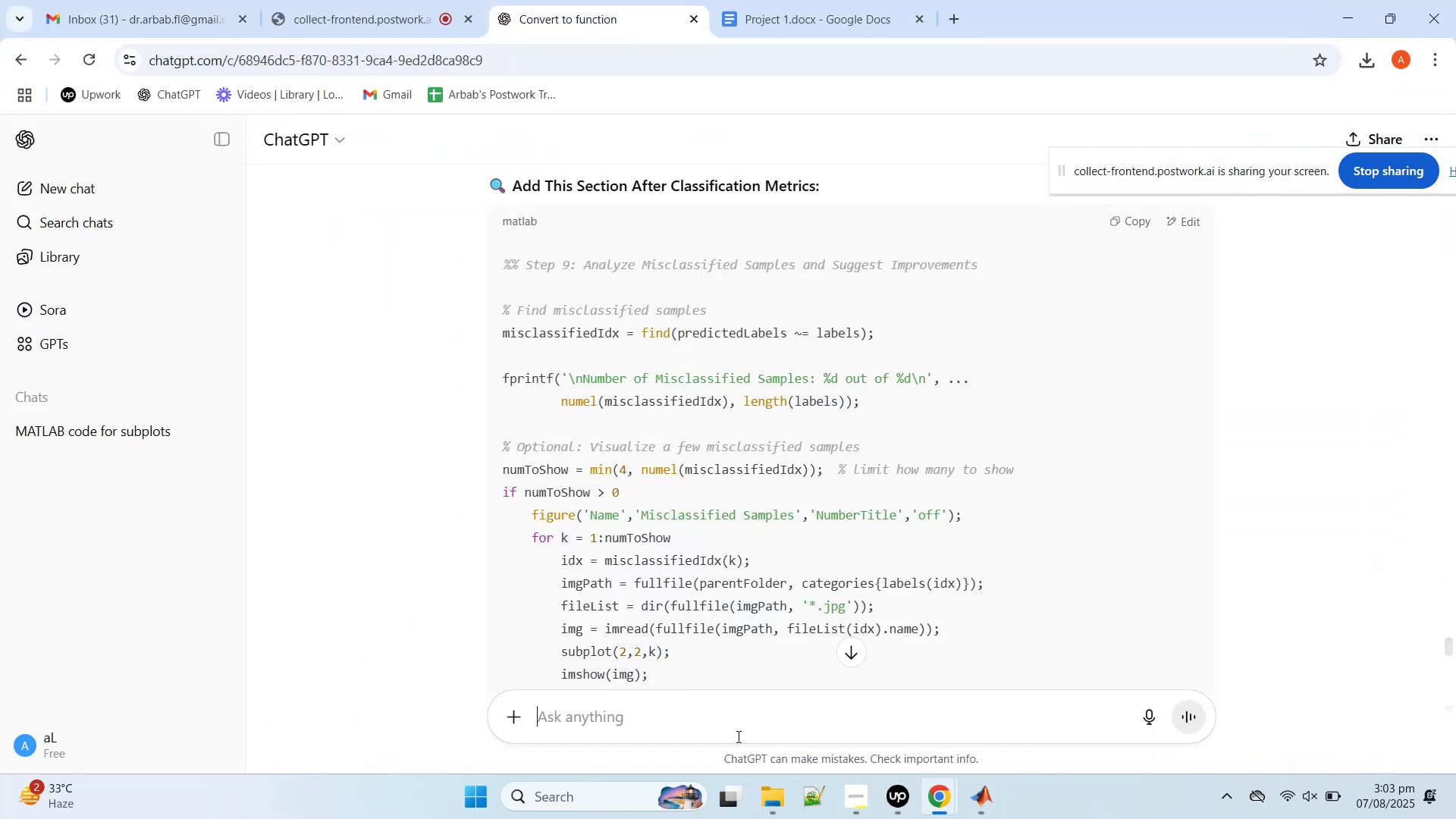 
key(Control+V)
 